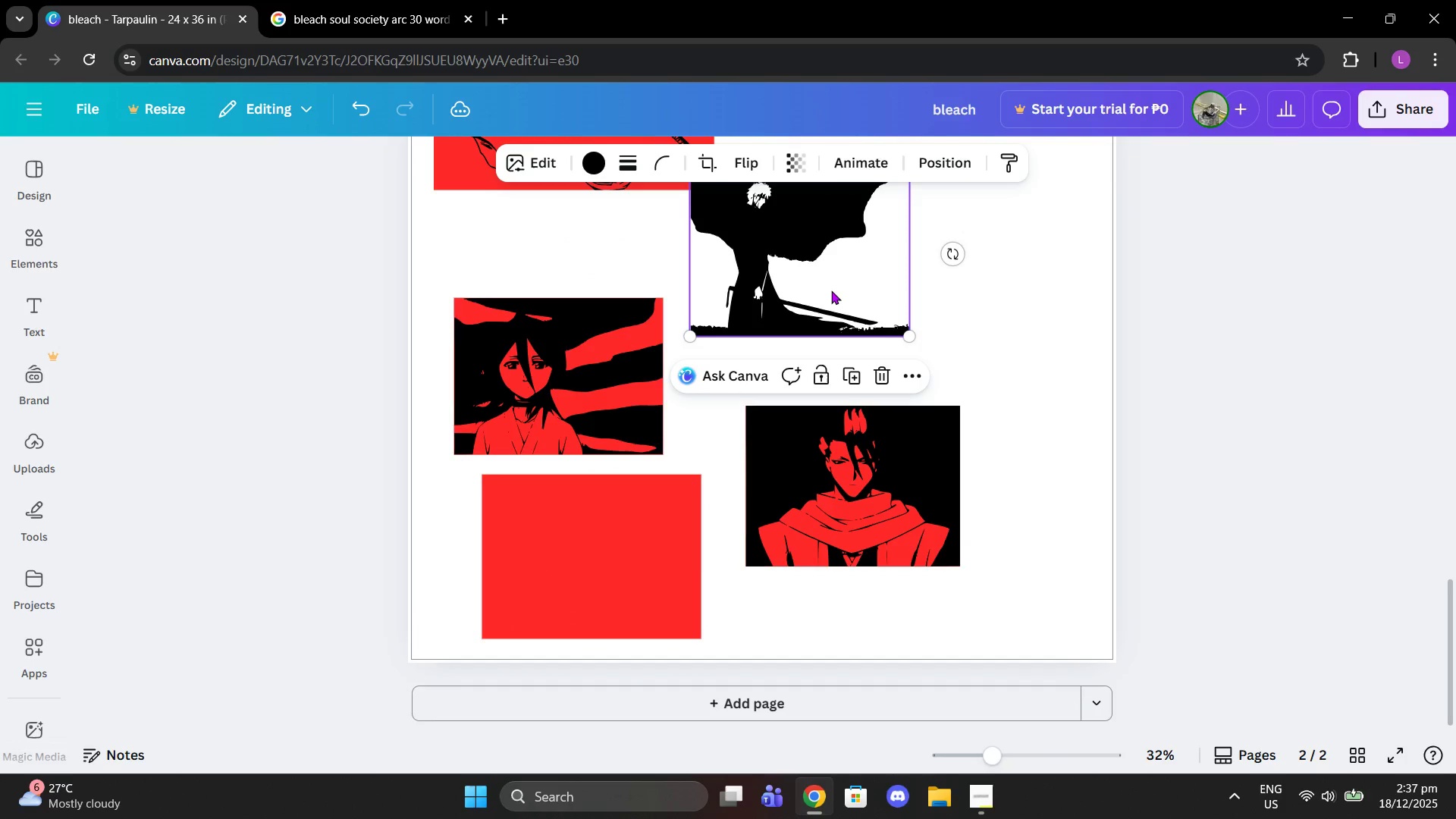 
key(Control+Z)
 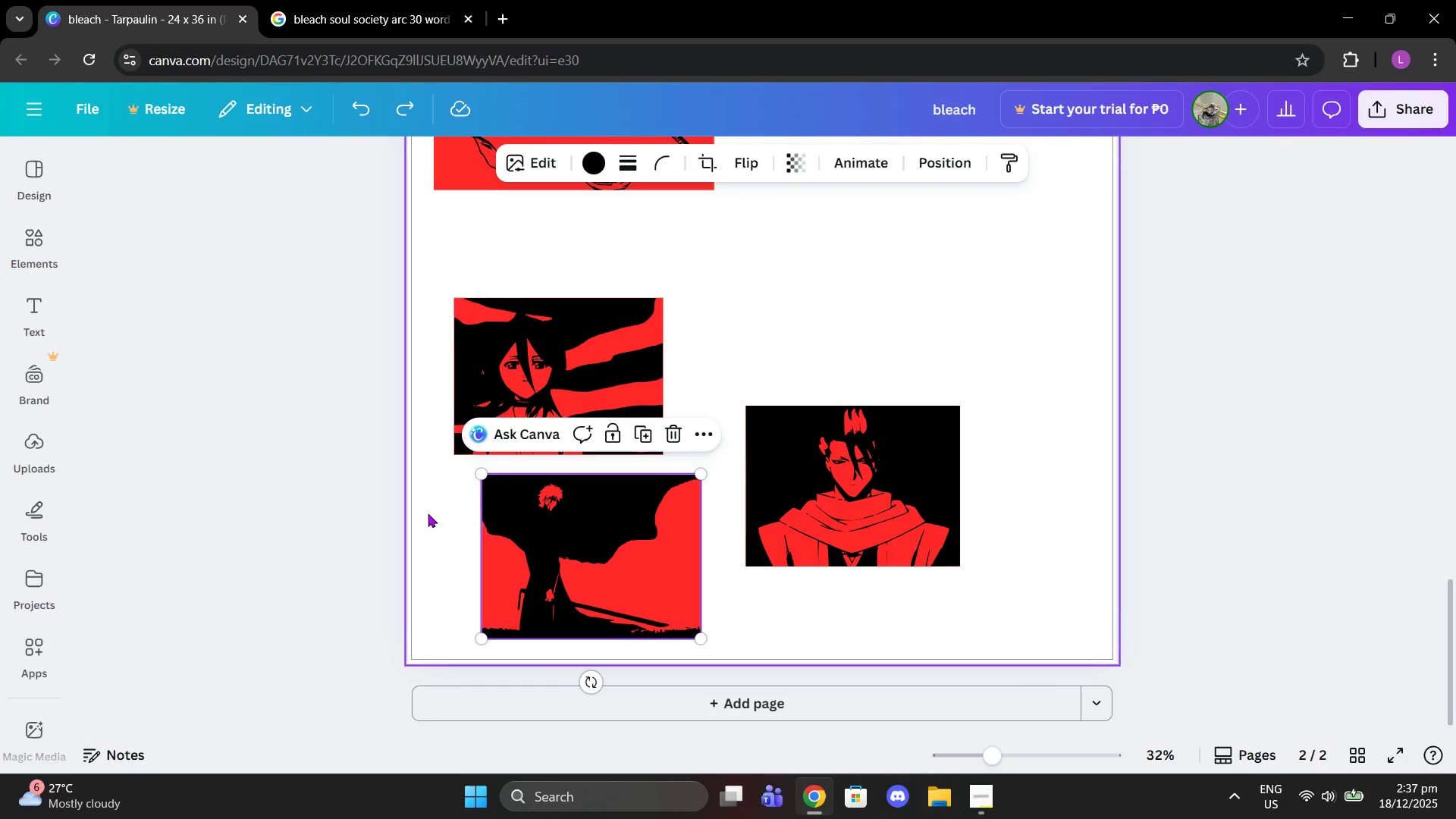 
left_click([445, 516])
 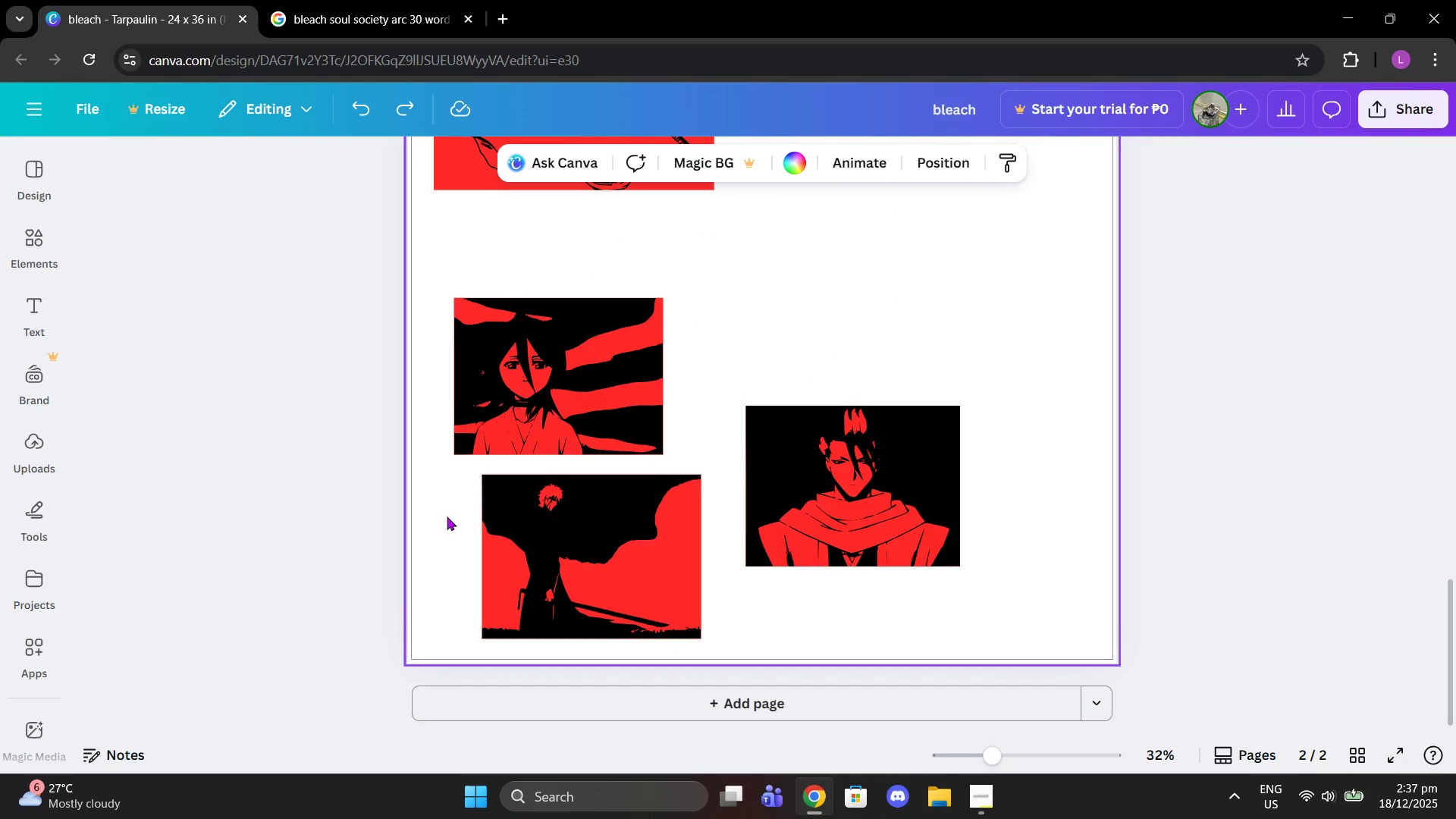 
left_click_drag(start_coordinate=[445, 516], to_coordinate=[557, 569])
 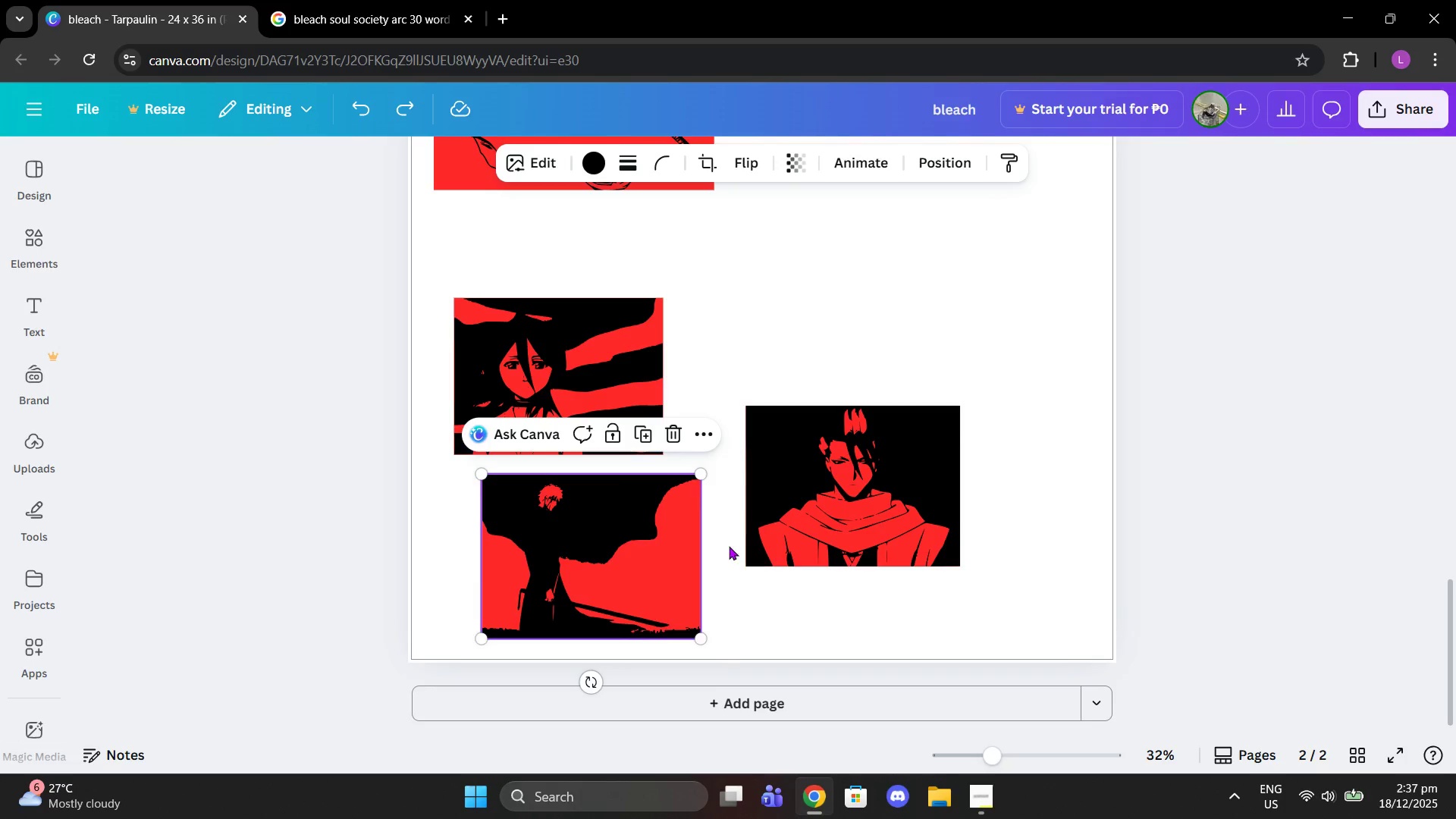 
left_click([954, 620])
 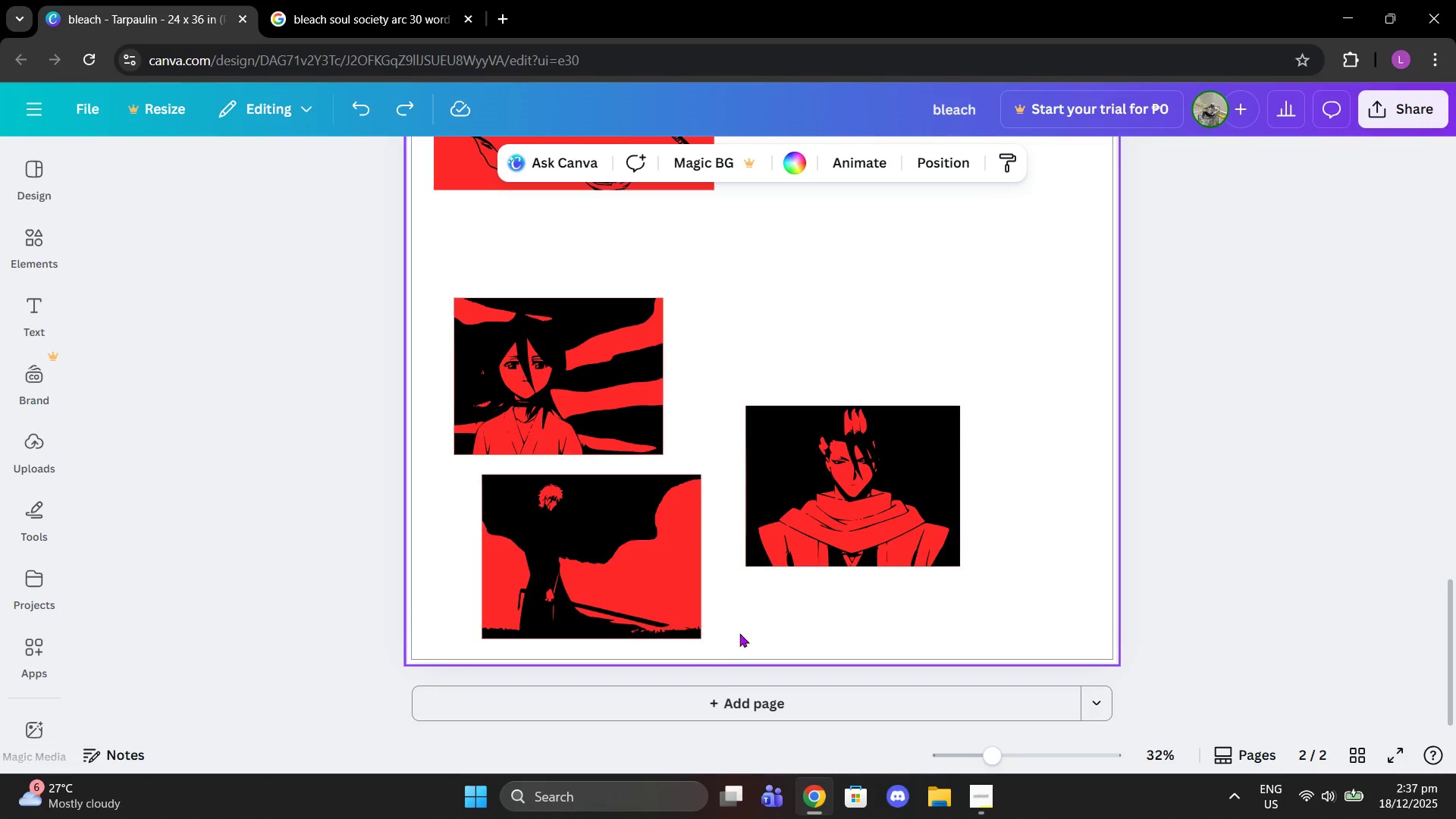 
left_click_drag(start_coordinate=[732, 634], to_coordinate=[661, 617])
 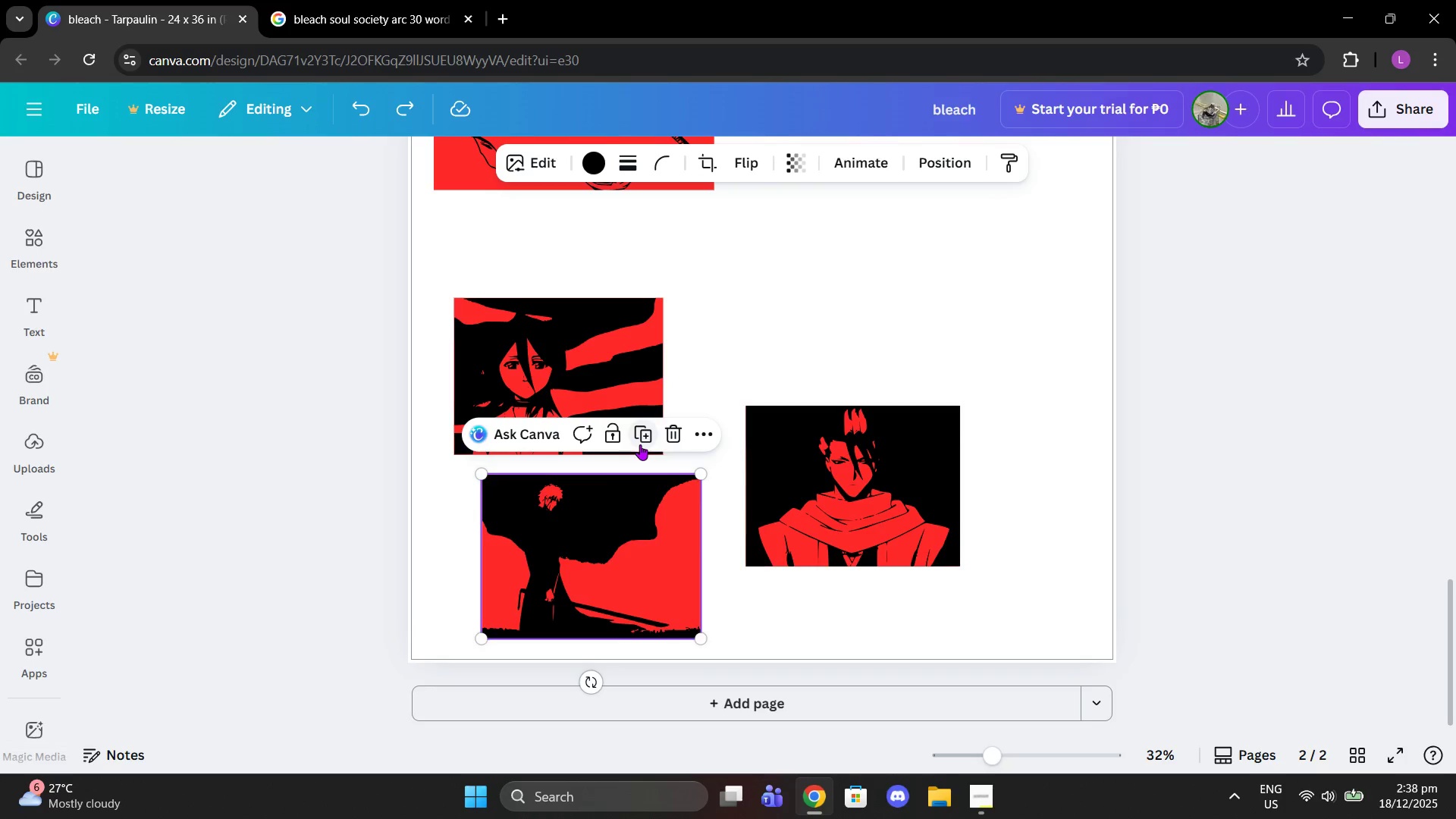 
left_click([896, 601])
 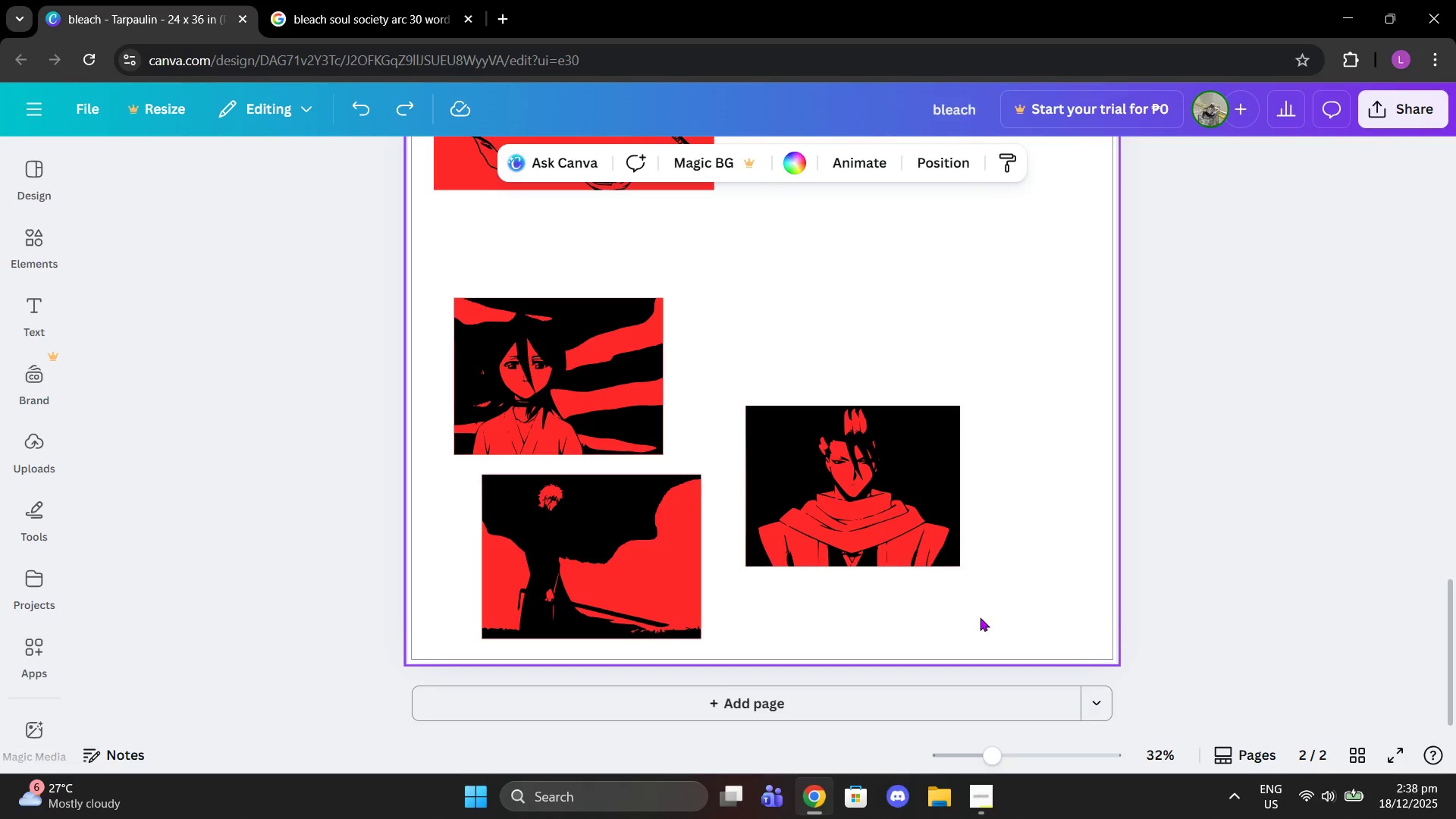 
left_click_drag(start_coordinate=[993, 617], to_coordinate=[1000, 620])
 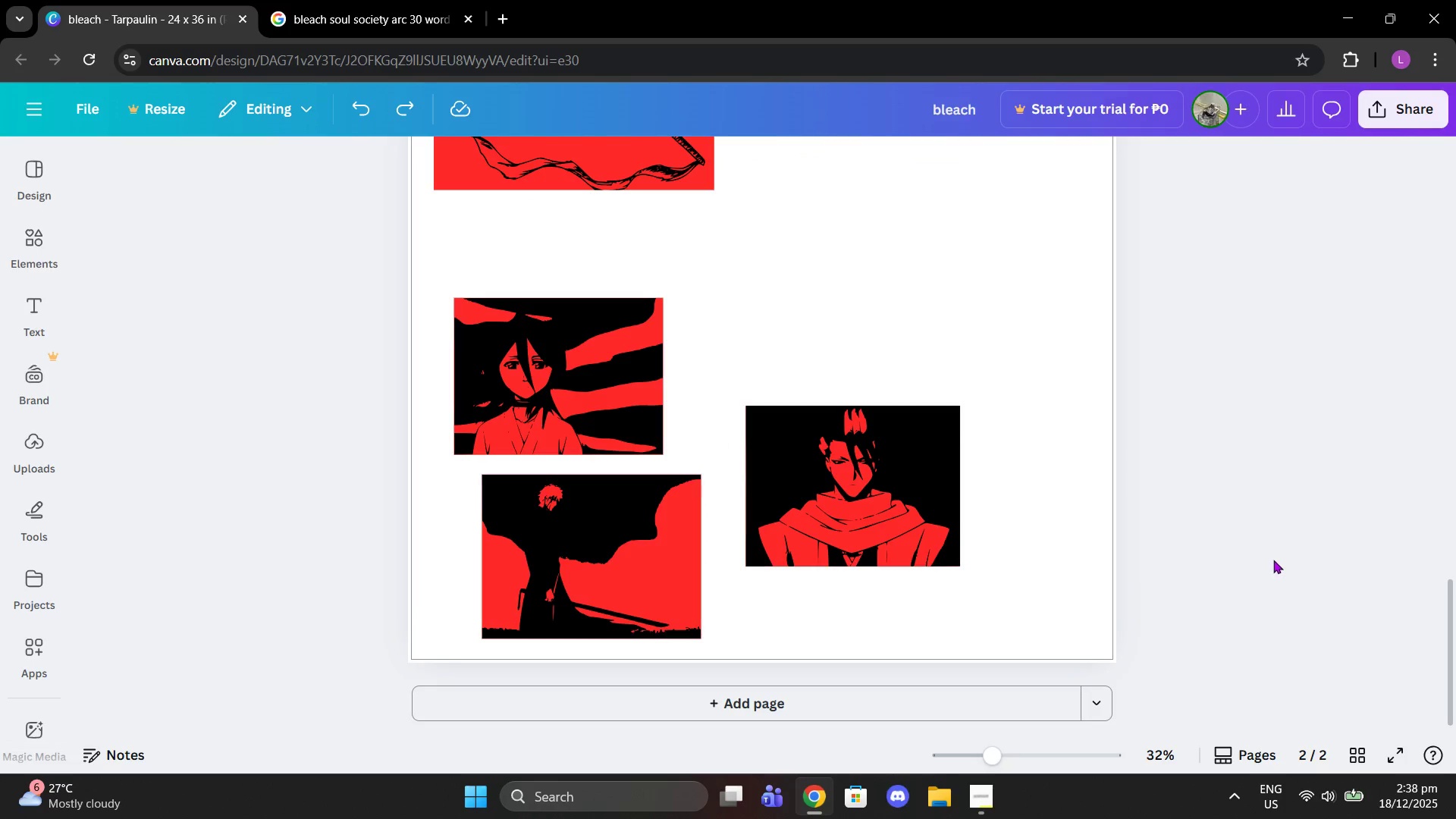 
triple_click([1273, 560])
 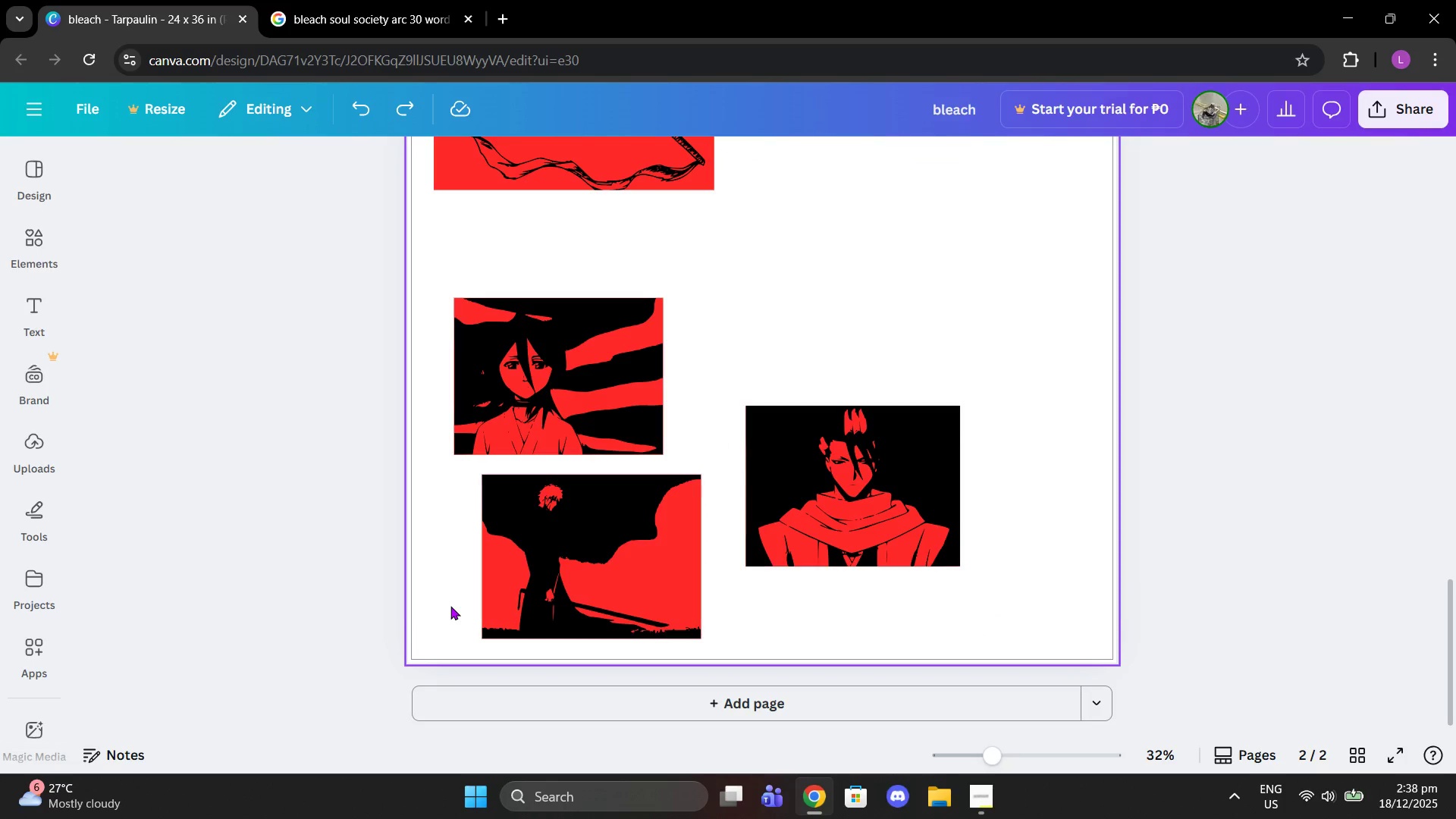 
left_click_drag(start_coordinate=[451, 604], to_coordinate=[519, 607])
 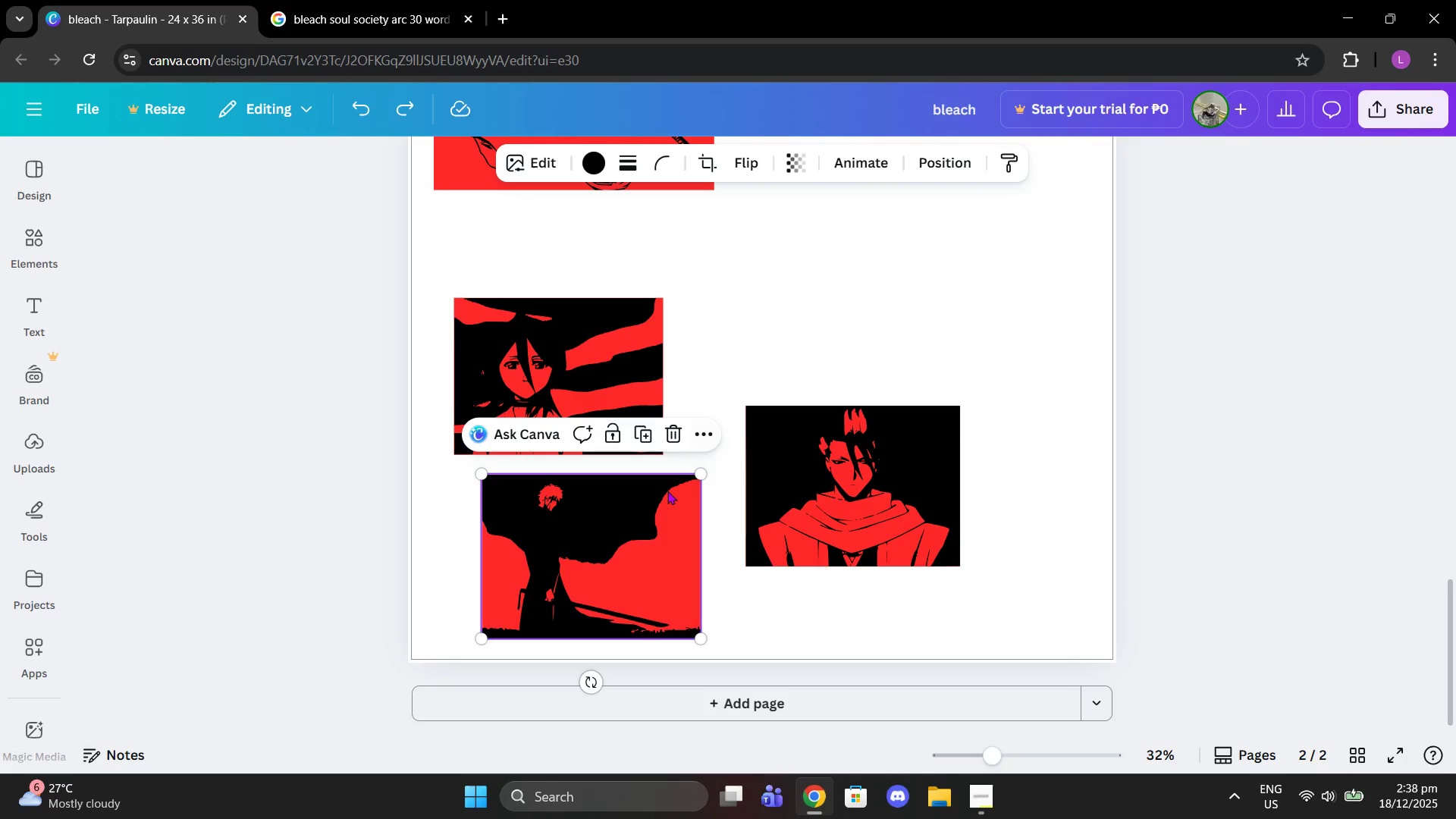 
left_click_drag(start_coordinate=[1159, 519], to_coordinate=[1173, 523])
 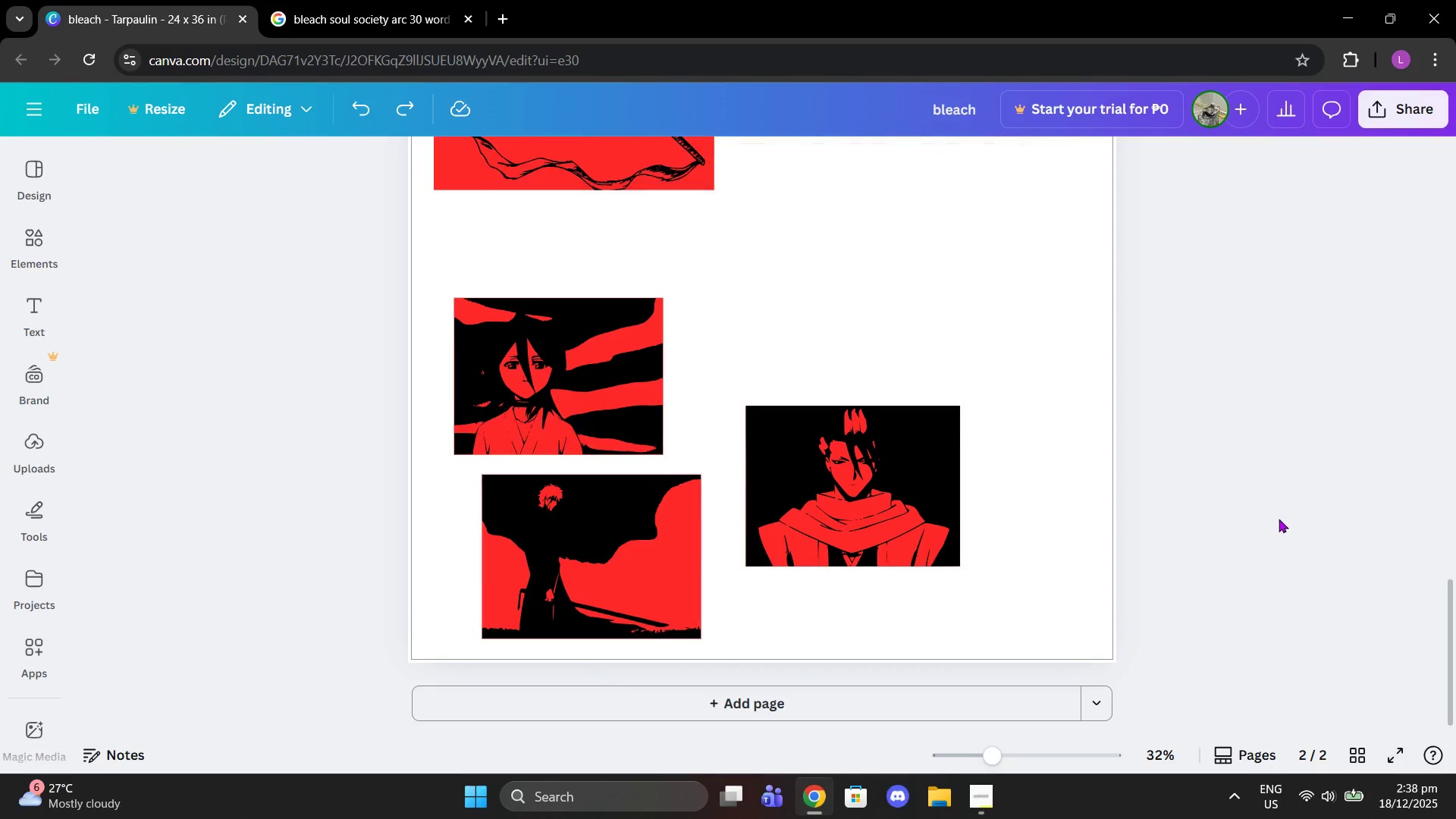 
double_click([1279, 519])
 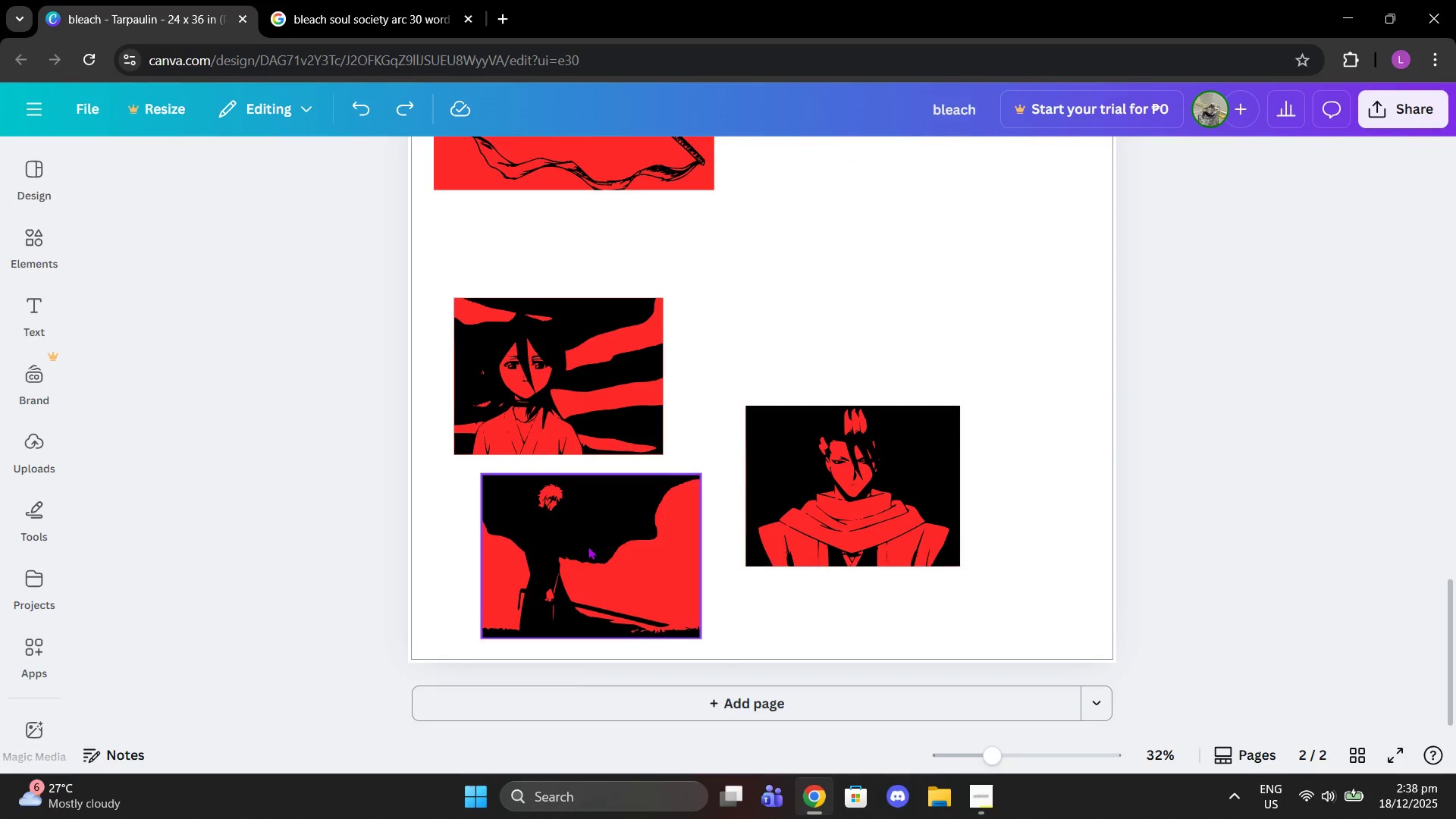 
left_click_drag(start_coordinate=[595, 541], to_coordinate=[831, 337])
 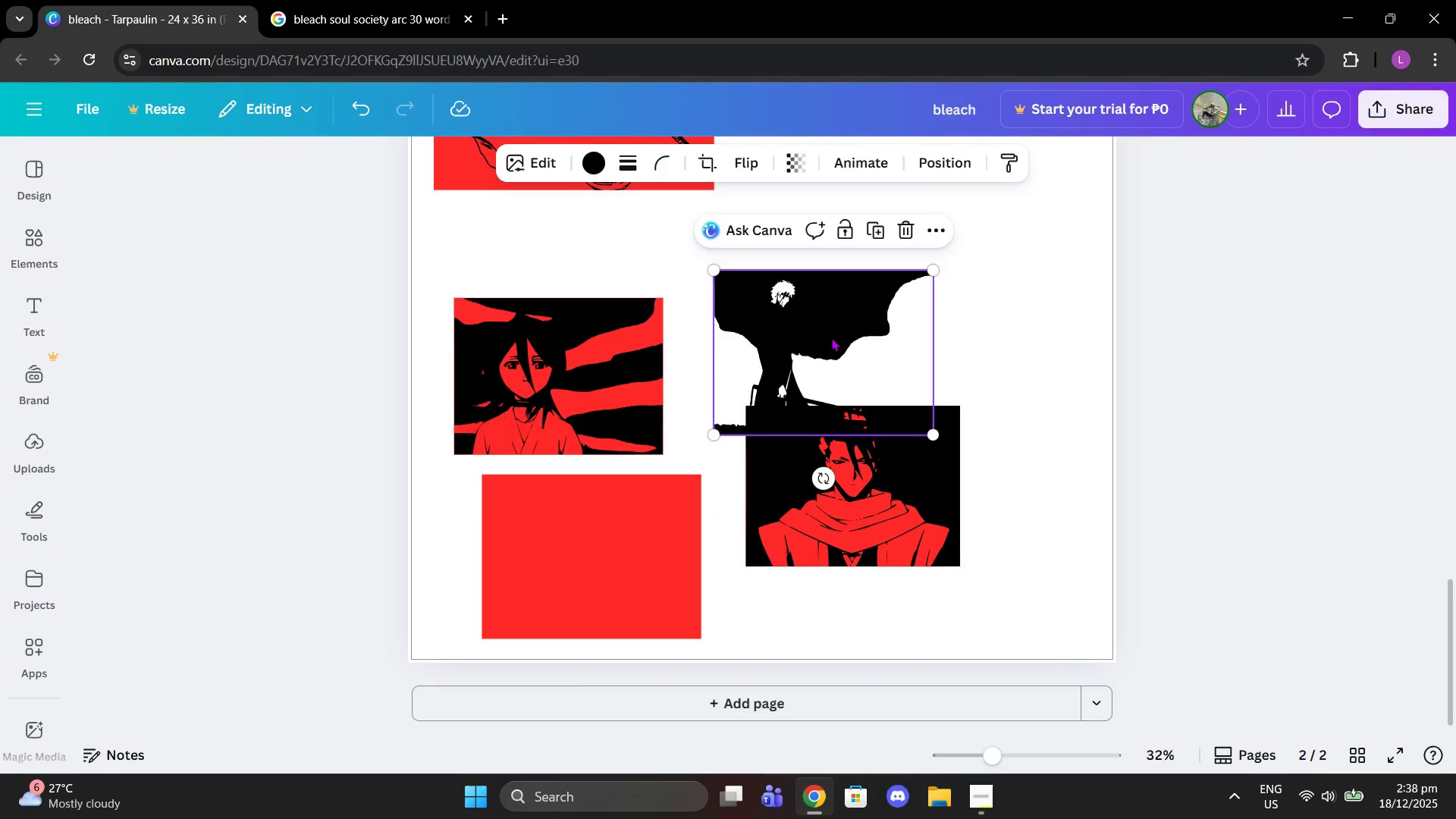 
key(Control+Z)
 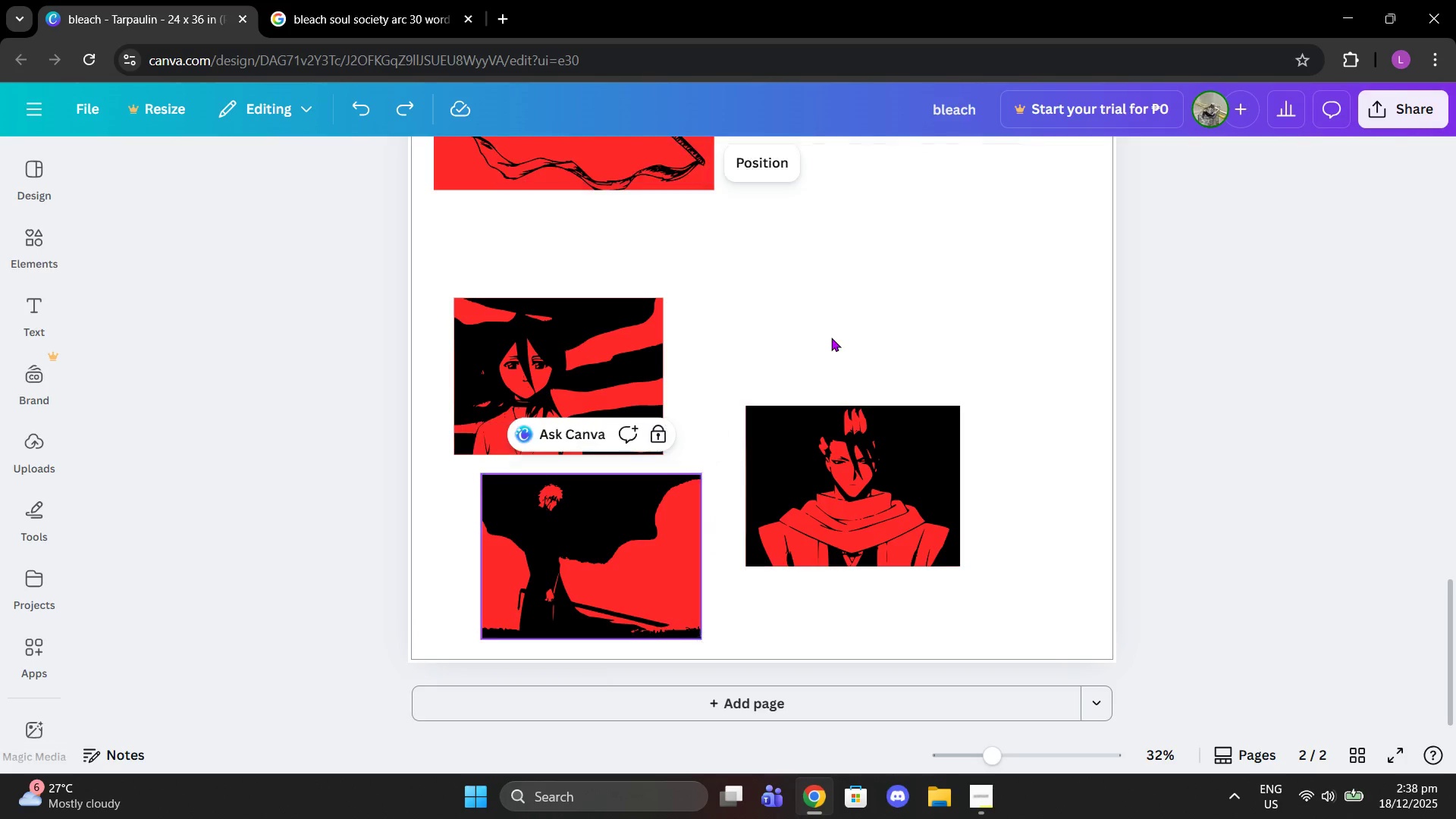 
key(Control+Z)
 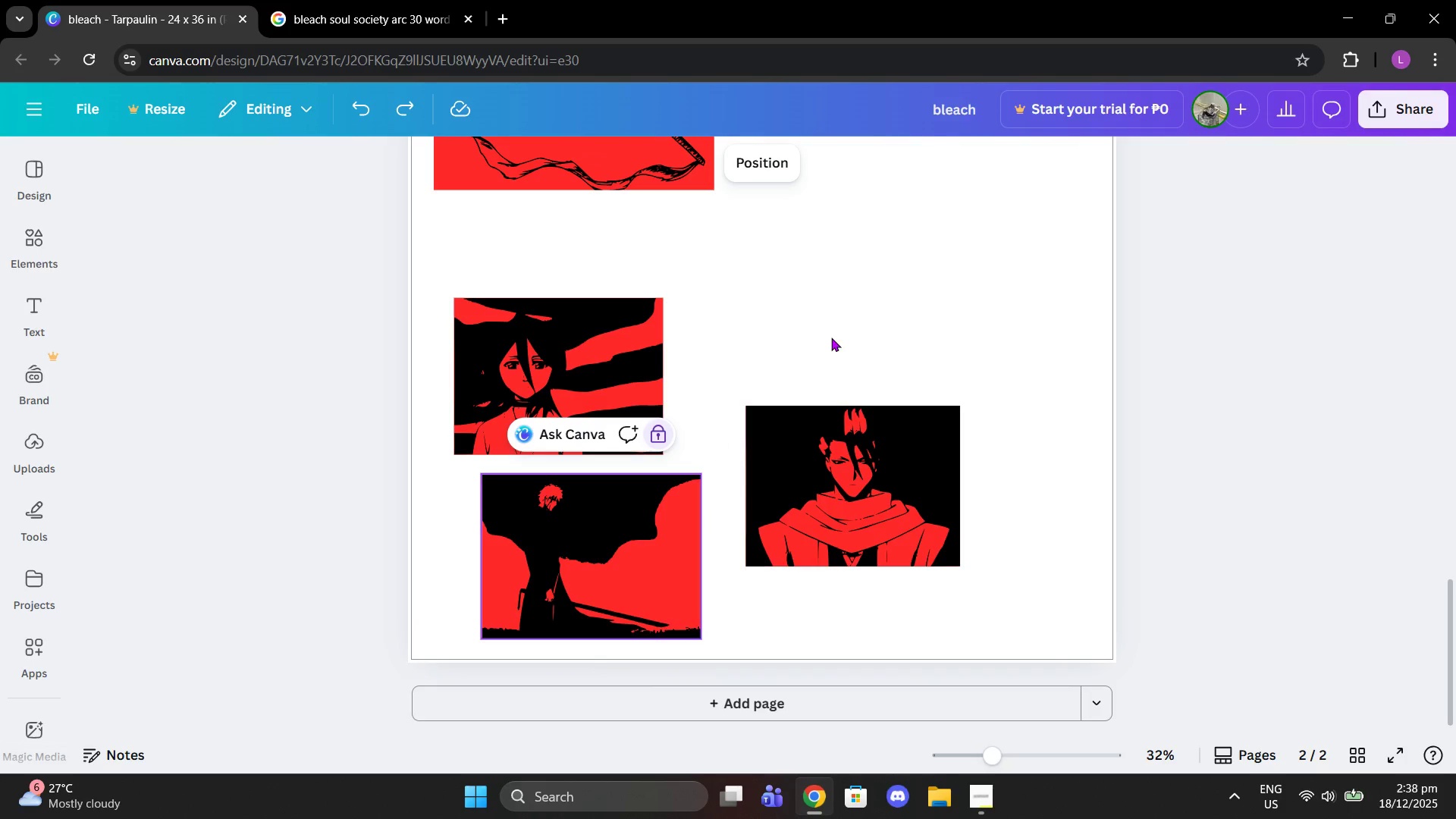 
key(Control+Z)
 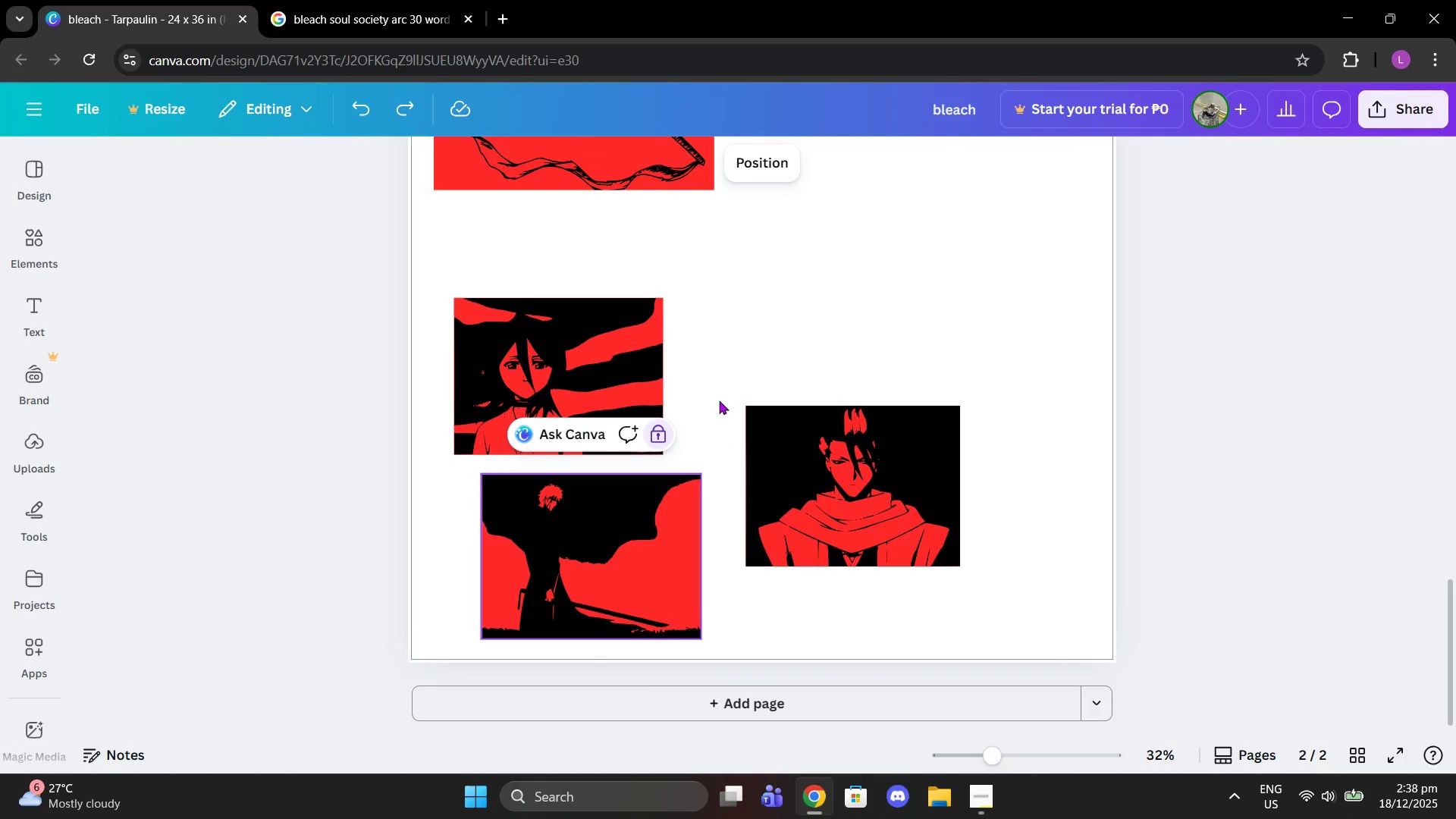 
key(Control+Z)
 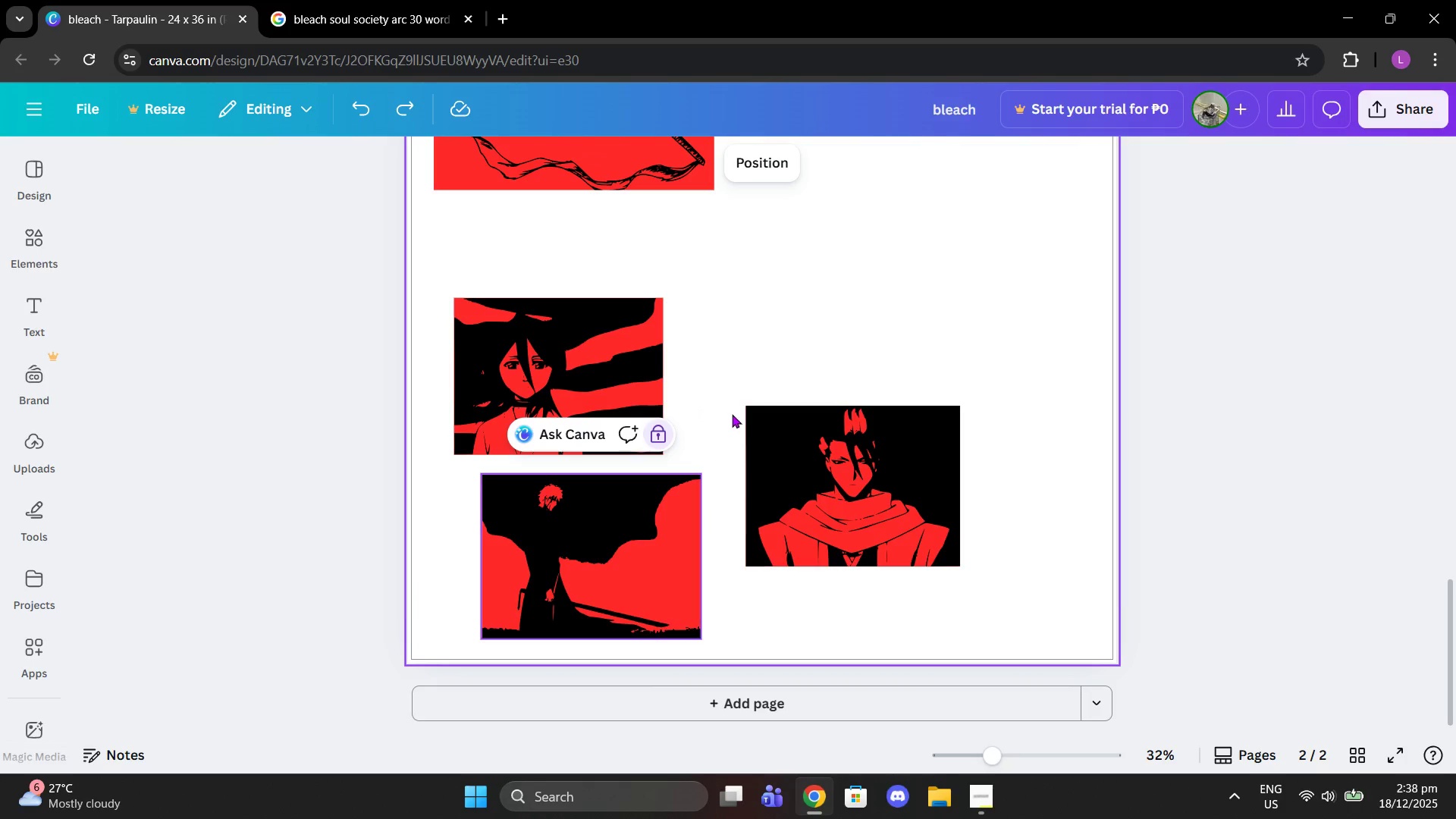 
key(Control+Z)
 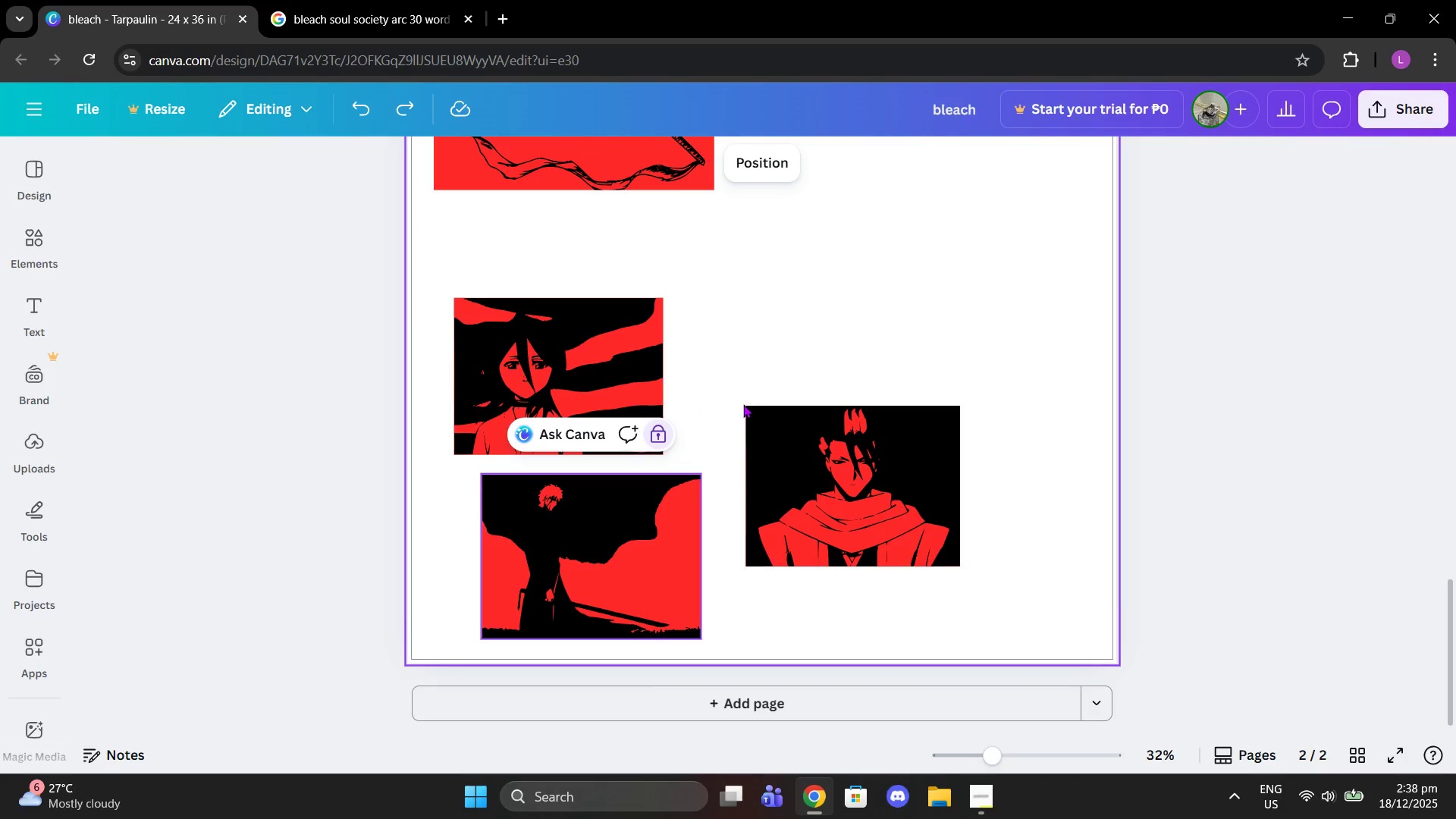 
key(Control+Z)
 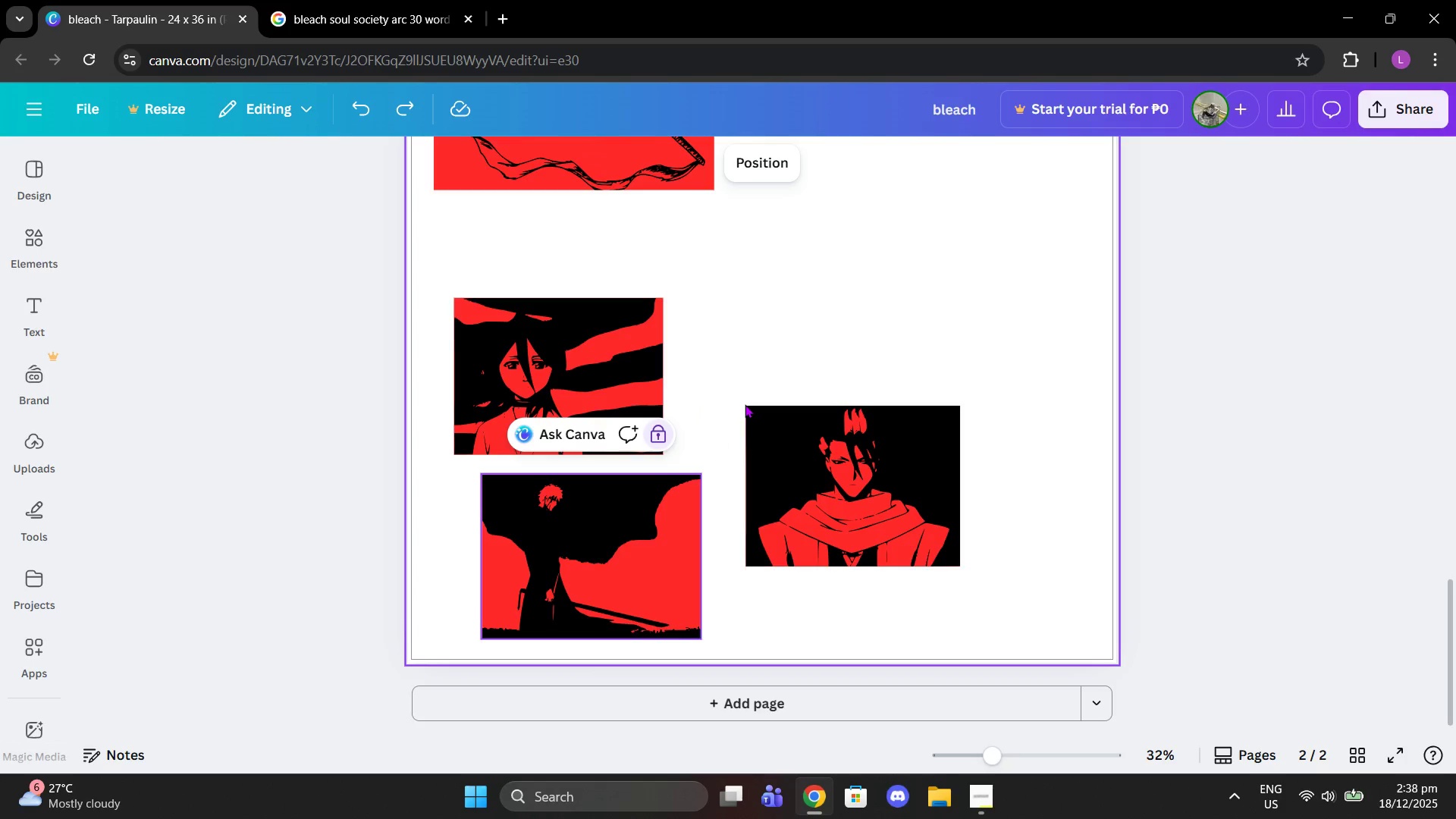 
scroll: coordinate [750, 404], scroll_direction: up, amount: 13.0
 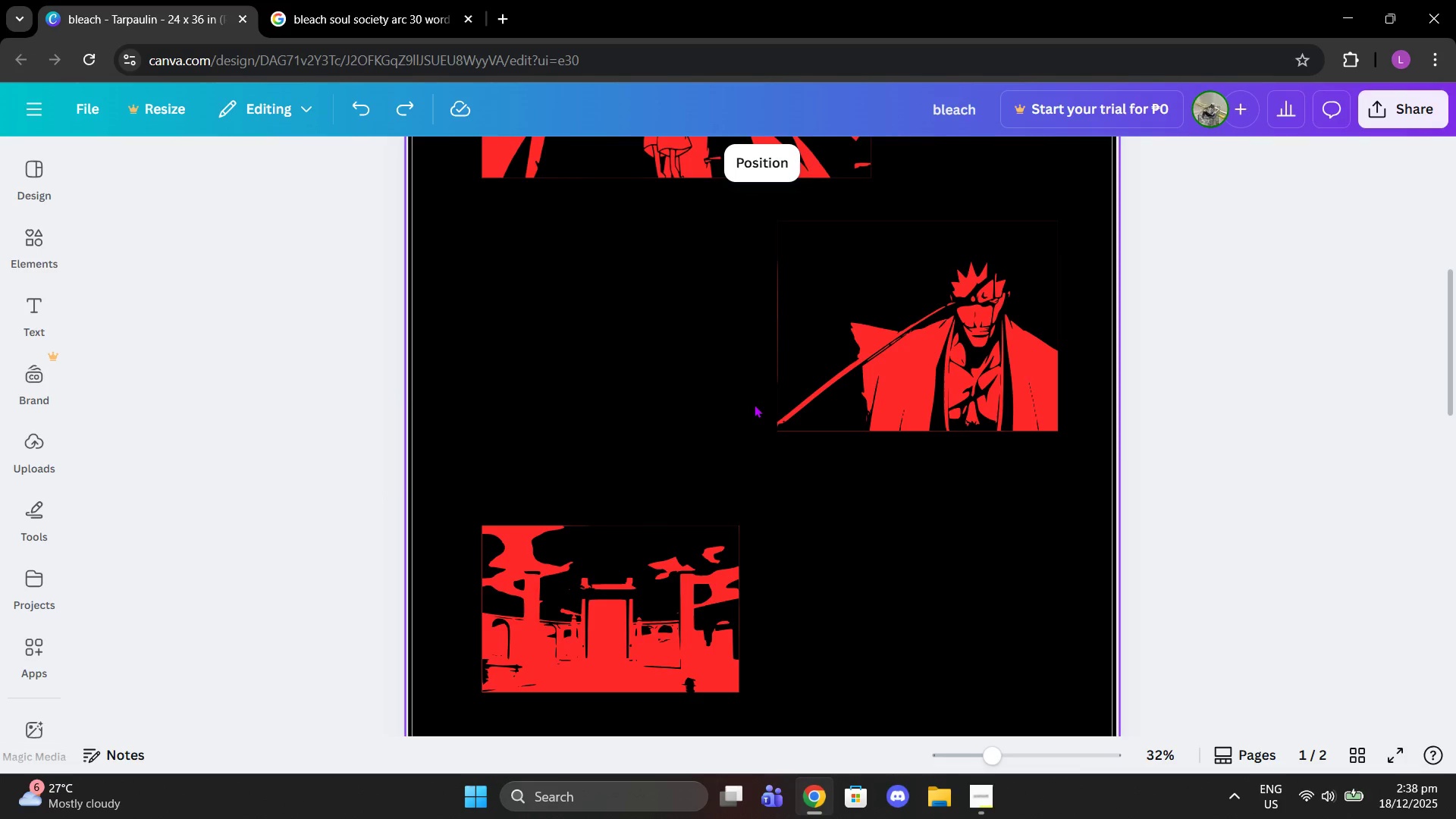 
hold_key(key=ControlLeft, duration=0.41)
 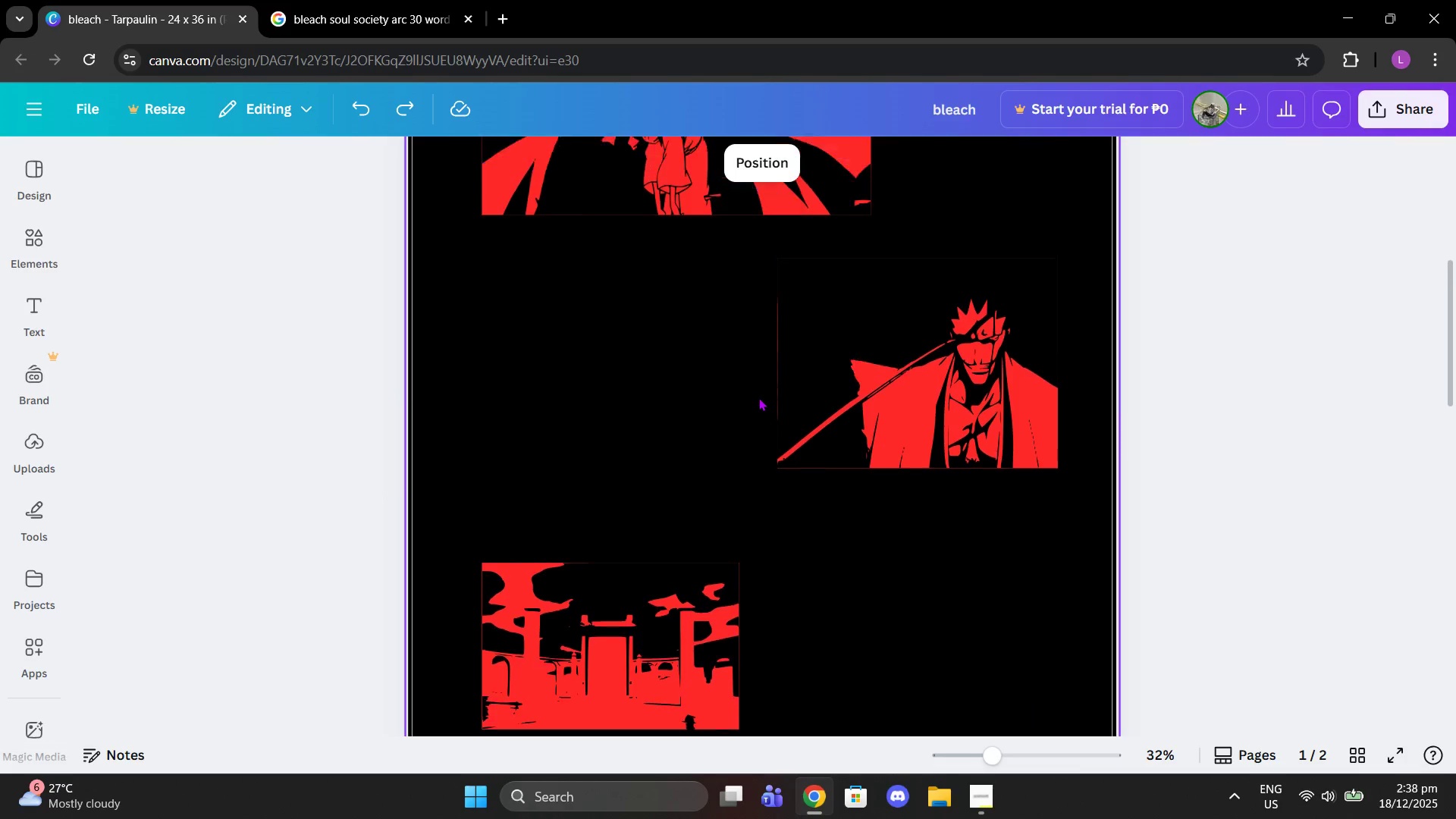 
scroll: coordinate [758, 397], scroll_direction: up, amount: 3.0
 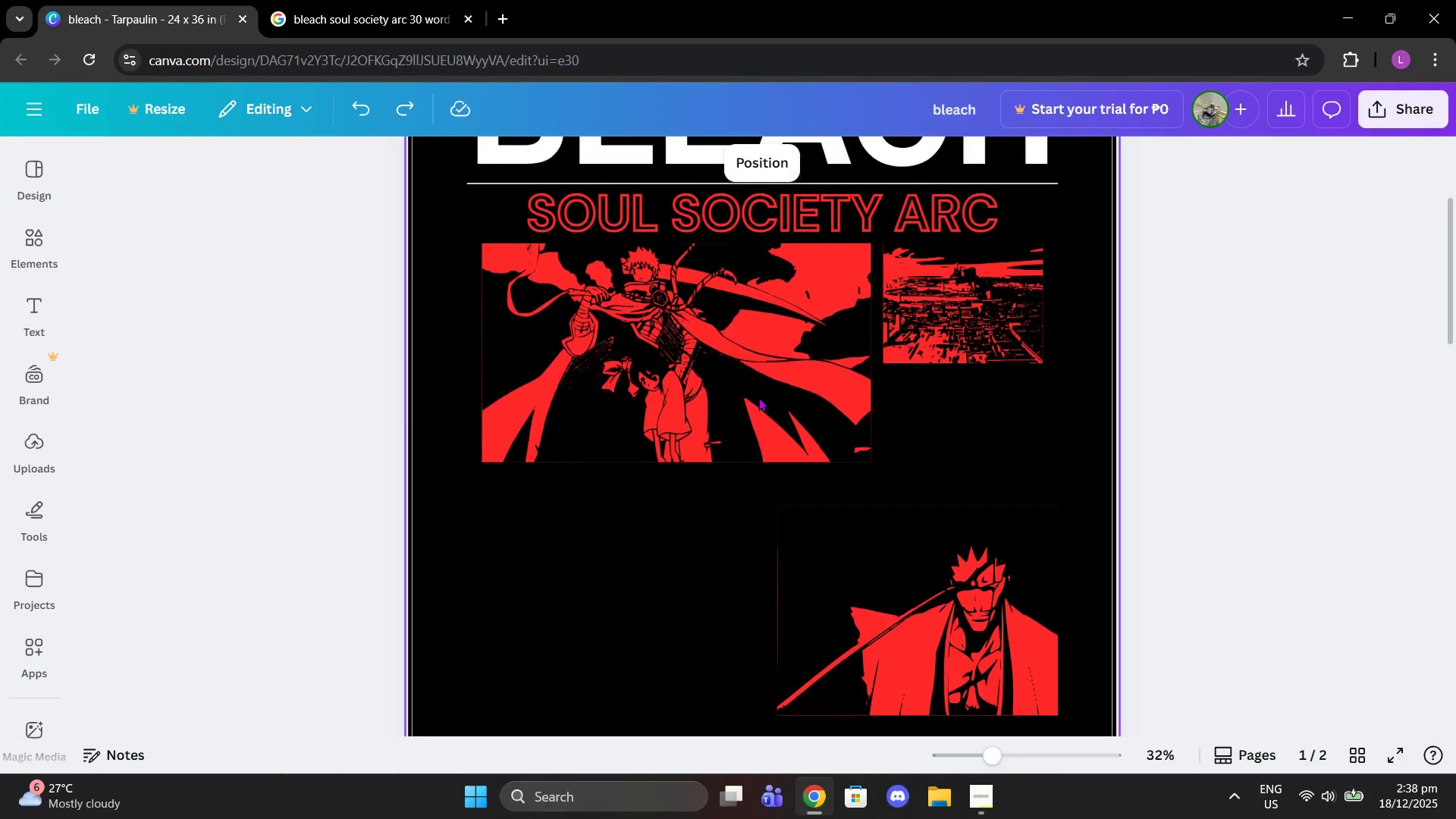 
key(Control+Z)
 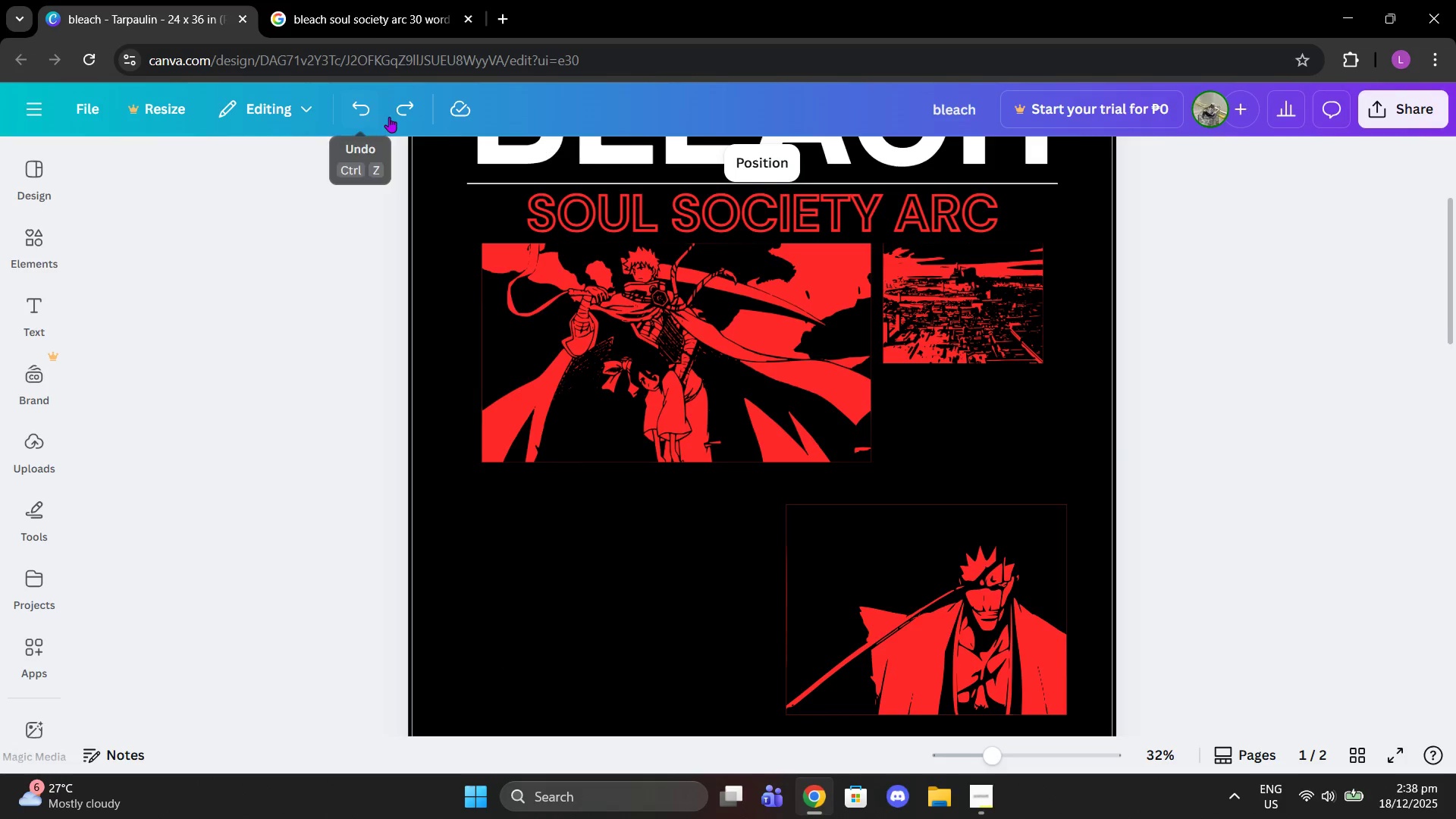 
double_click([397, 117])
 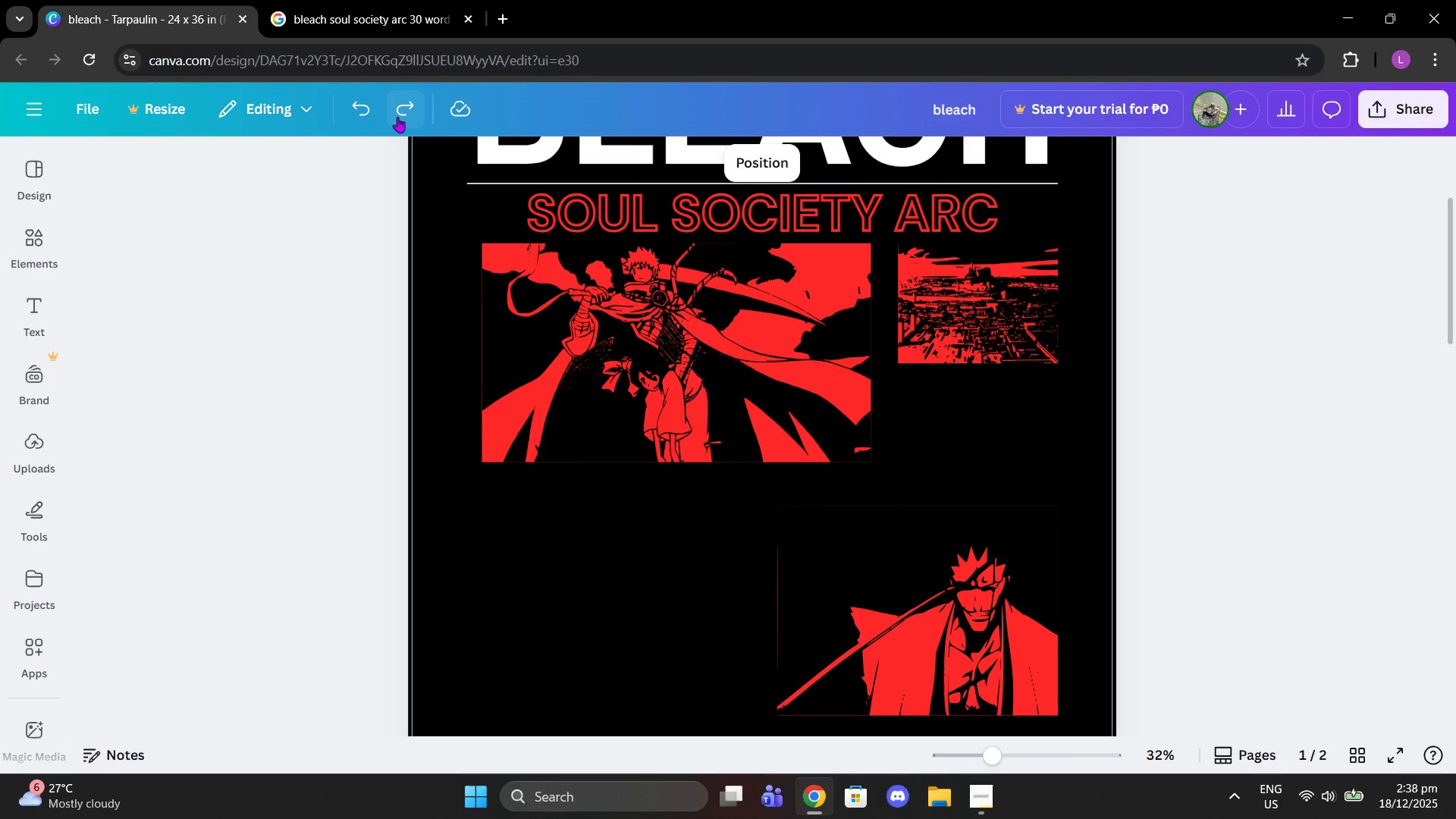 
left_click([397, 117])
 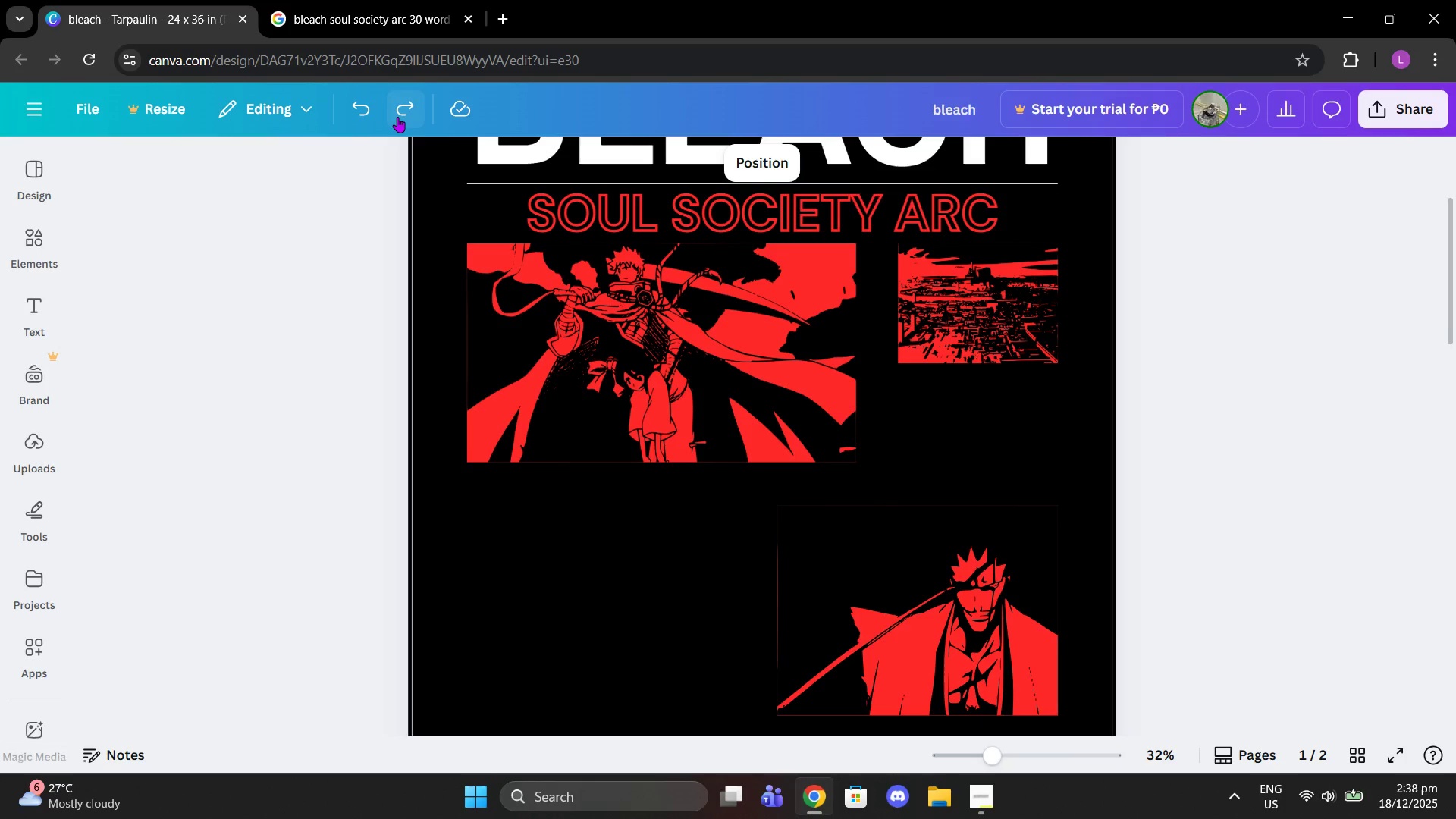 
left_click([397, 117])
 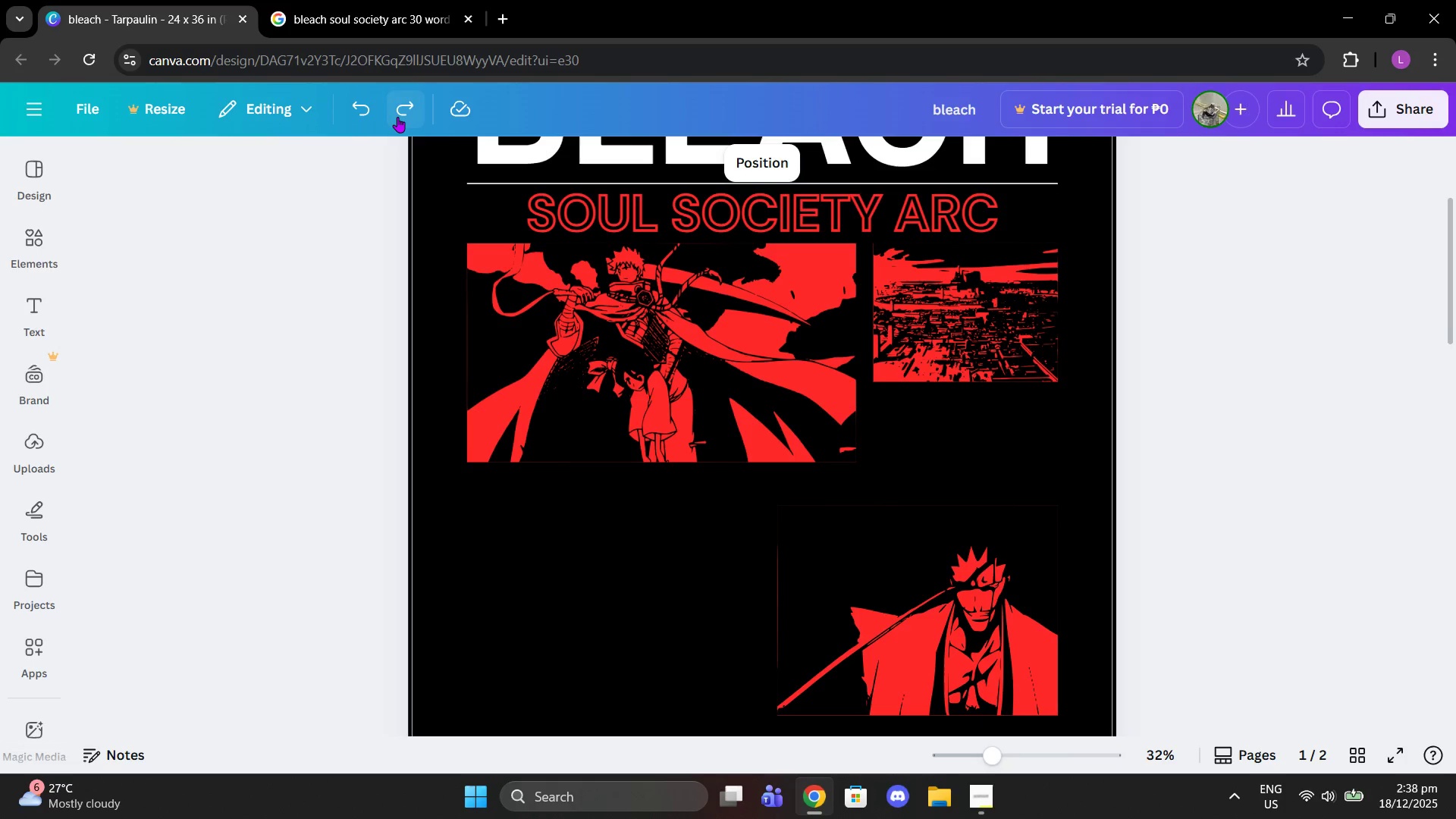 
left_click([397, 117])
 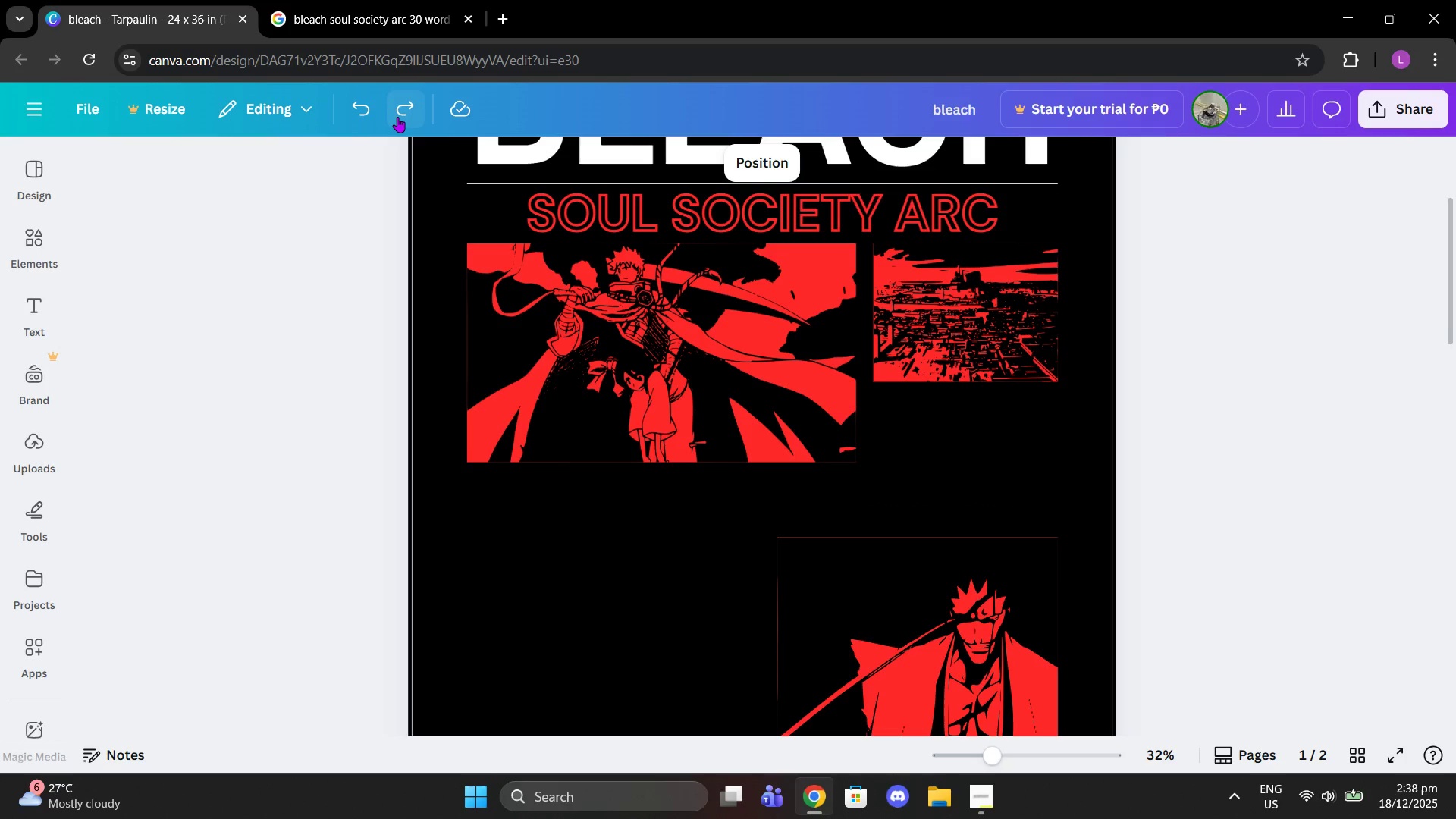 
left_click([397, 117])
 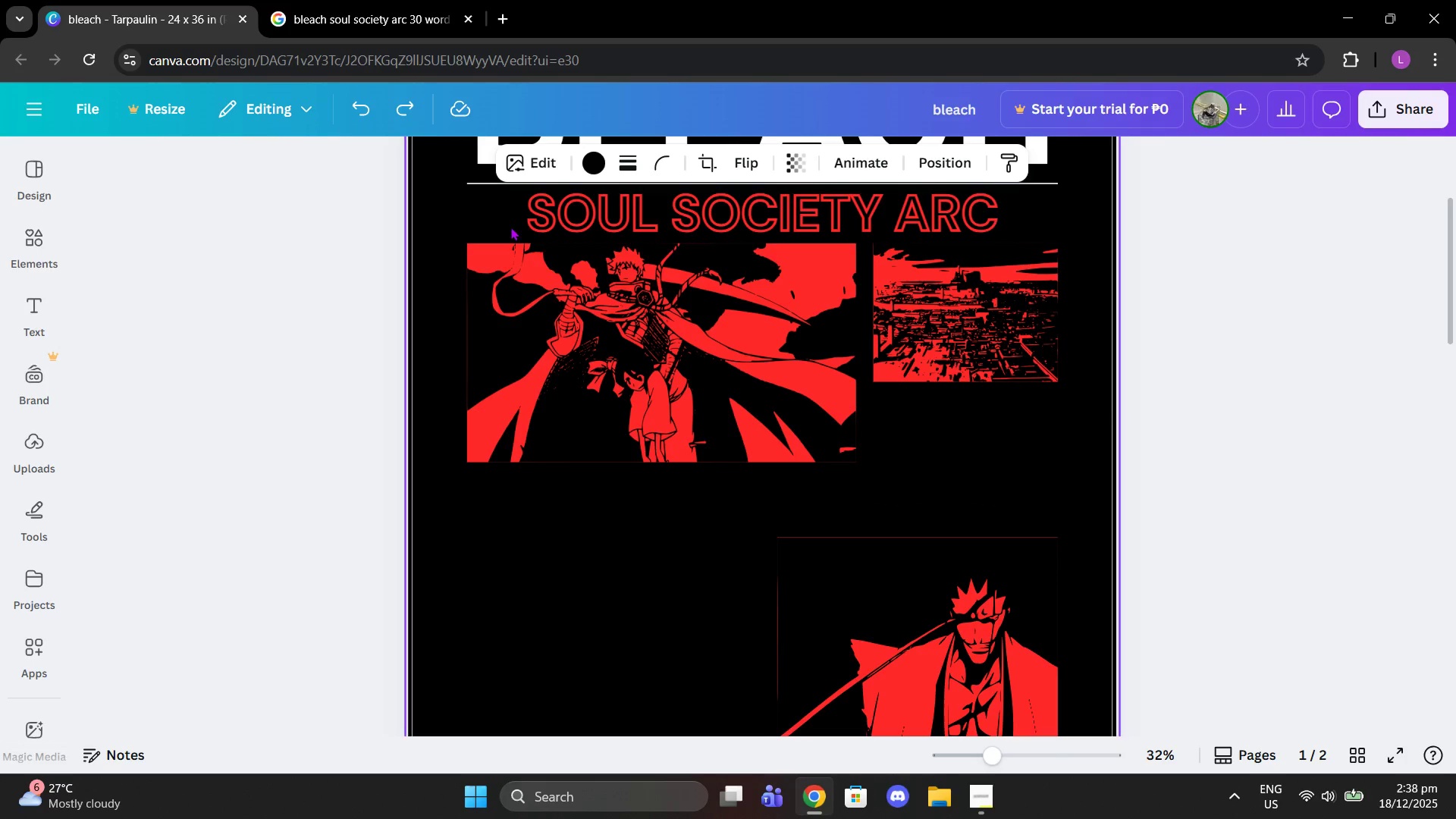 
scroll: coordinate [625, 236], scroll_direction: up, amount: 2.0
 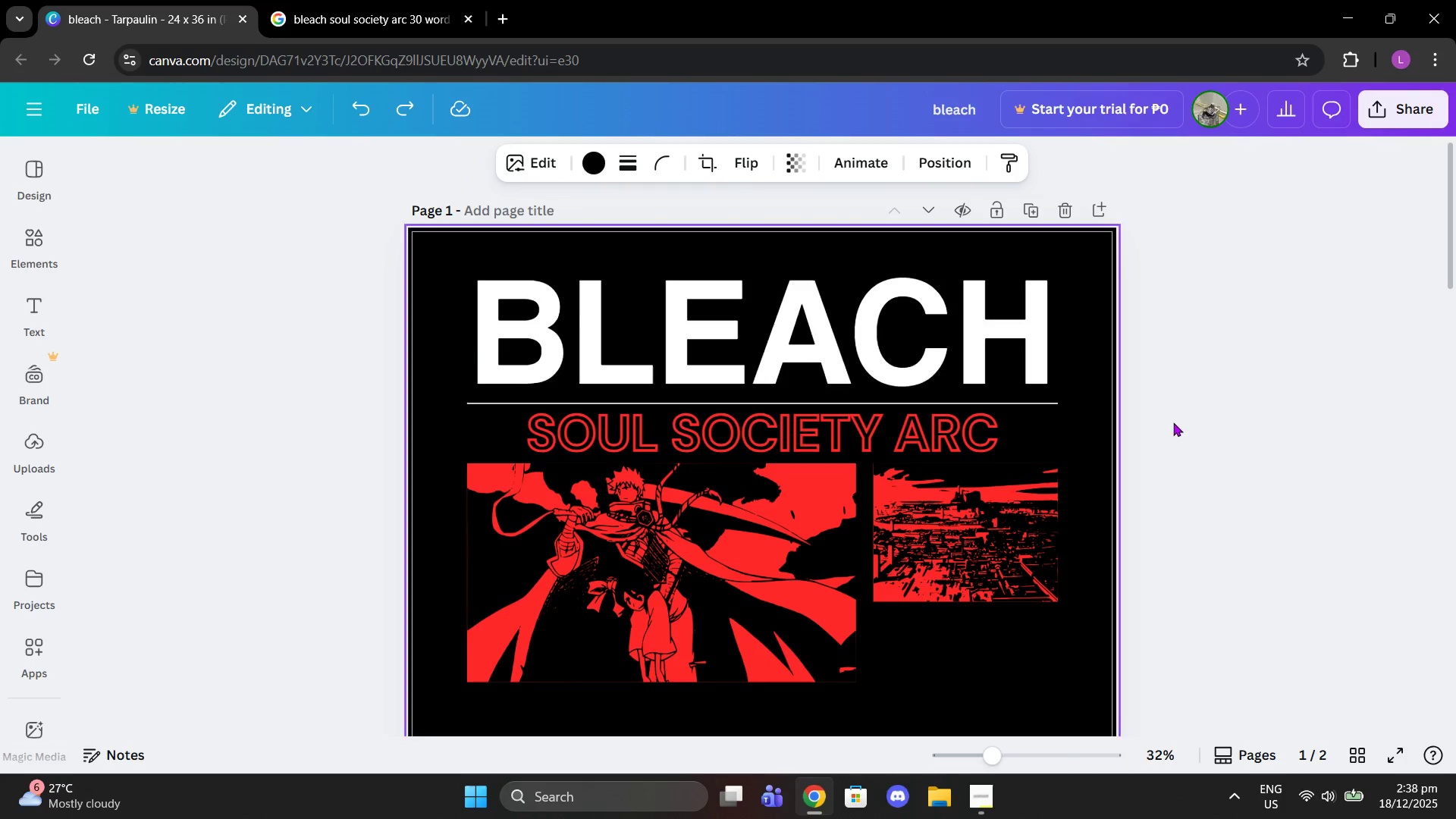 
left_click([1177, 422])
 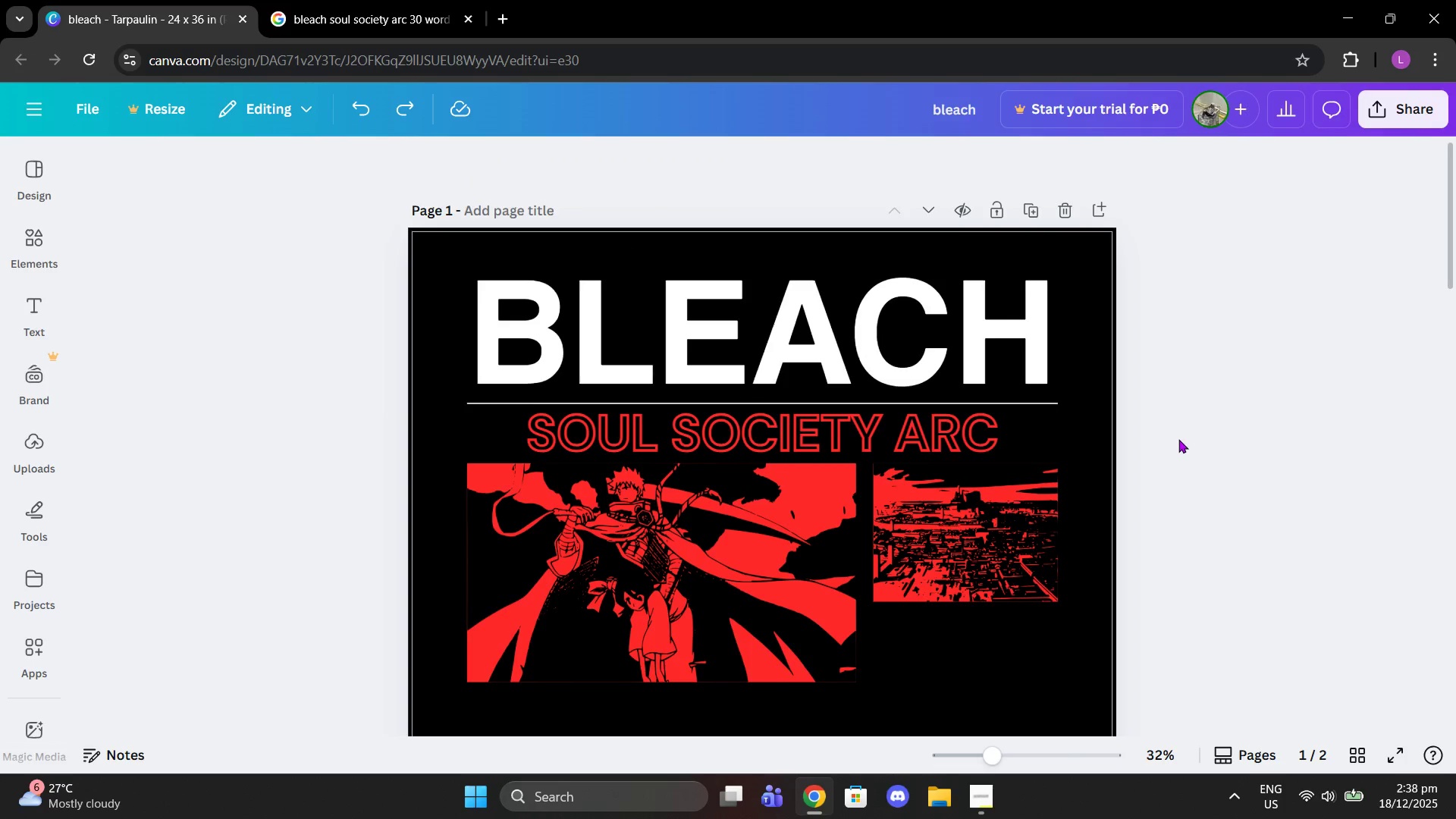 
scroll: coordinate [874, 434], scroll_direction: down, amount: 20.0
 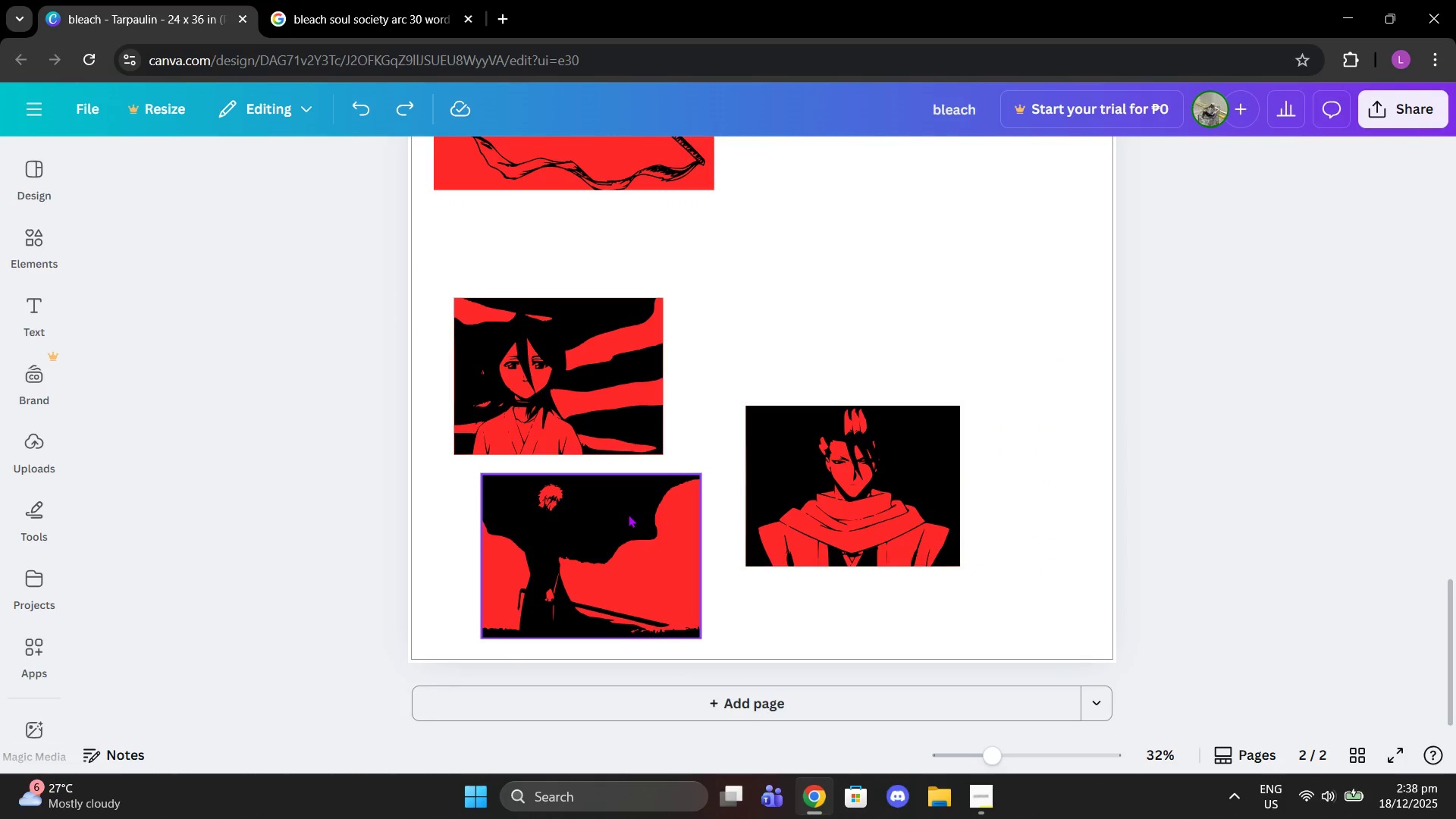 
left_click([627, 524])
 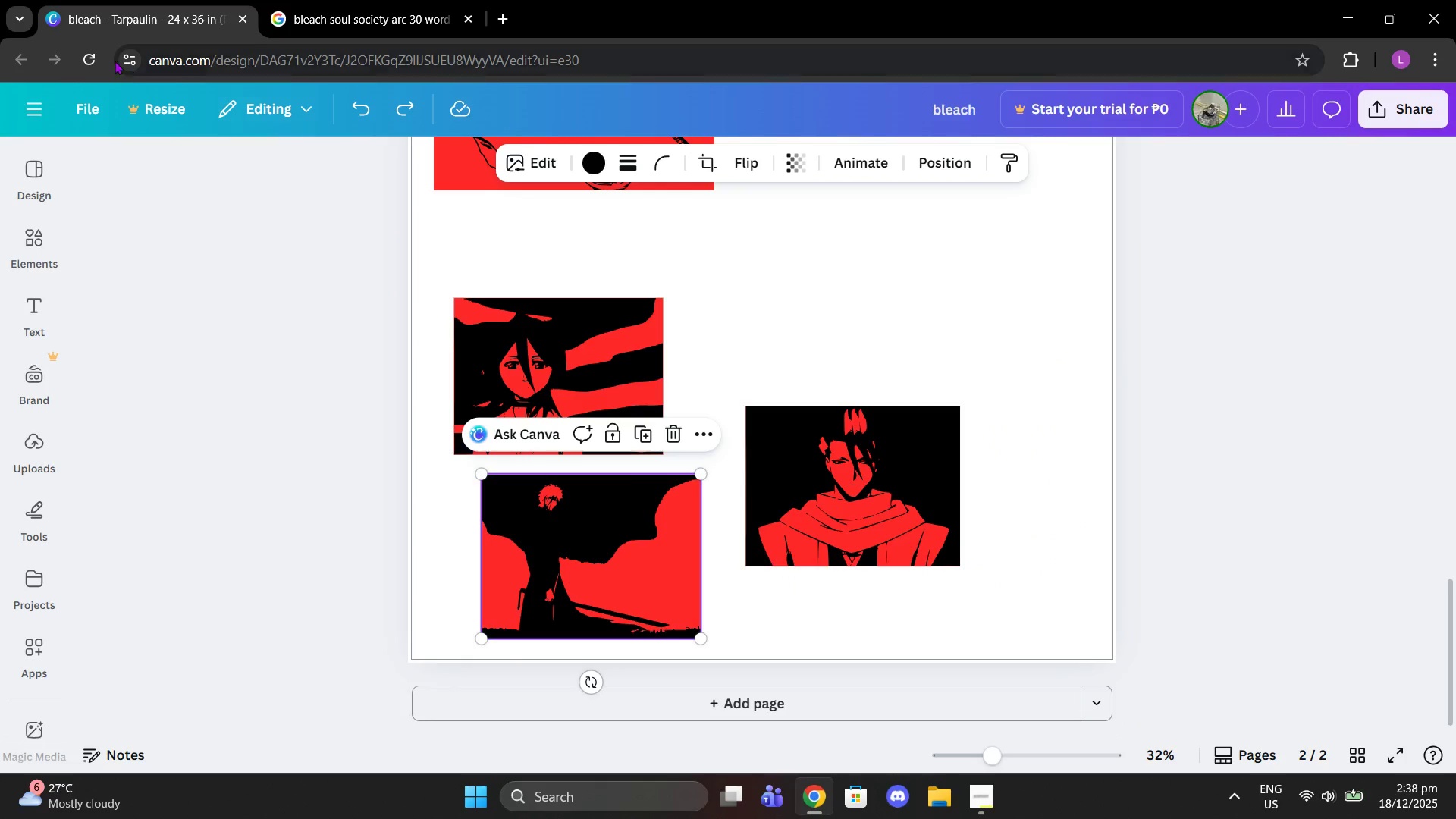 
left_click([97, 55])
 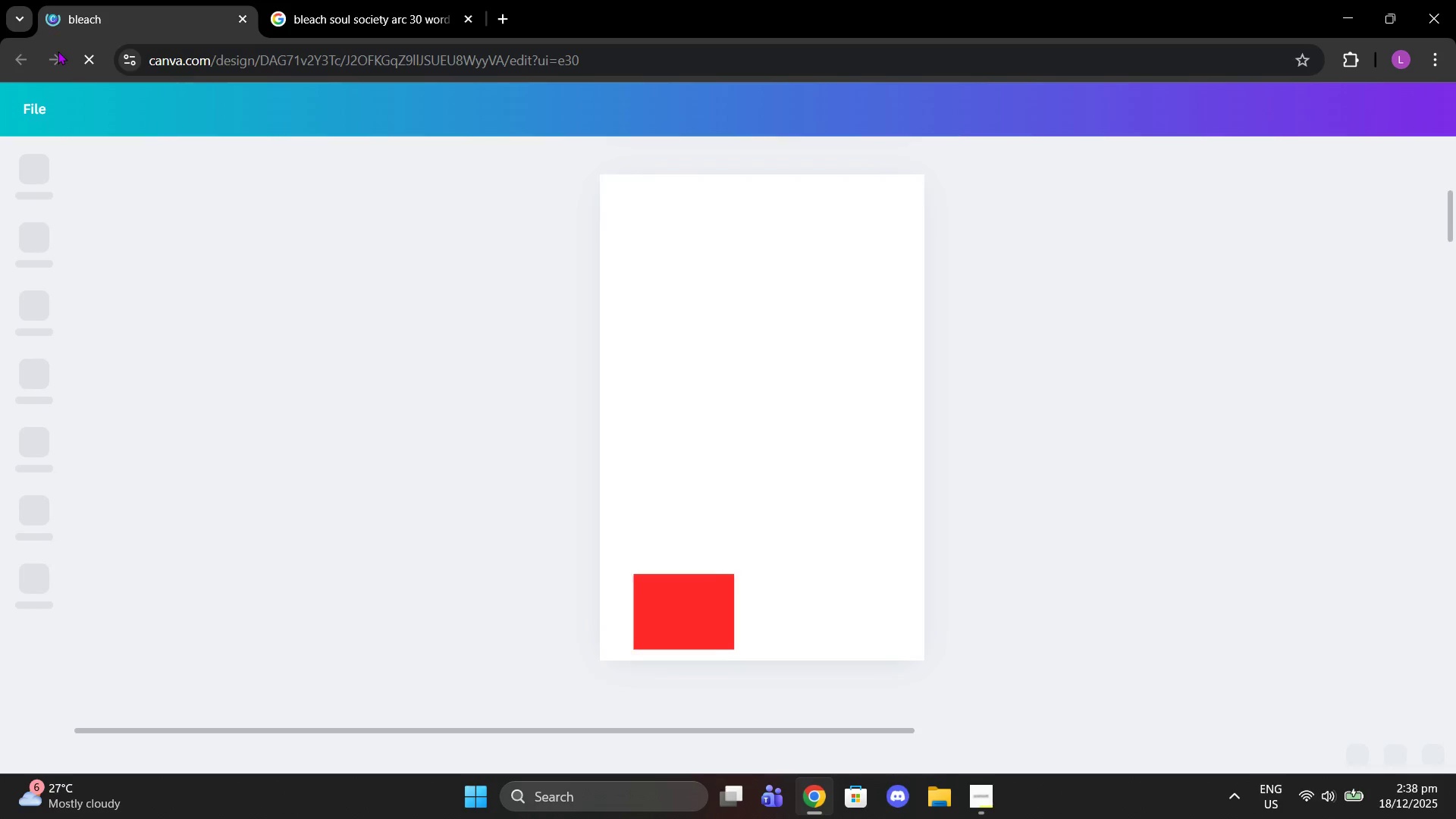 
wait(8.08)
 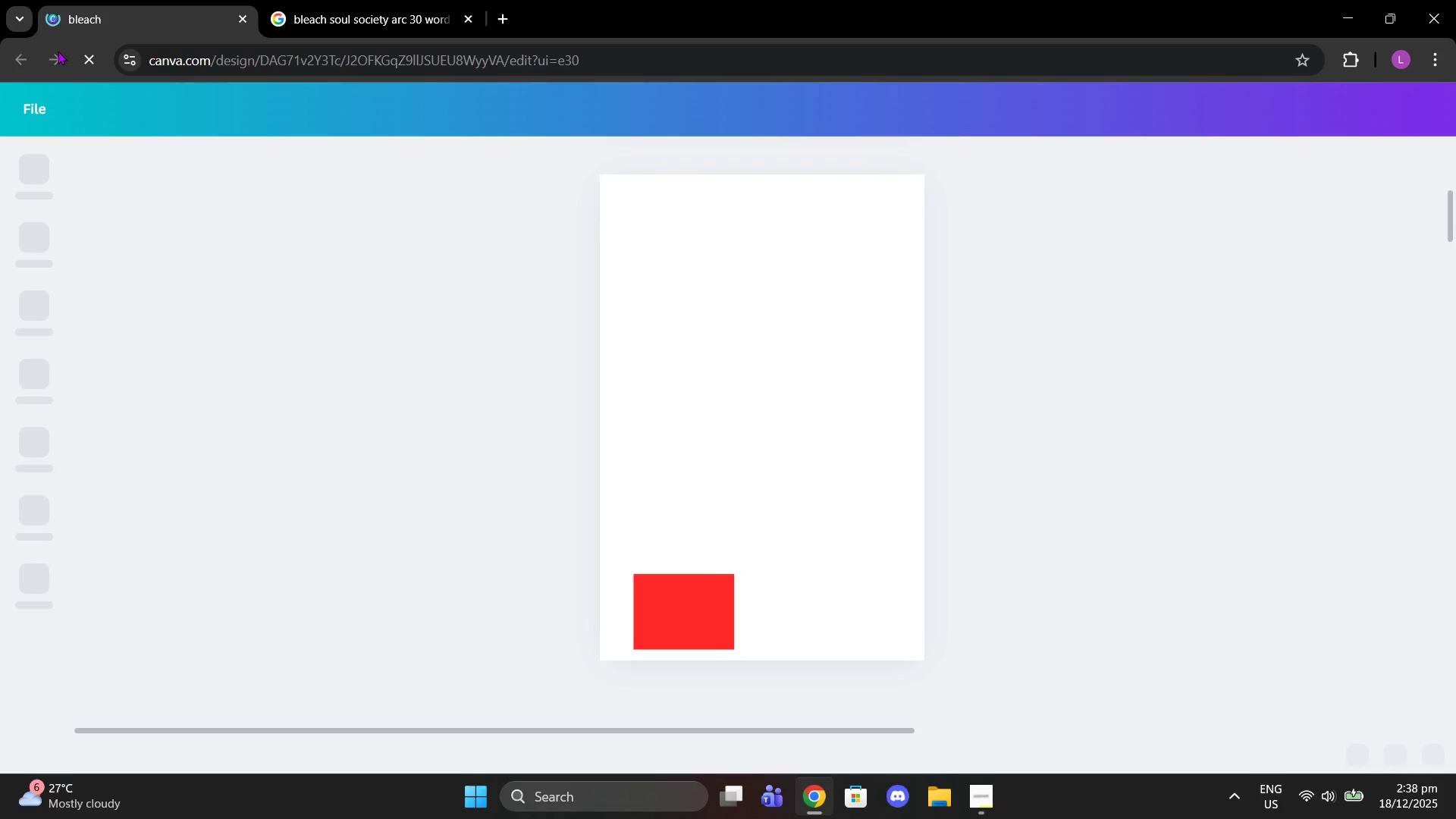 
mouse_move([161, 86])
 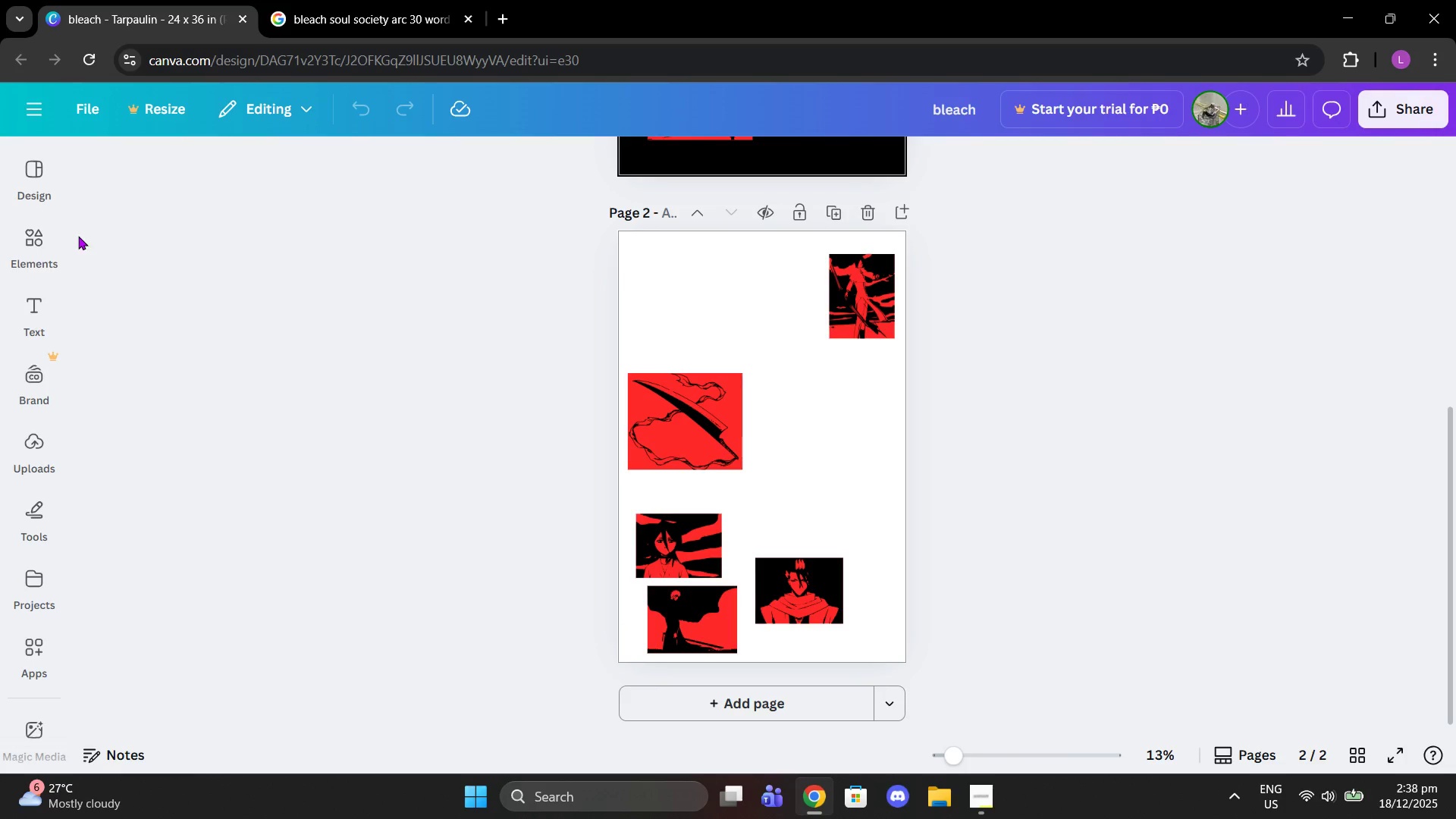 
wait(10.04)
 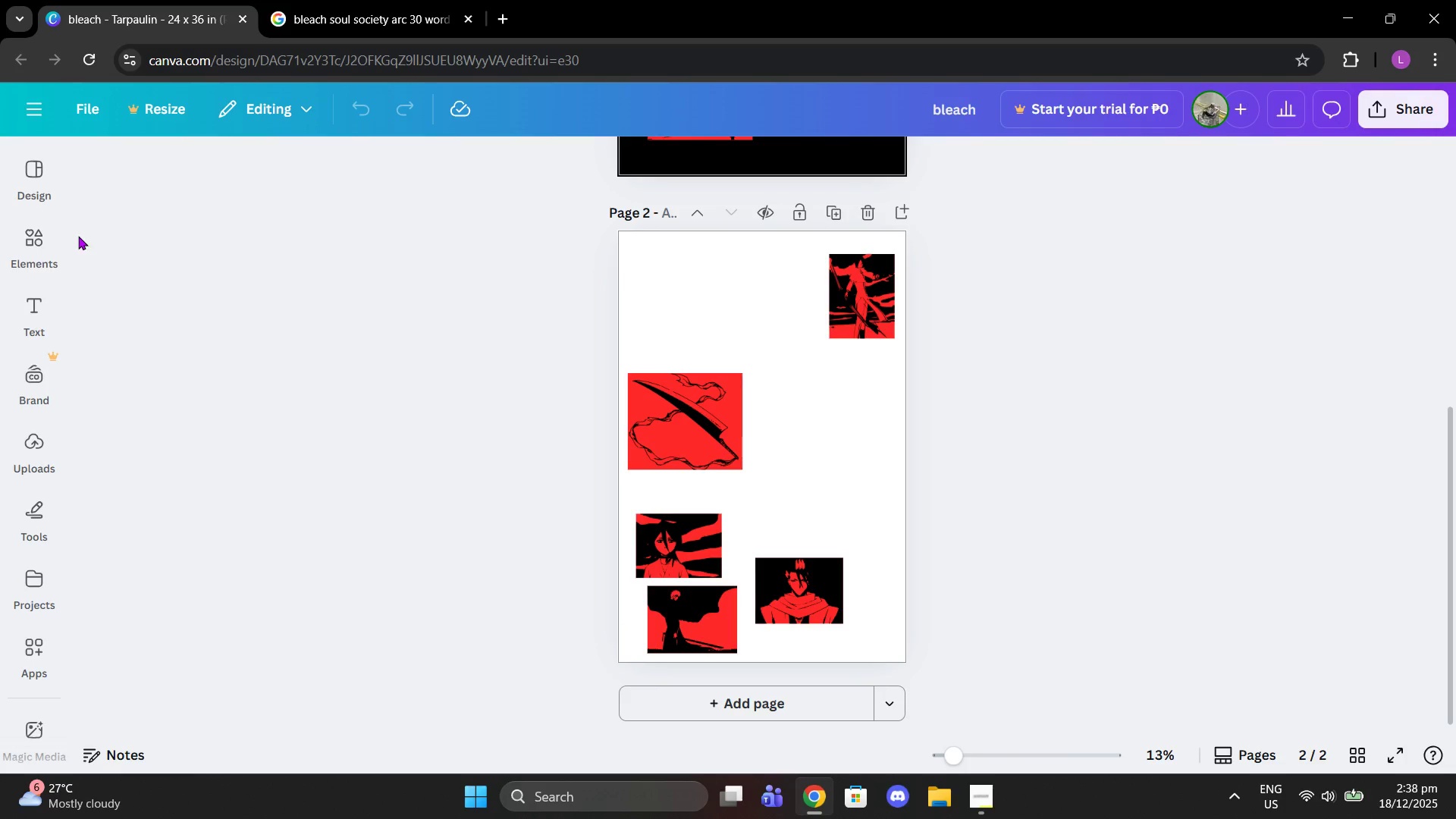 
scroll: coordinate [877, 169], scroll_direction: up, amount: 5.0
 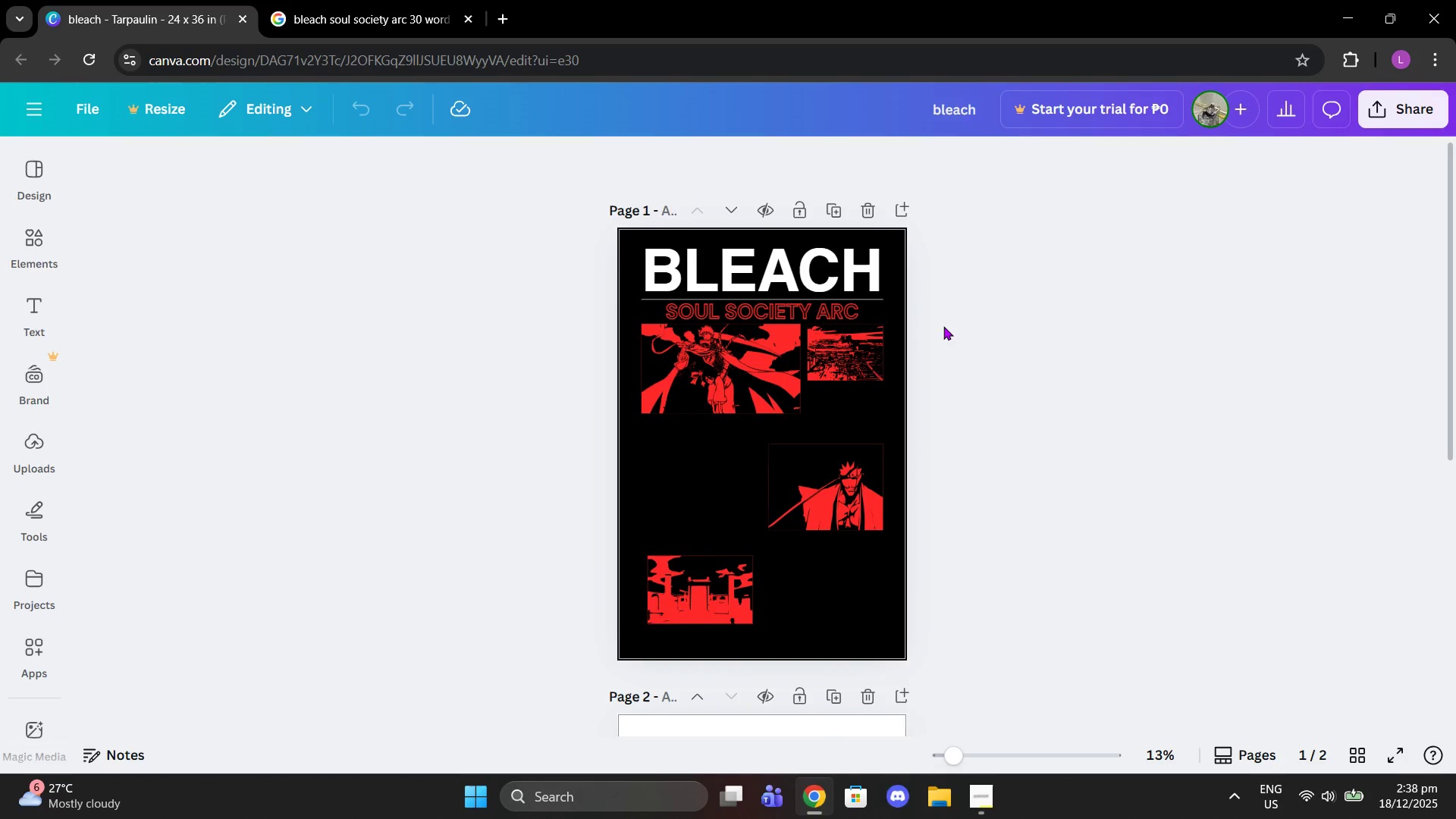 
scroll: coordinate [825, 398], scroll_direction: down, amount: 3.0
 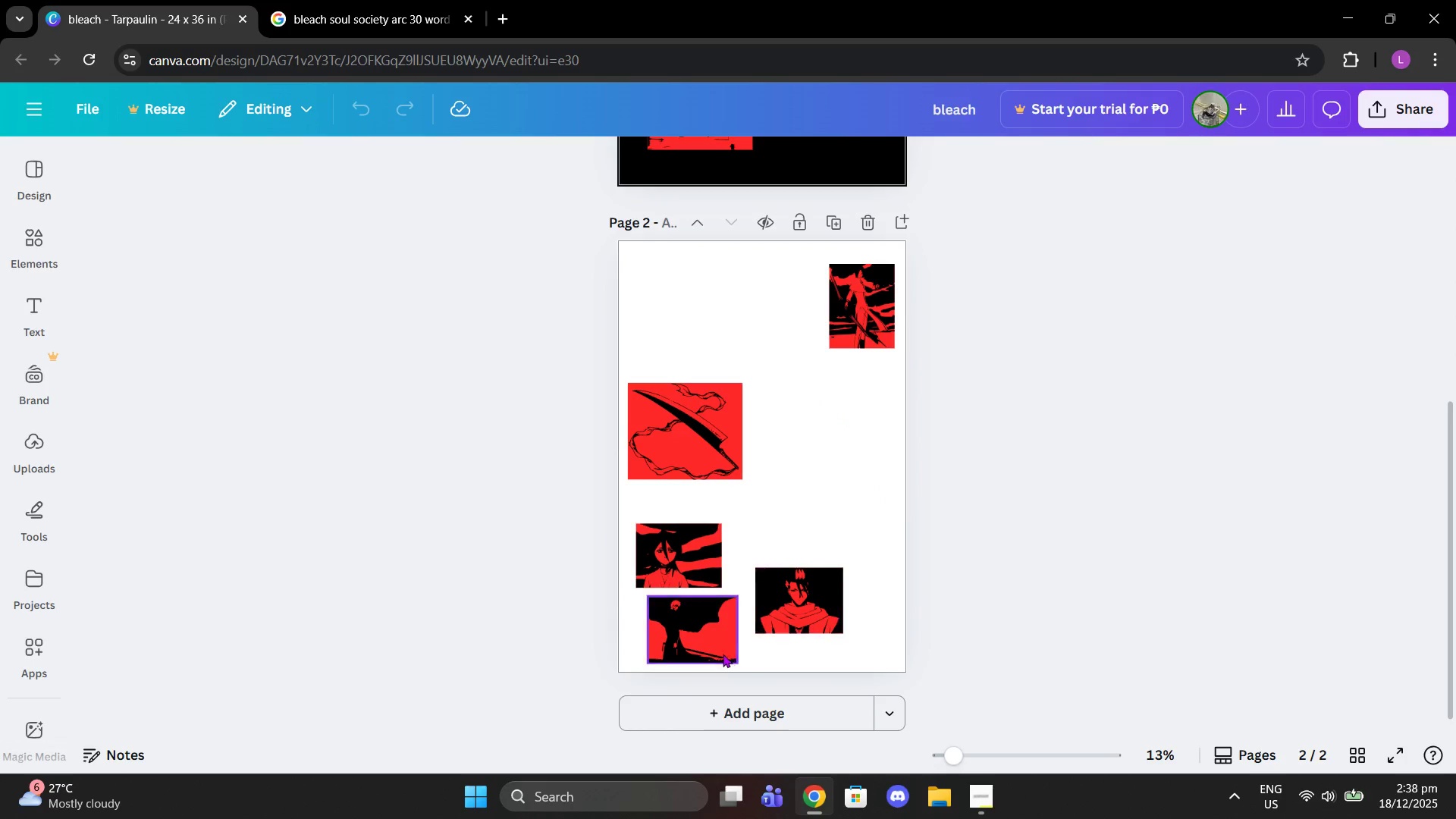 
left_click([712, 636])
 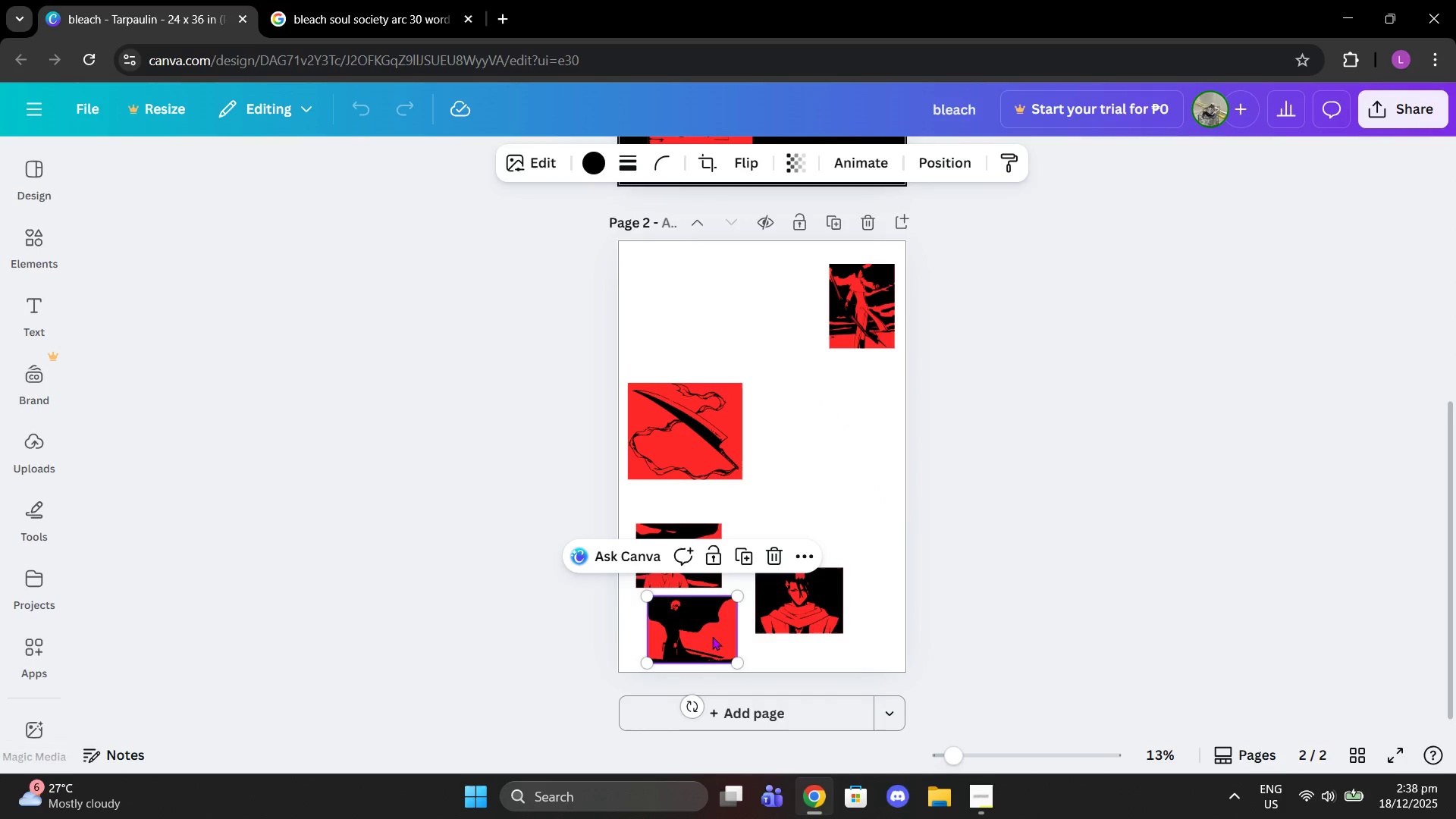 
left_click_drag(start_coordinate=[712, 636], to_coordinate=[779, 504])
 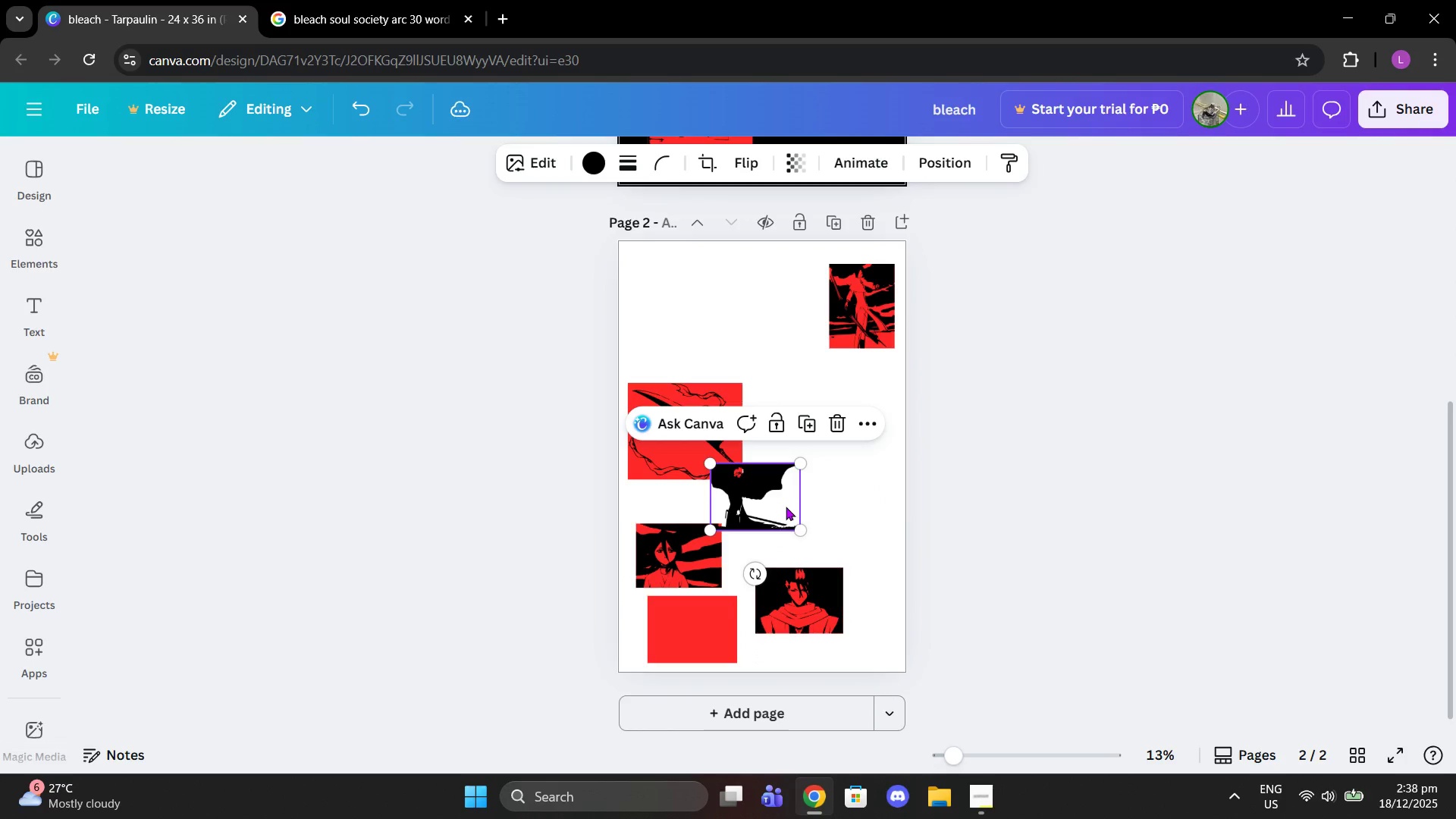 
key(Control+Z)
 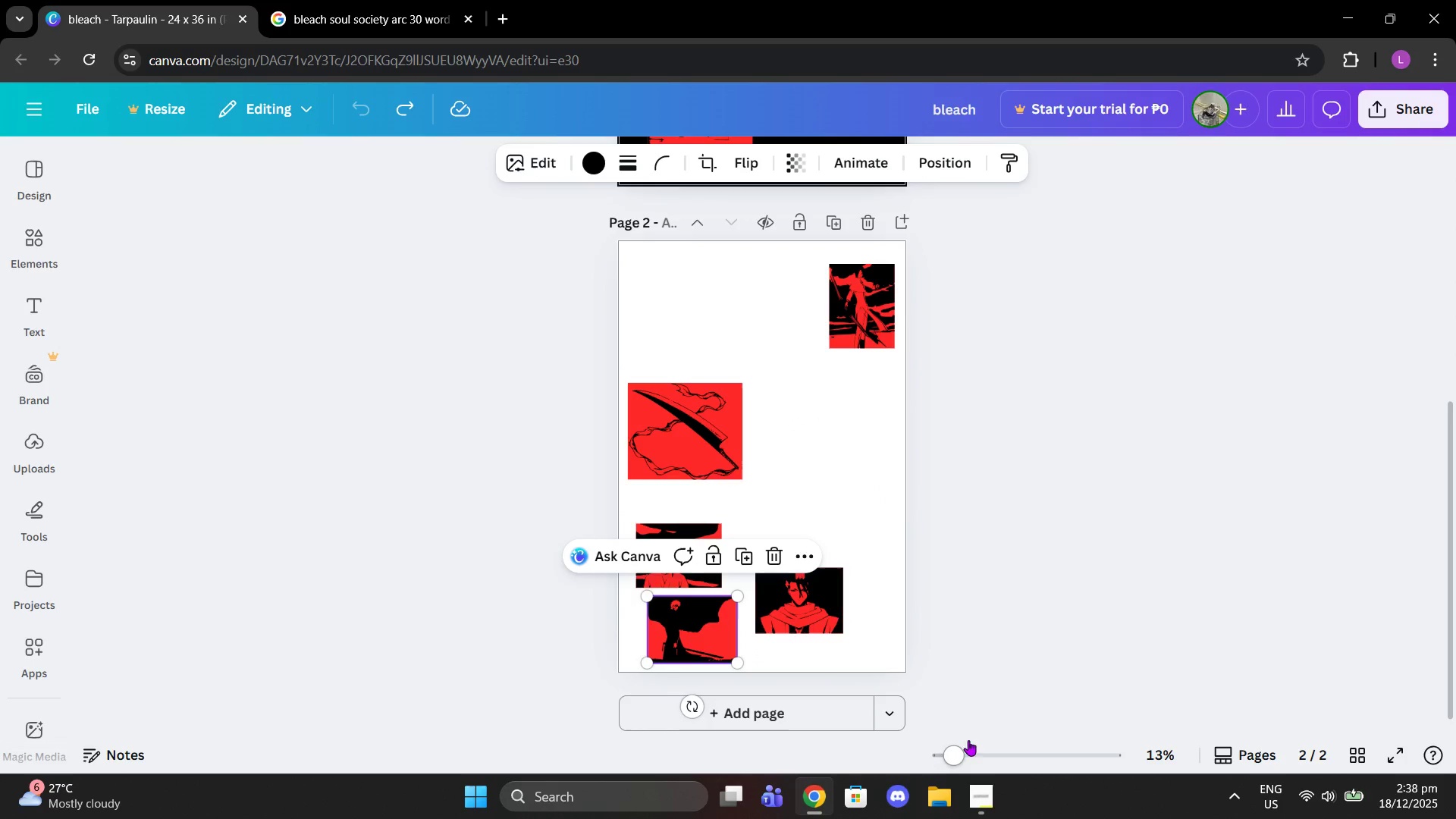 
left_click_drag(start_coordinate=[951, 758], to_coordinate=[1009, 742])
 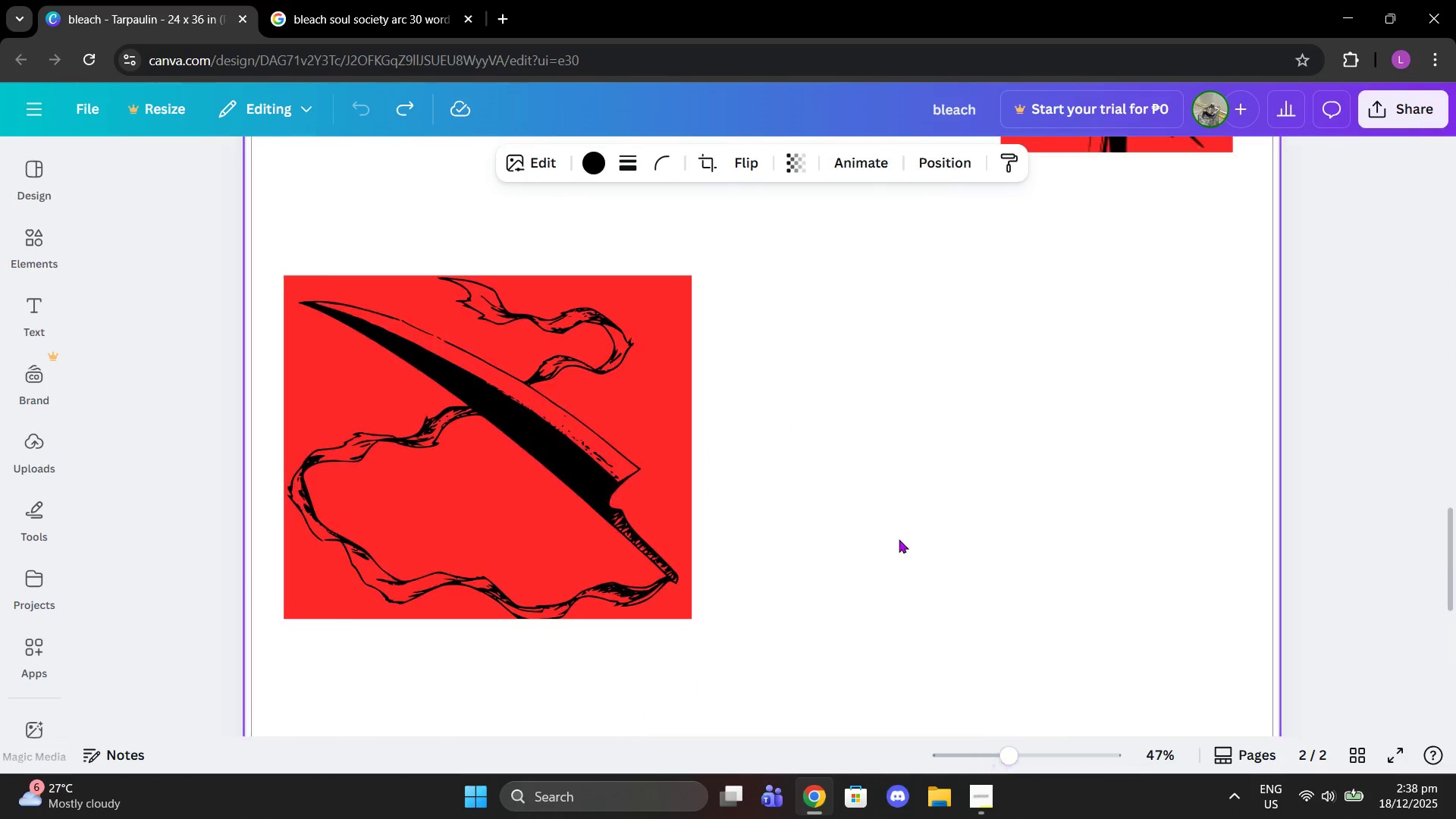 
scroll: coordinate [884, 535], scroll_direction: down, amount: 8.0
 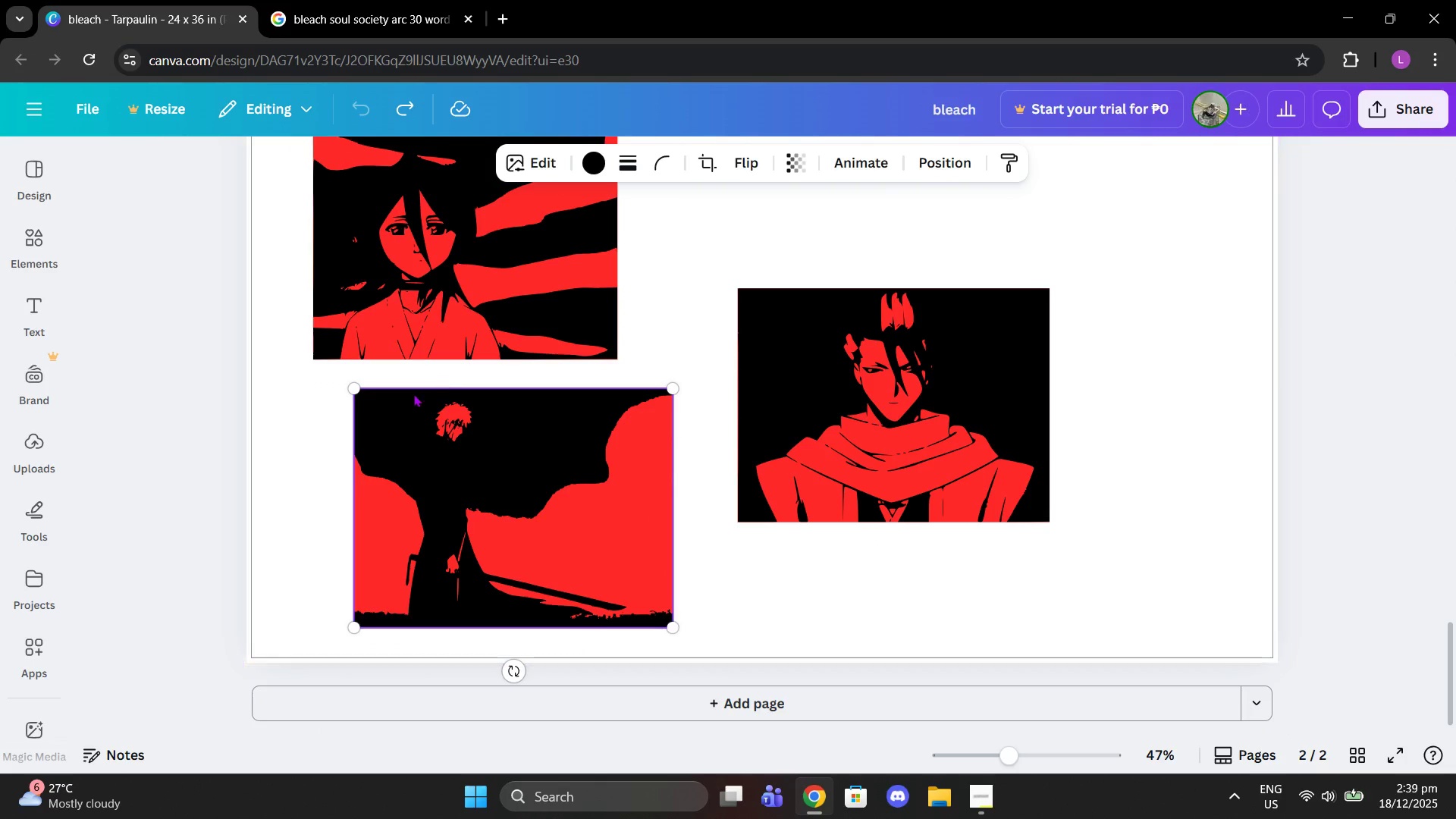 
left_click([307, 416])
 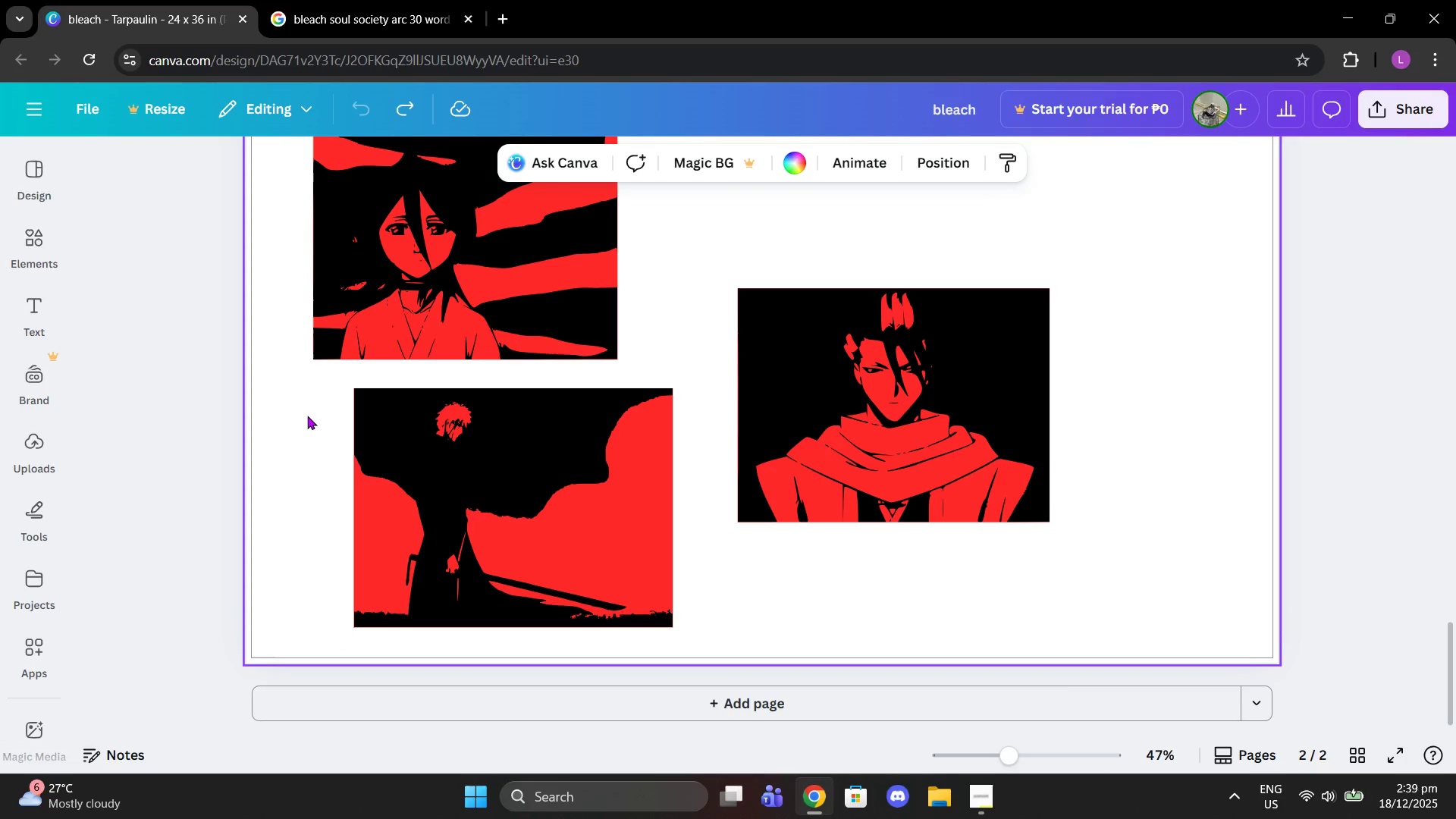 
left_click_drag(start_coordinate=[307, 416], to_coordinate=[412, 433])
 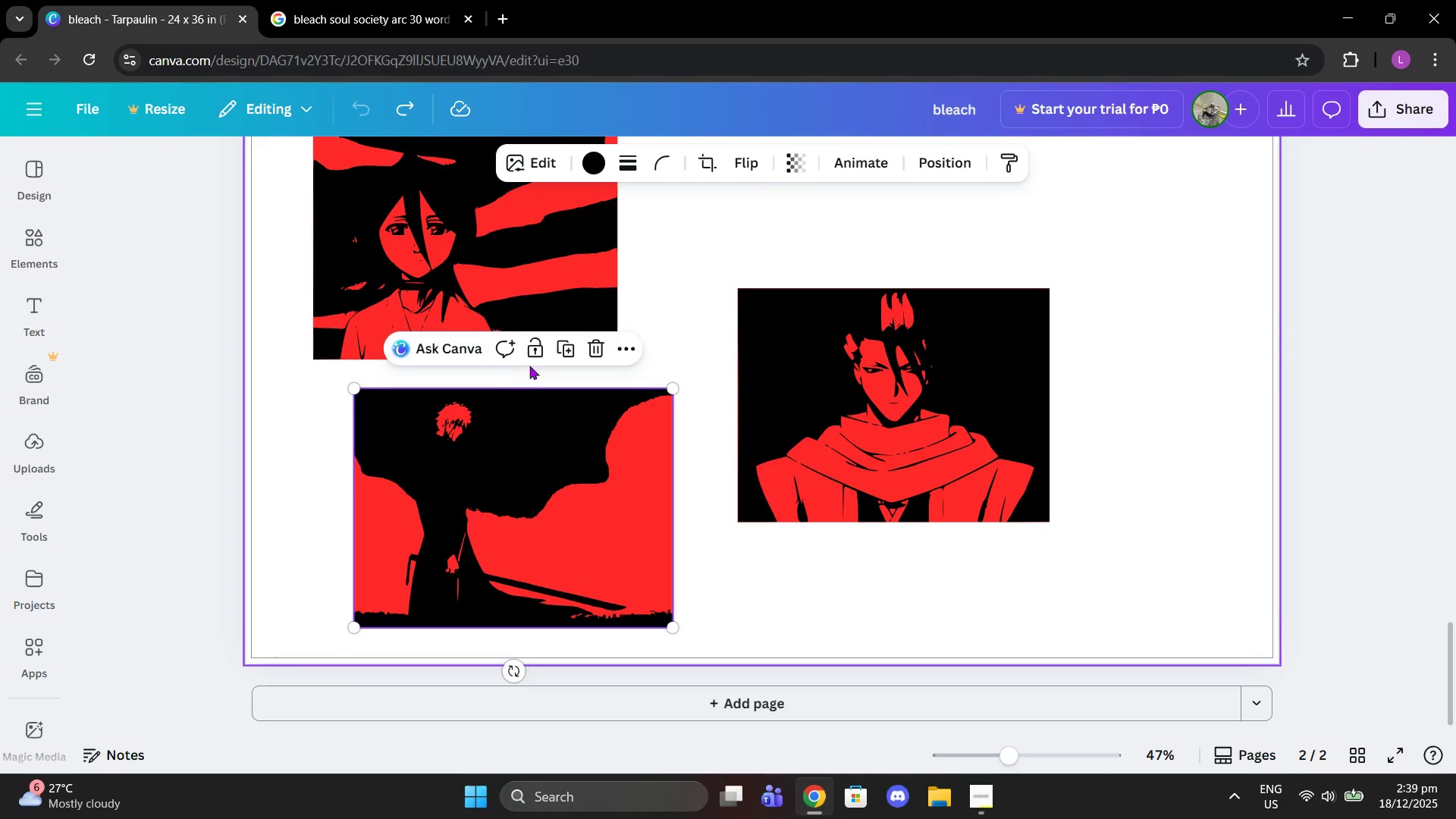 
left_click([613, 347])
 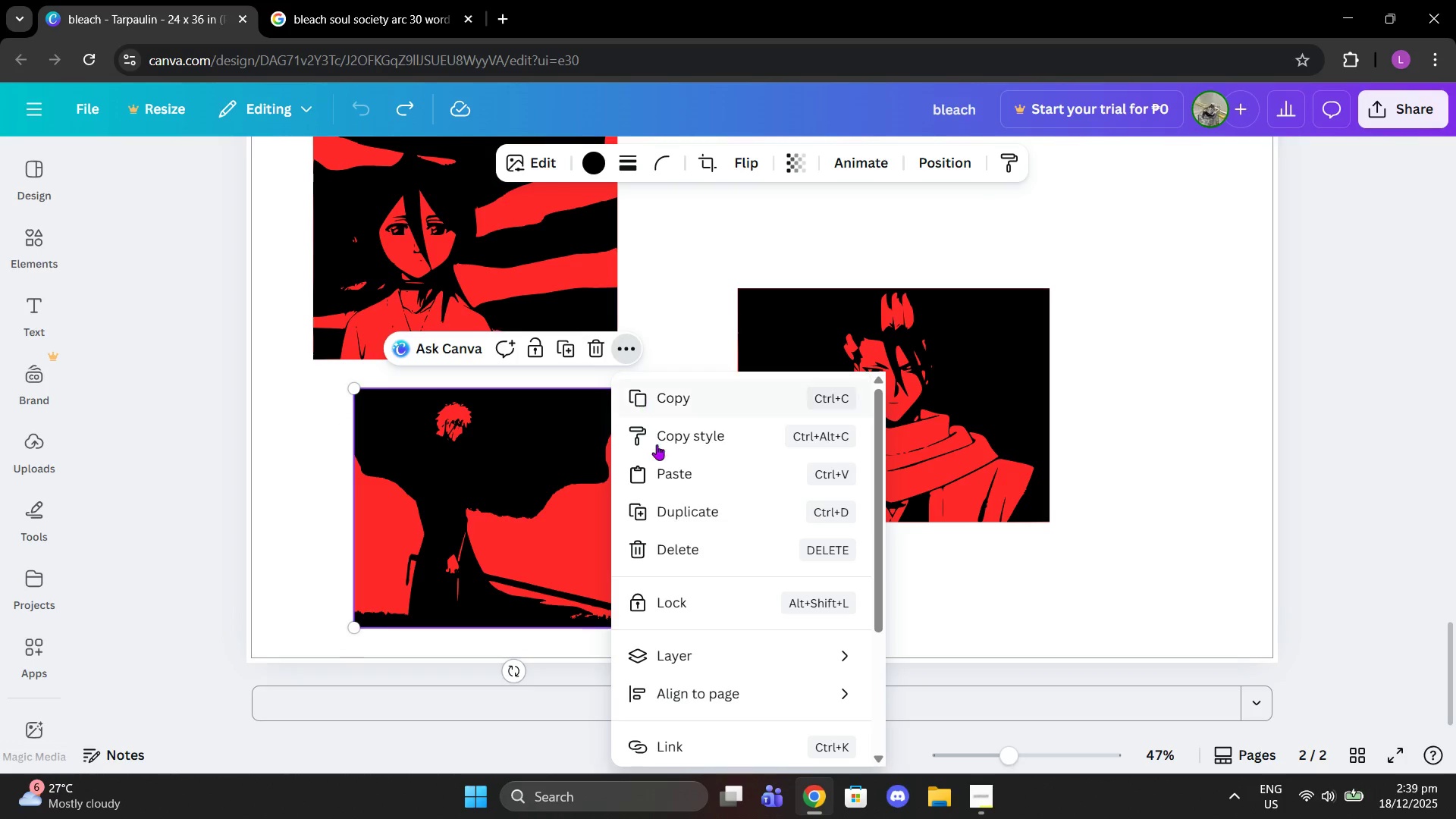 
scroll: coordinate [681, 497], scroll_direction: down, amount: 2.0
 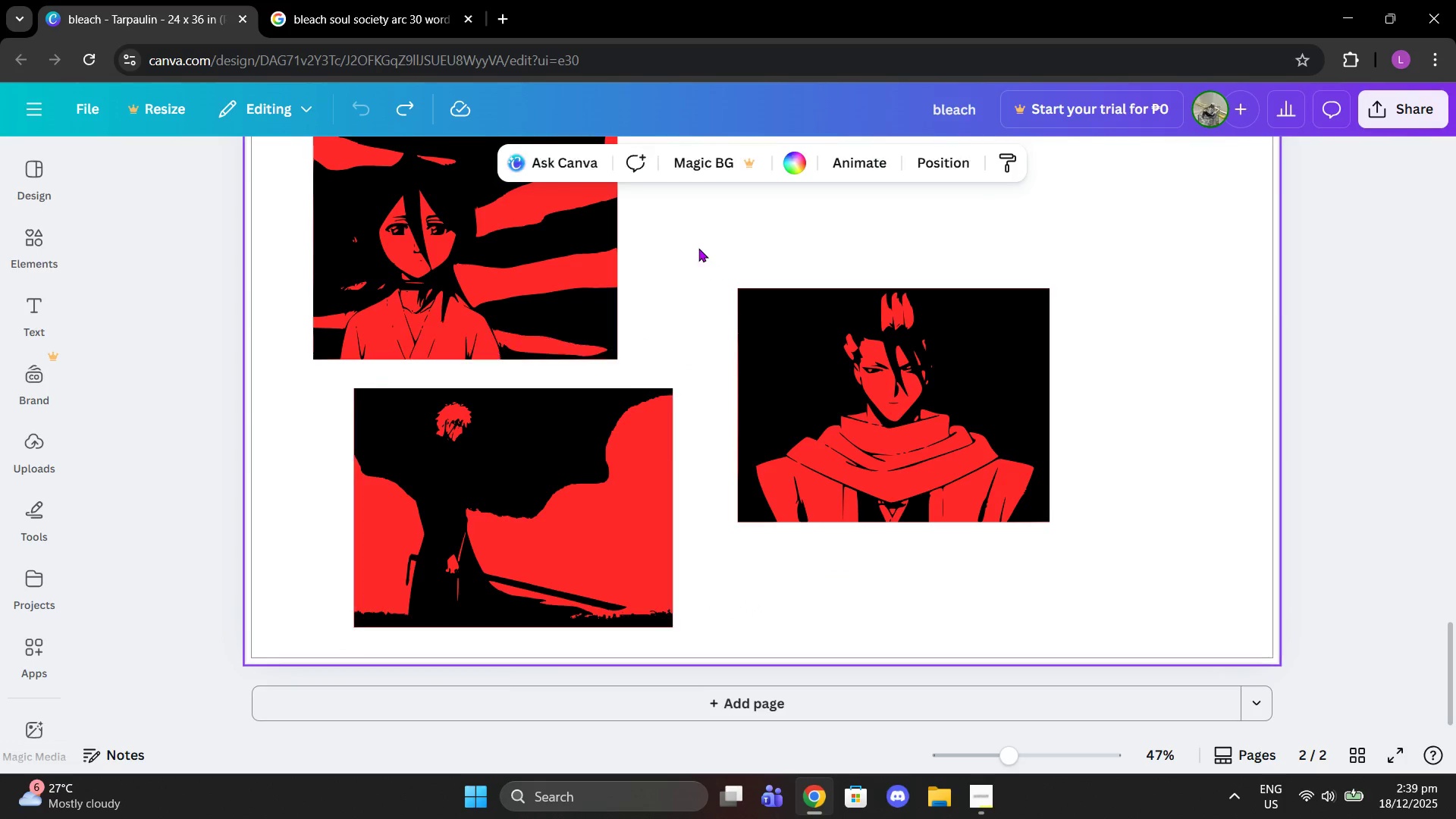 
left_click_drag(start_coordinate=[769, 337], to_coordinate=[806, 394])
 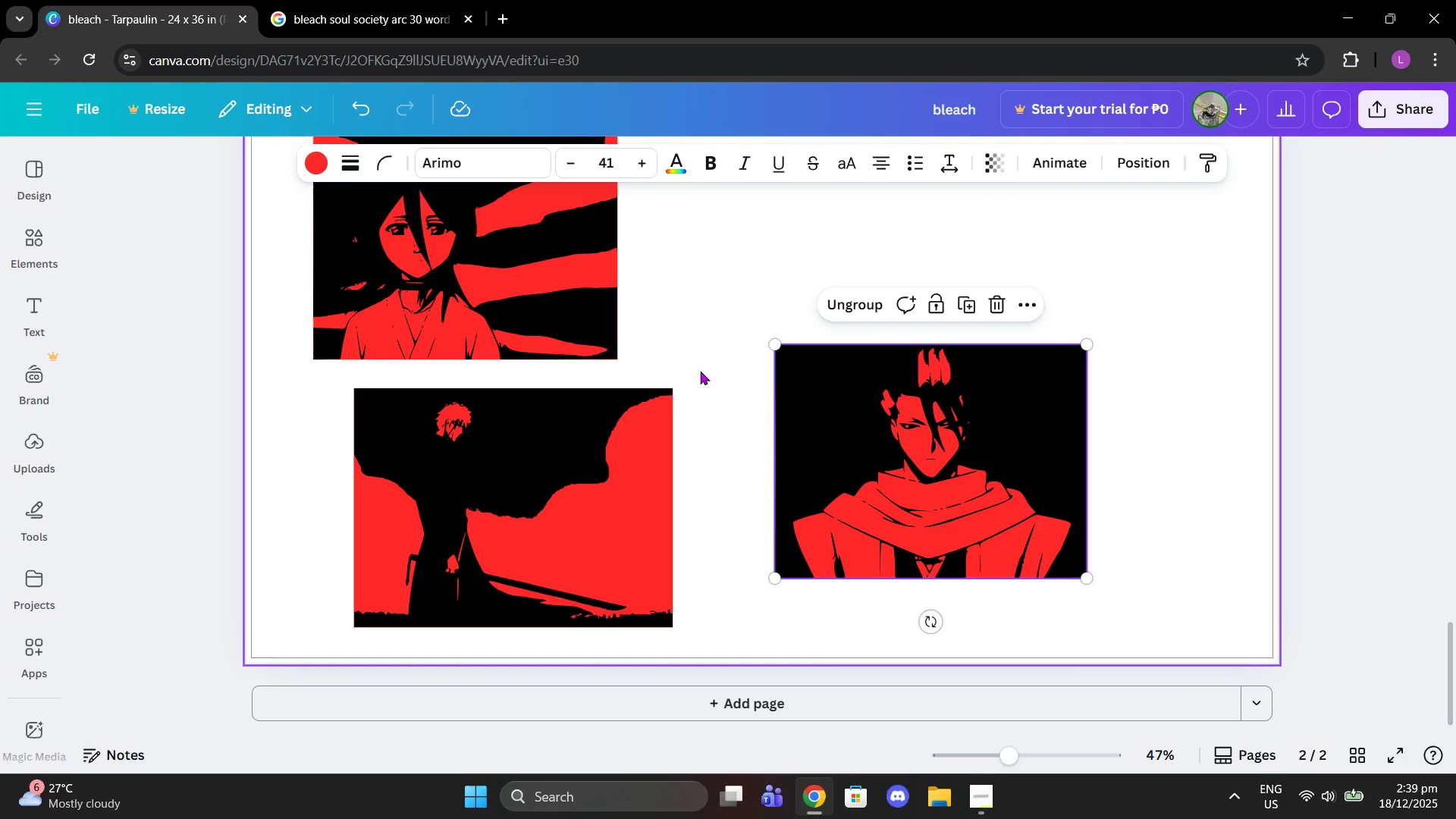 
left_click([698, 371])
 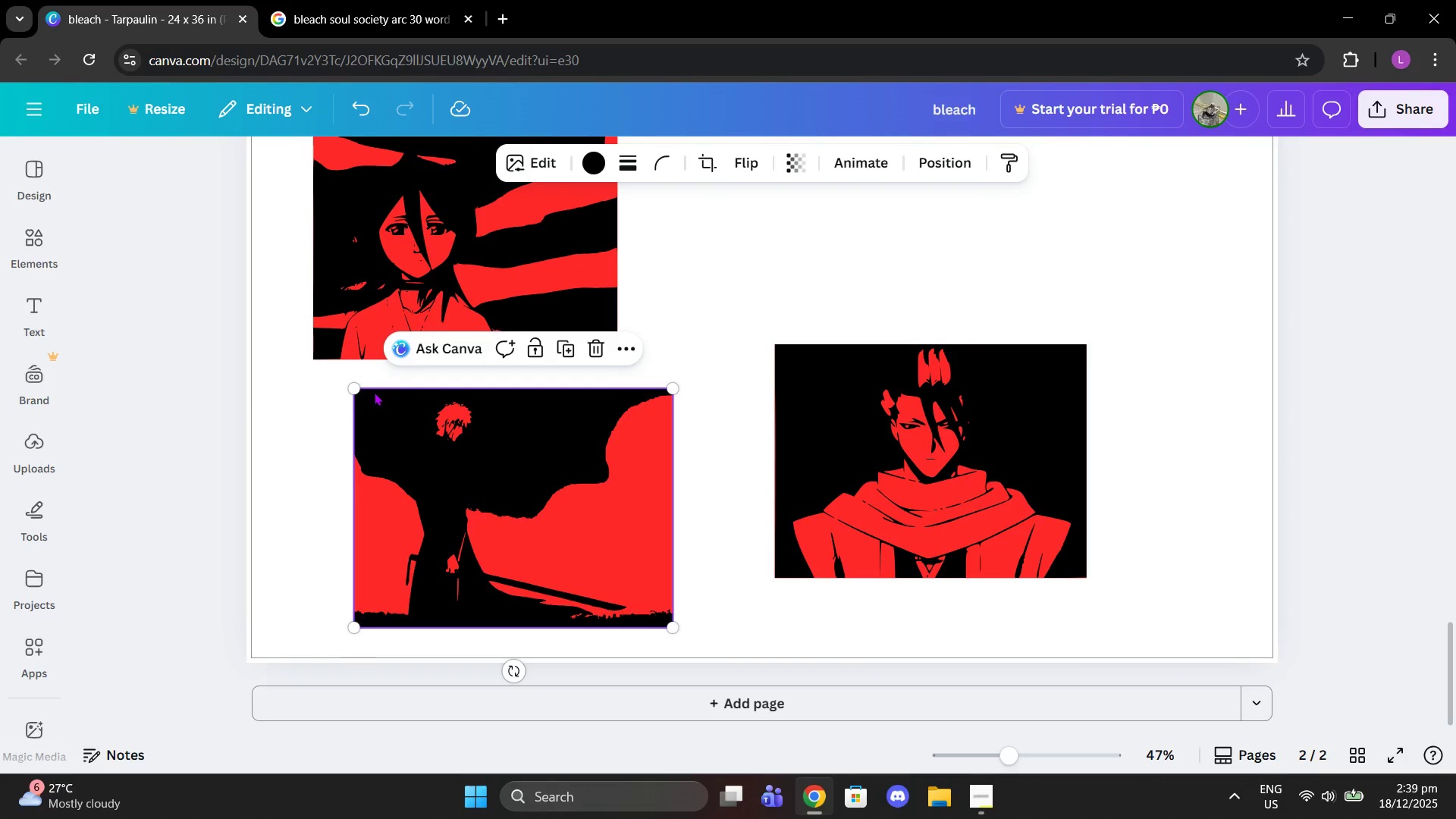 
left_click_drag(start_coordinate=[347, 387], to_coordinate=[334, 399])
 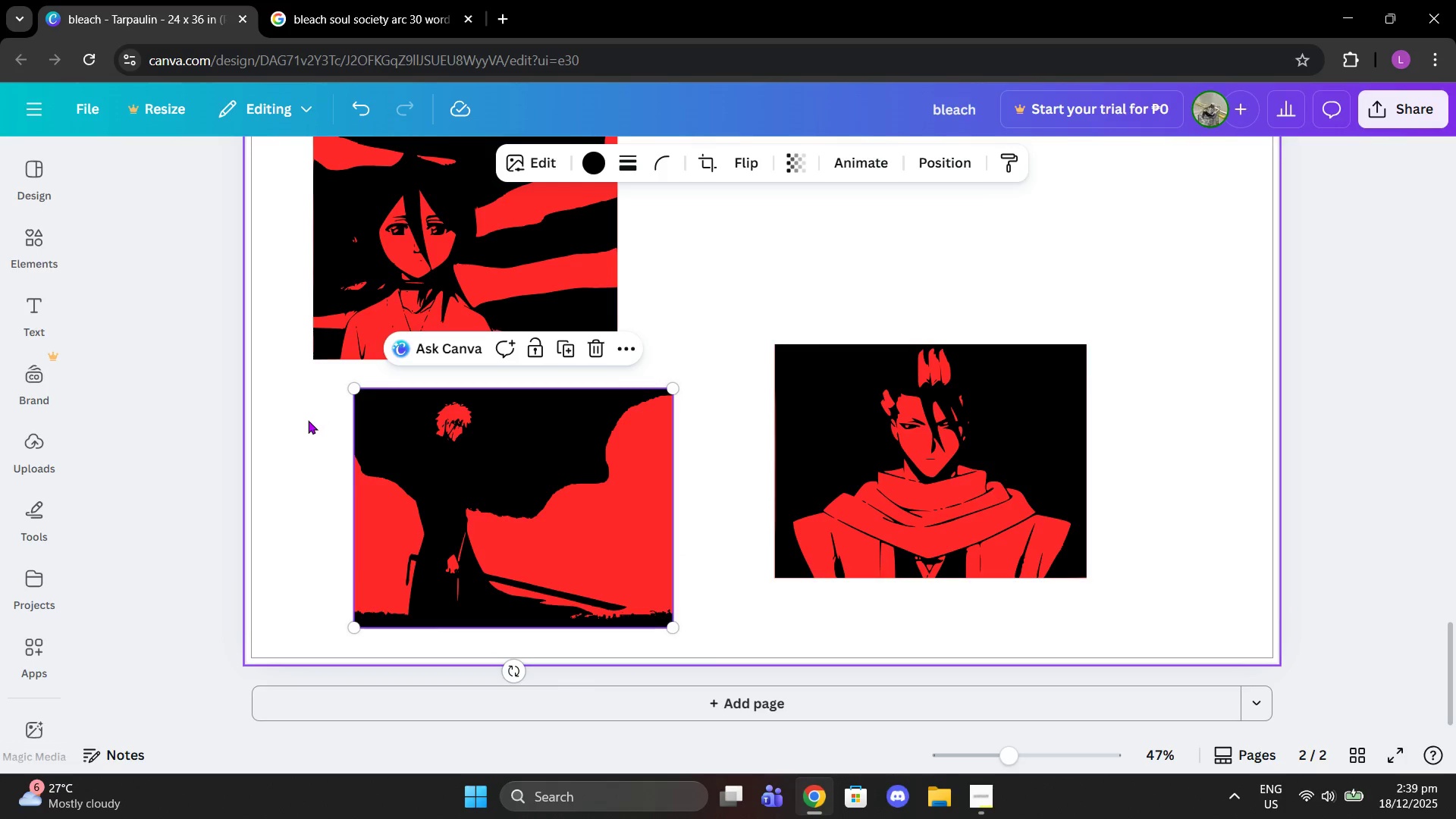 
left_click([308, 420])
 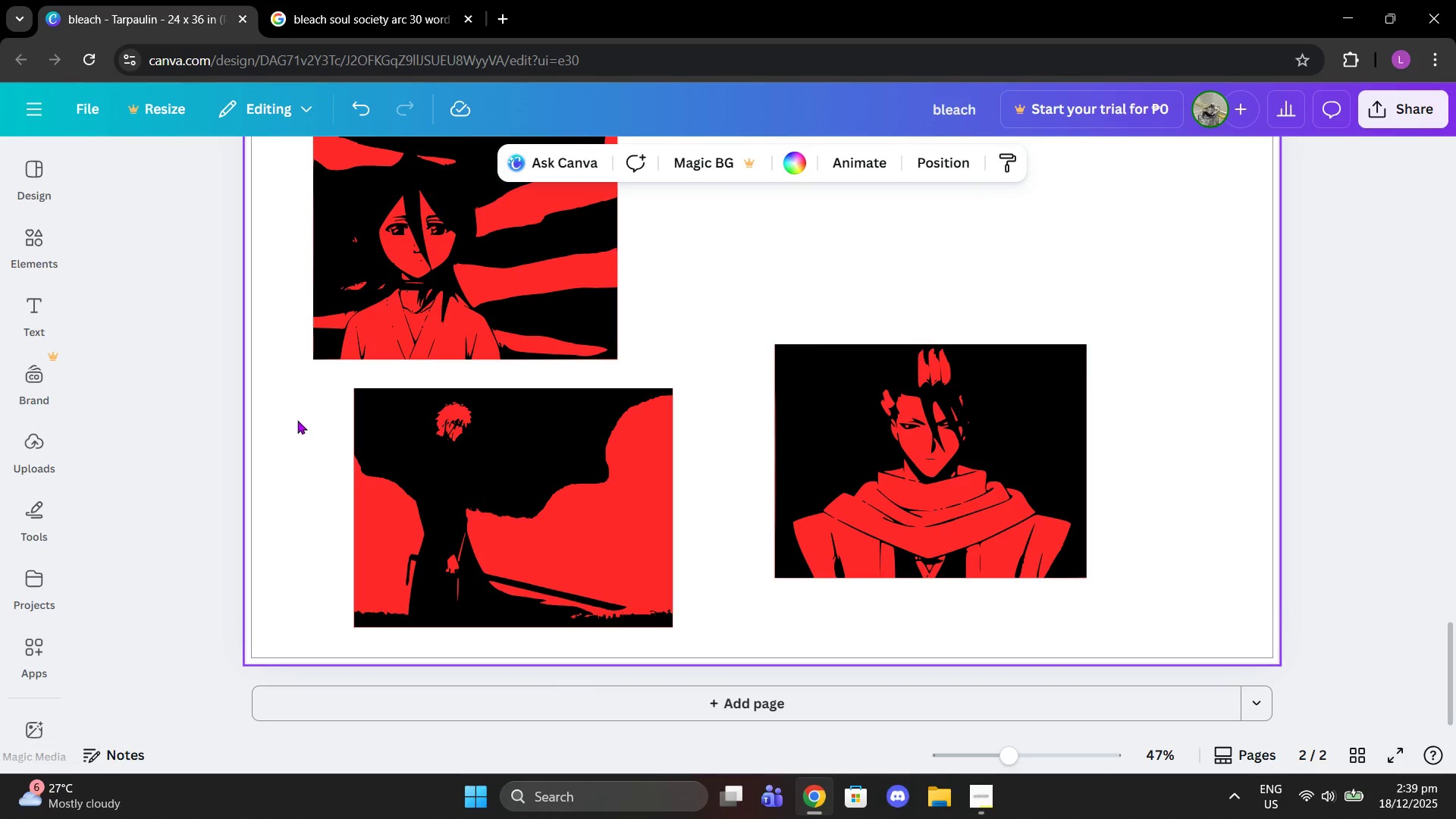 
left_click_drag(start_coordinate=[297, 420], to_coordinate=[491, 461])
 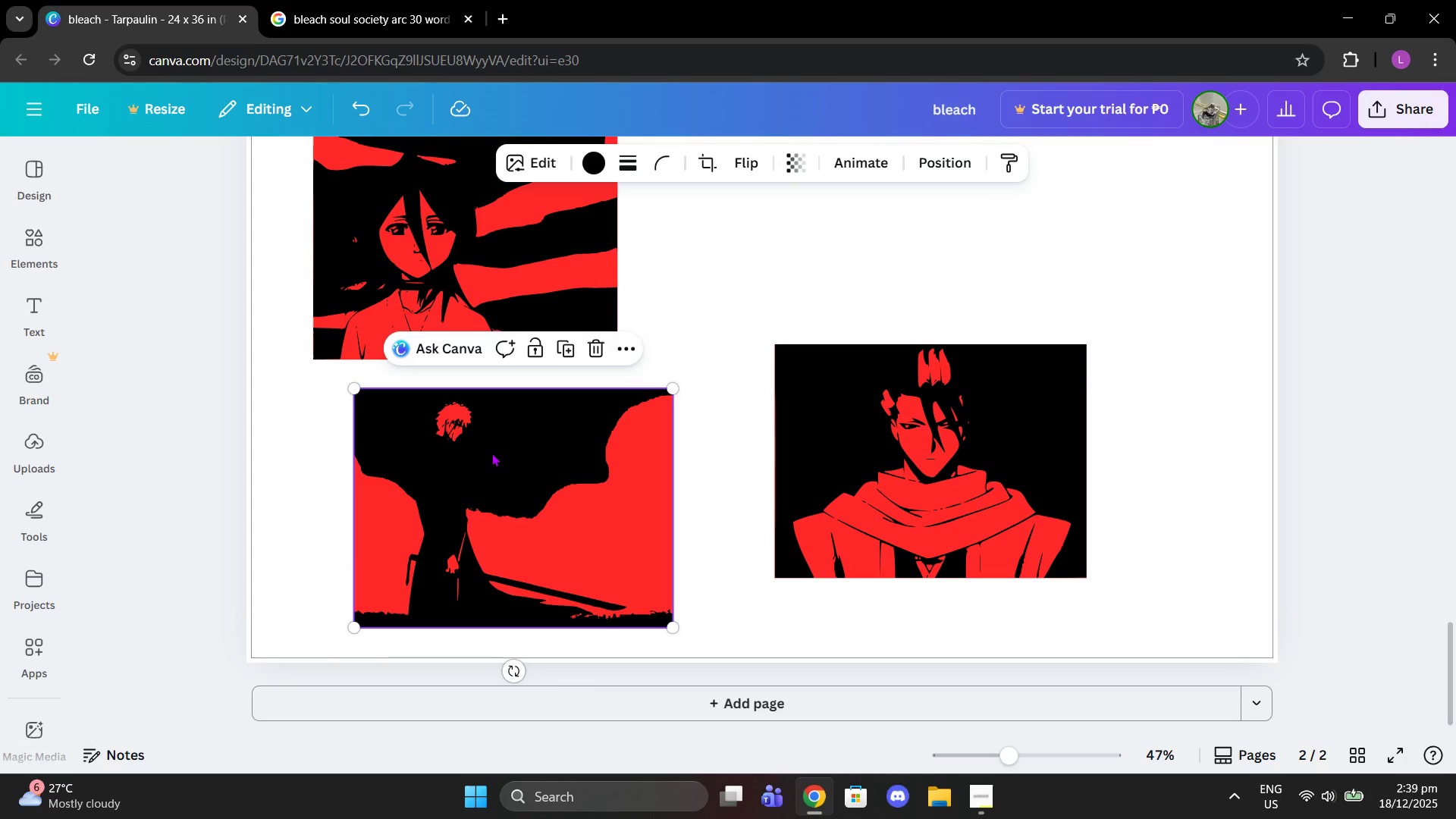 
left_click_drag(start_coordinate=[491, 453], to_coordinate=[927, 382])
 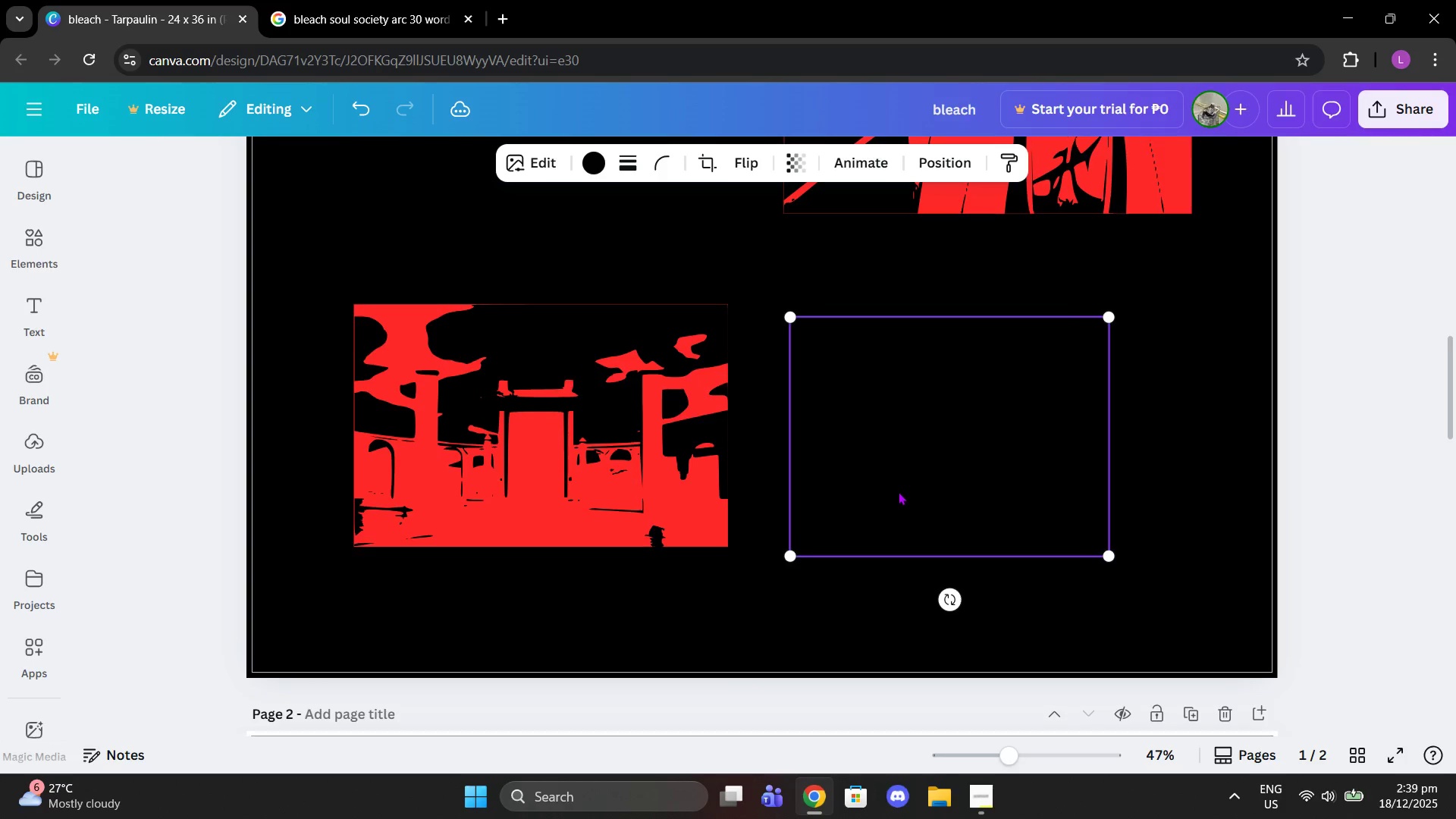 
scroll: coordinate [689, 265], scroll_direction: up, amount: 17.0
 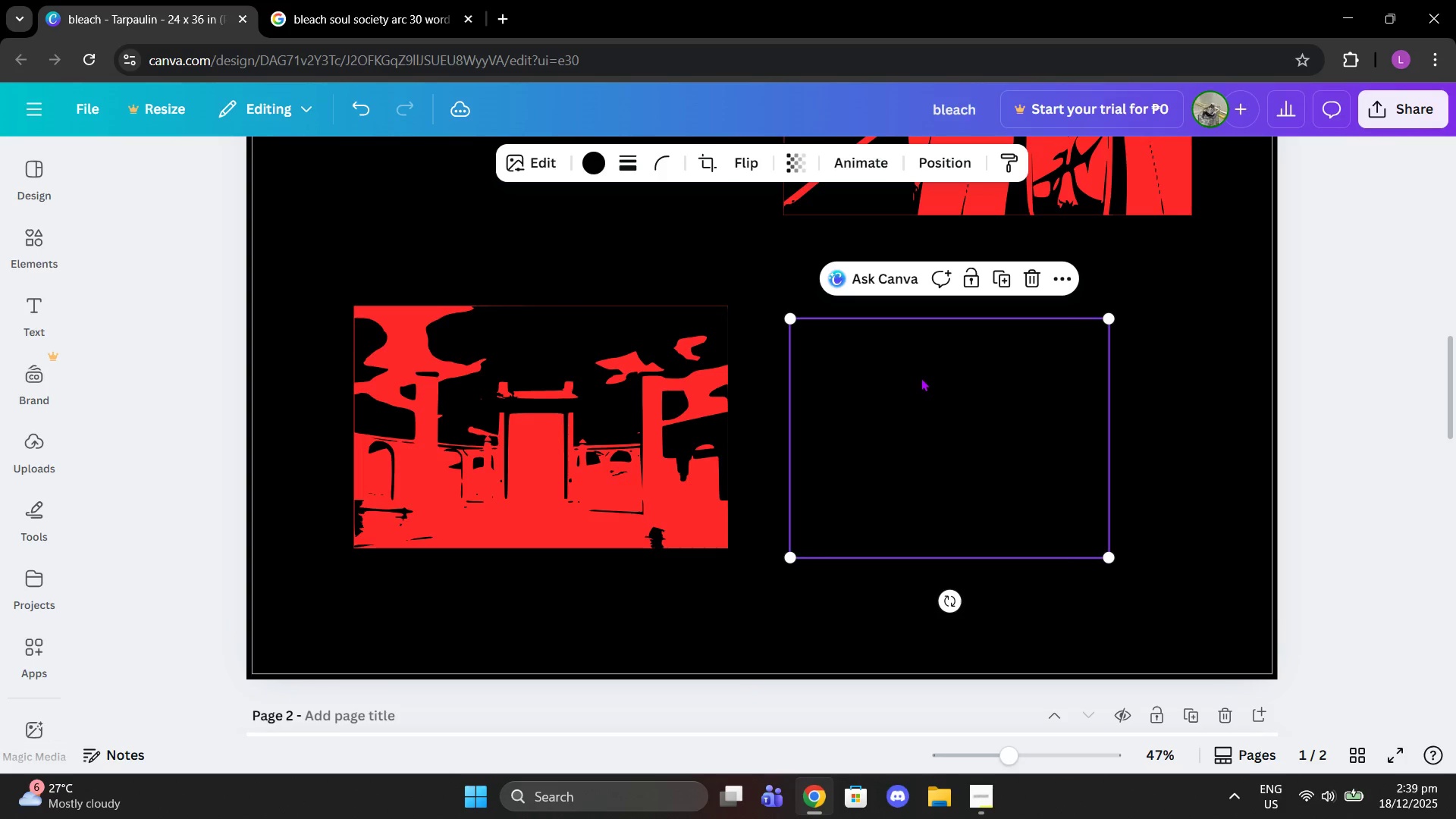 
scroll: coordinate [654, 507], scroll_direction: down, amount: 15.0
 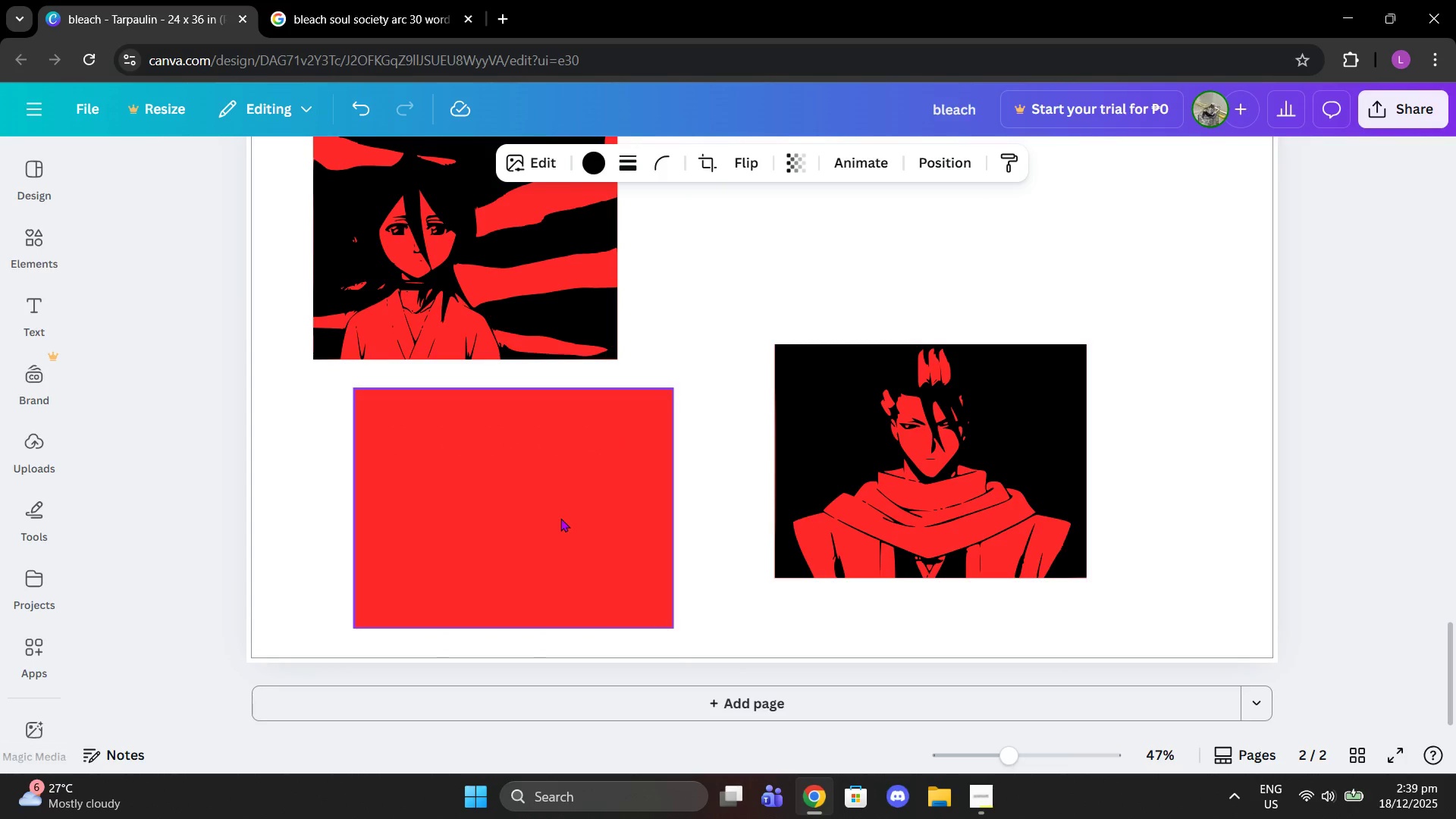 
left_click_drag(start_coordinate=[560, 518], to_coordinate=[924, 221])
 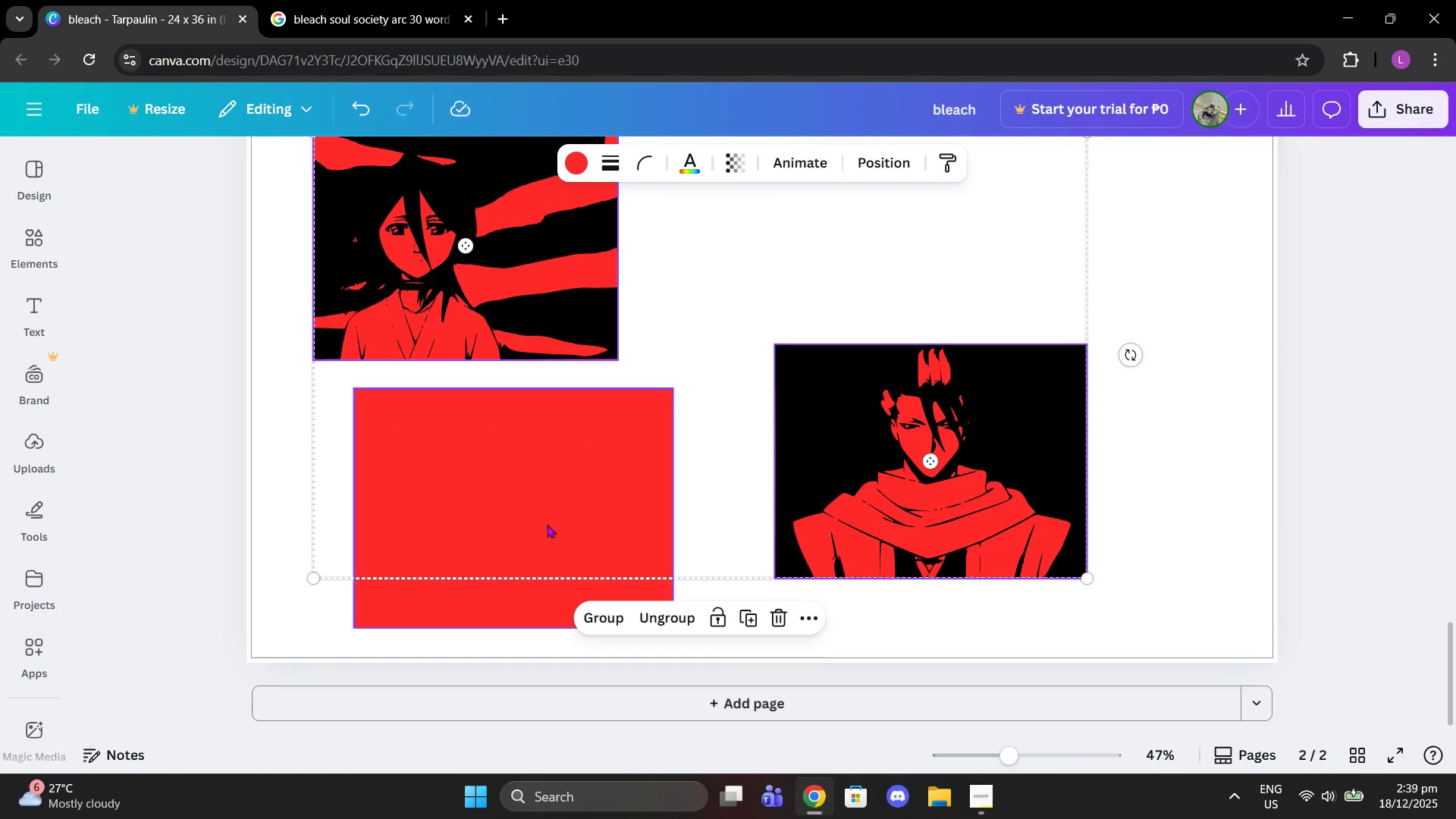 
left_click([546, 464])
 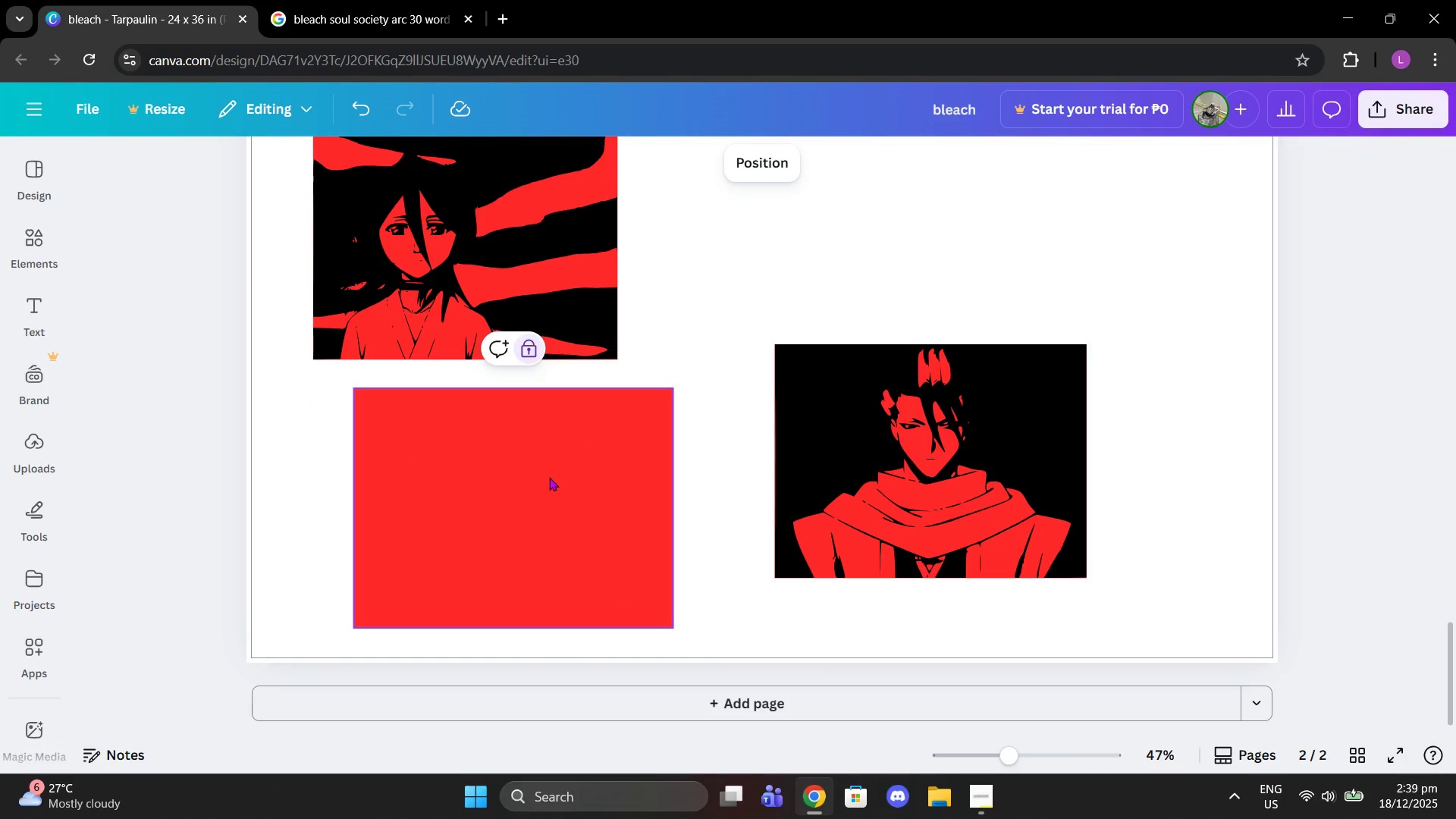 
left_click([549, 477])
 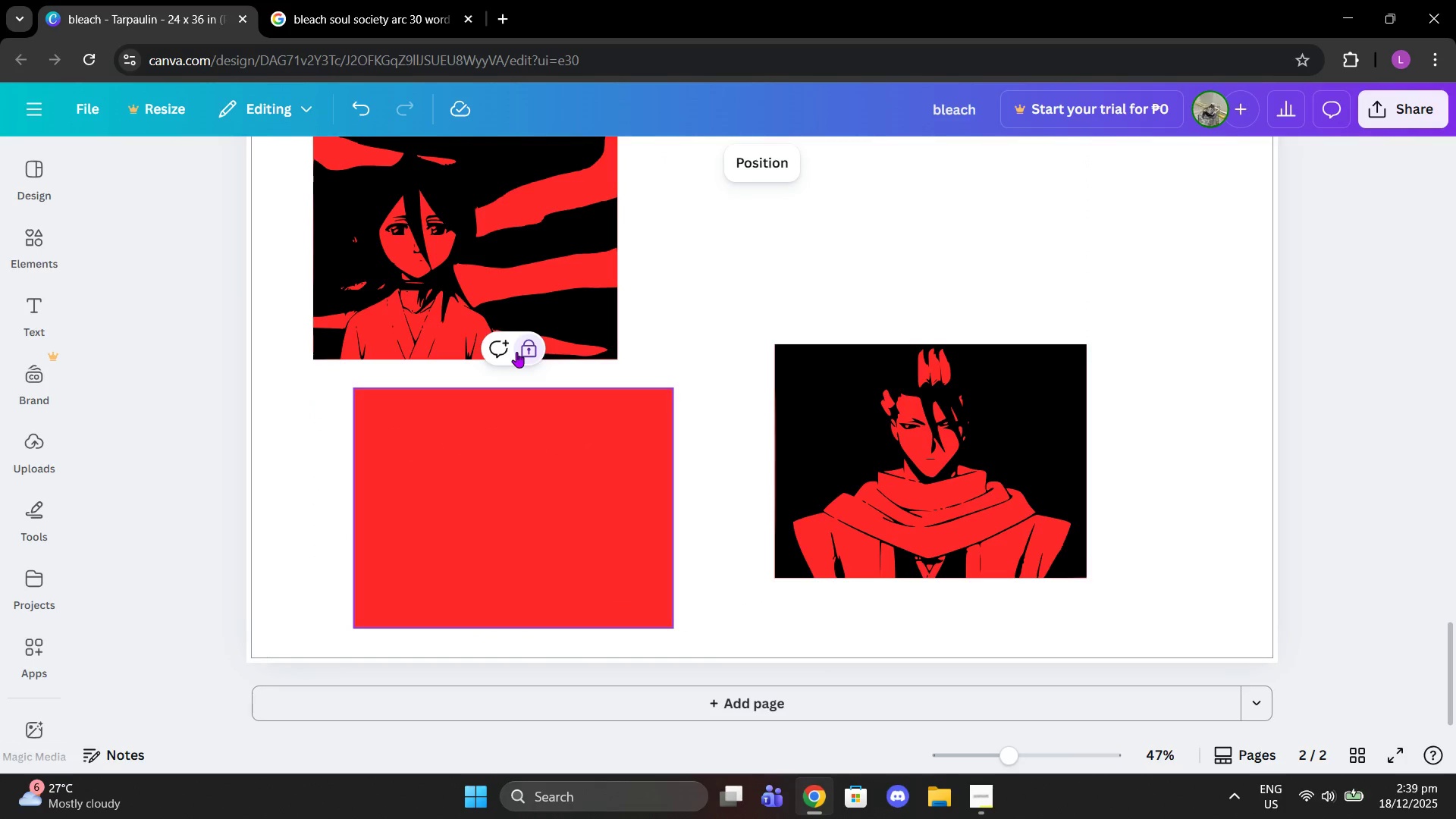 
left_click([516, 352])
 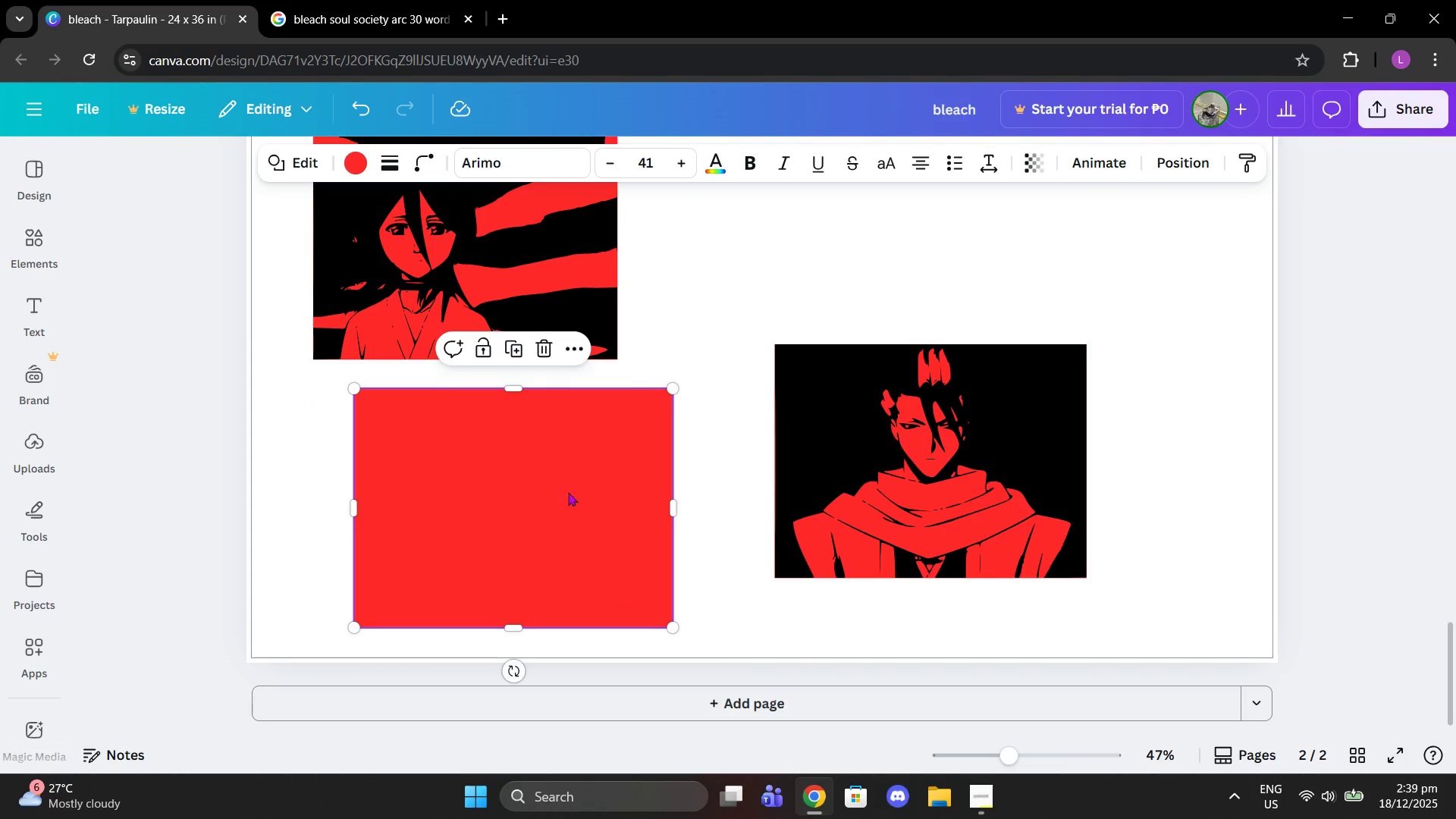 
left_click_drag(start_coordinate=[566, 498], to_coordinate=[974, 331])
 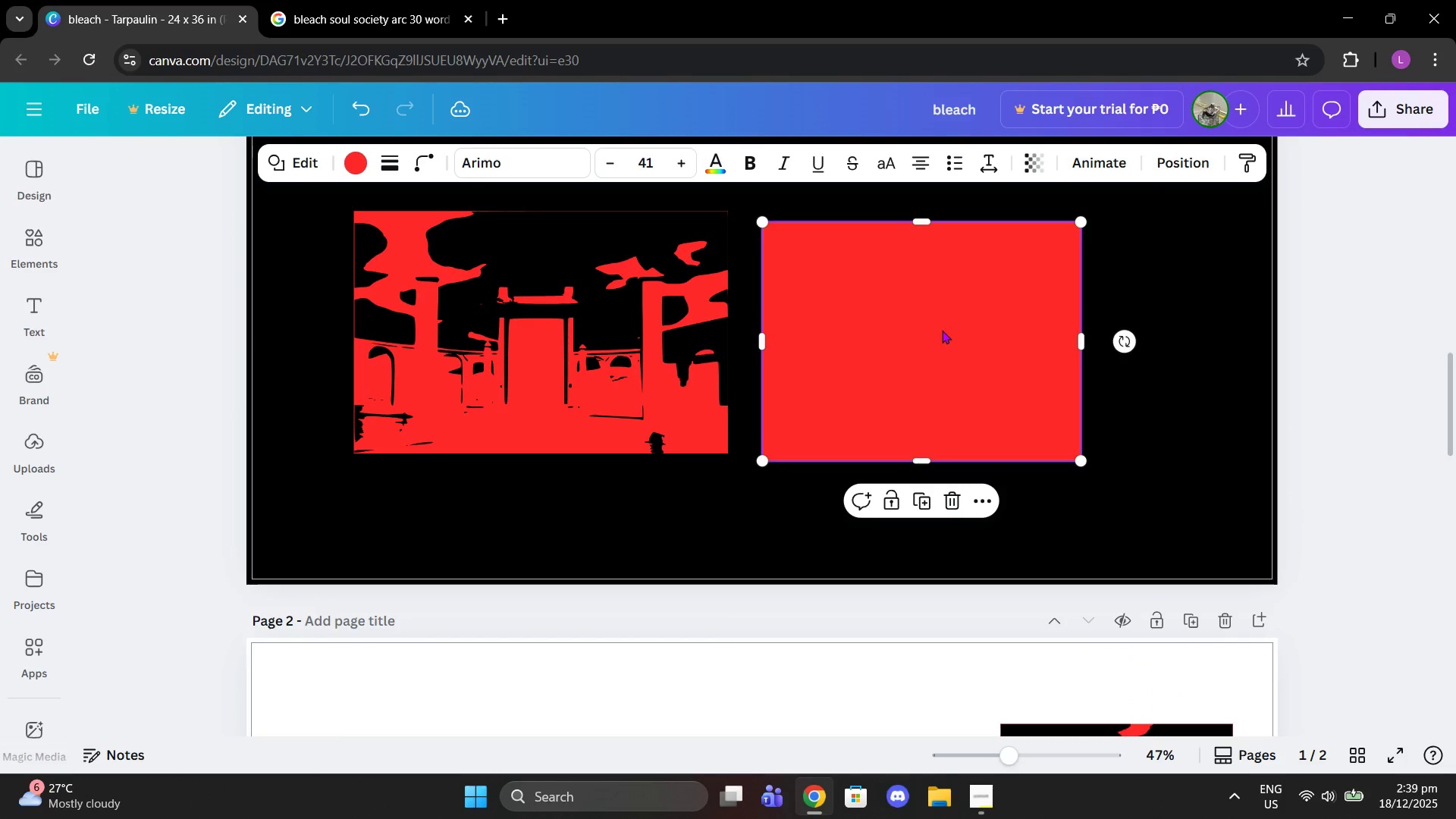 
scroll: coordinate [885, 280], scroll_direction: up, amount: 16.0
 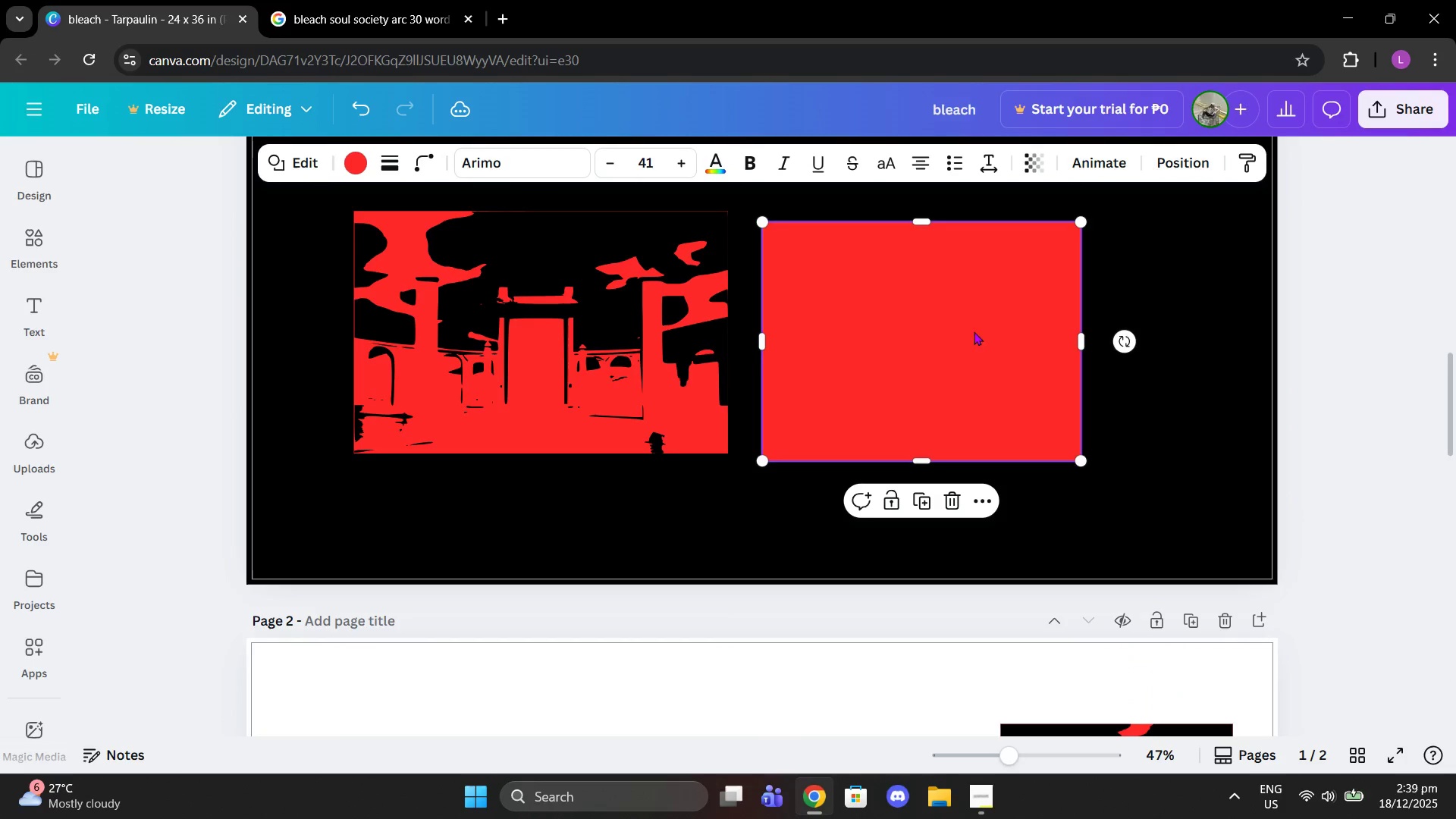 
left_click_drag(start_coordinate=[942, 330], to_coordinate=[1019, 337])
 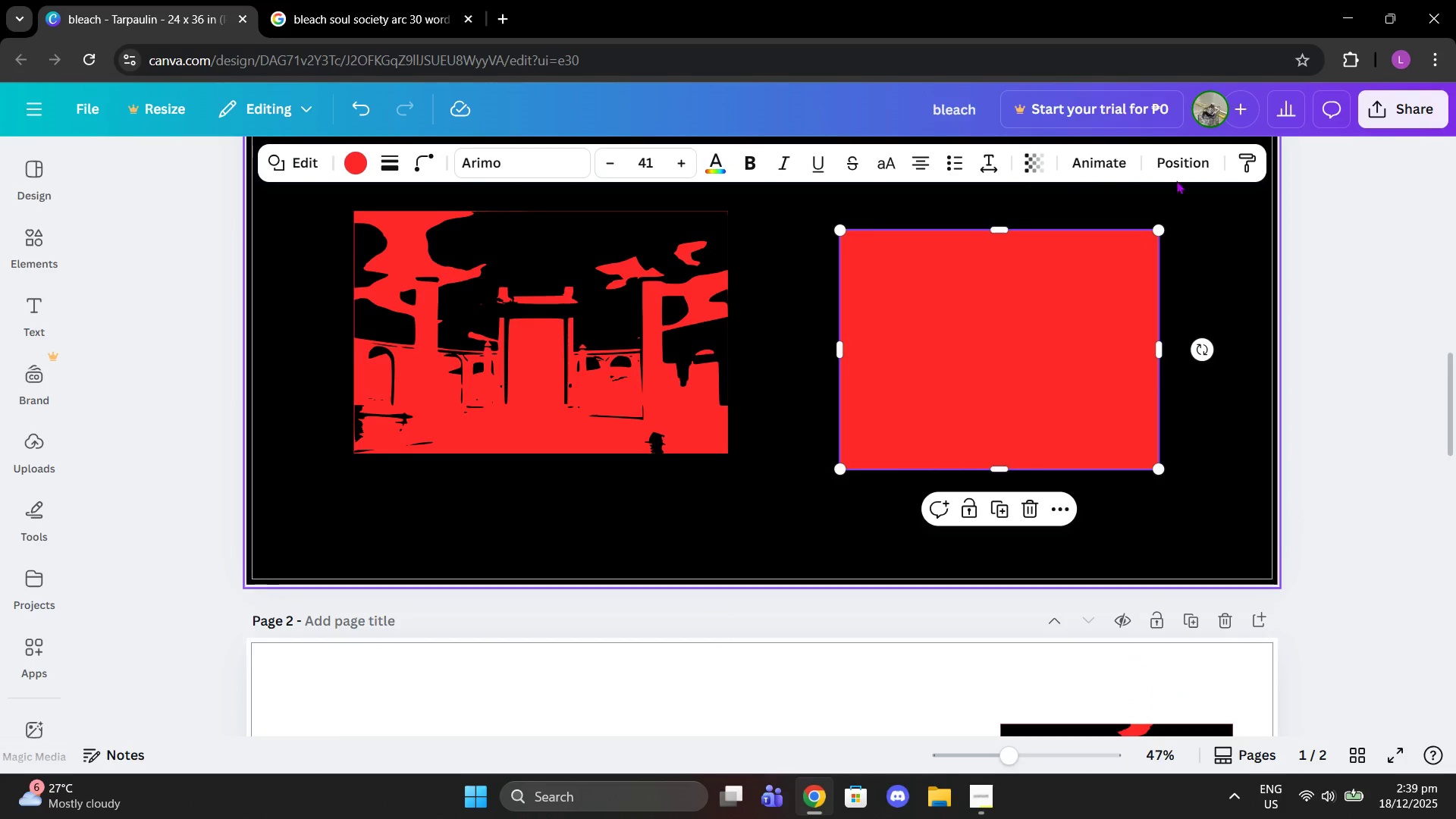 
left_click([1186, 171])
 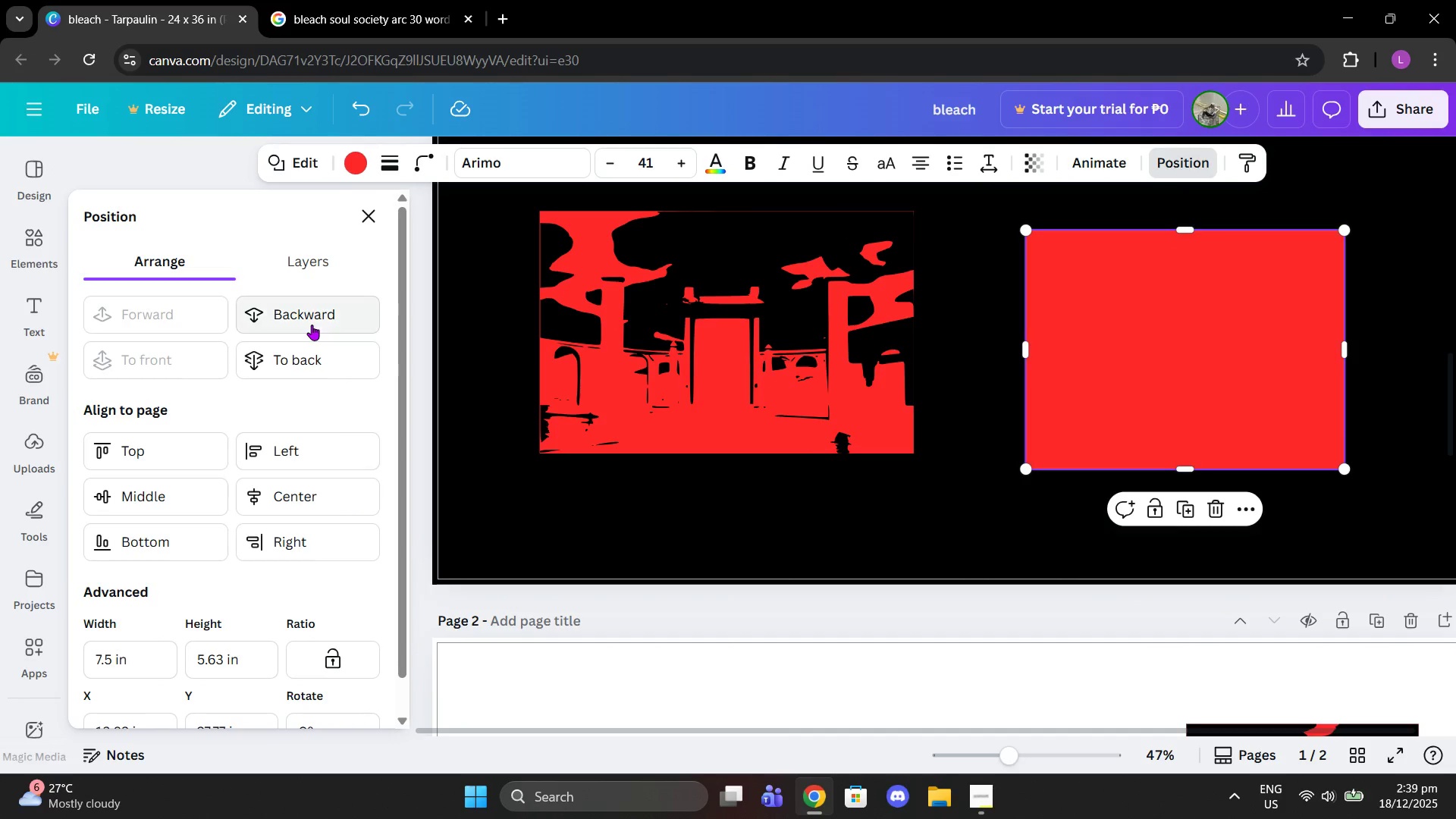 
left_click([309, 357])
 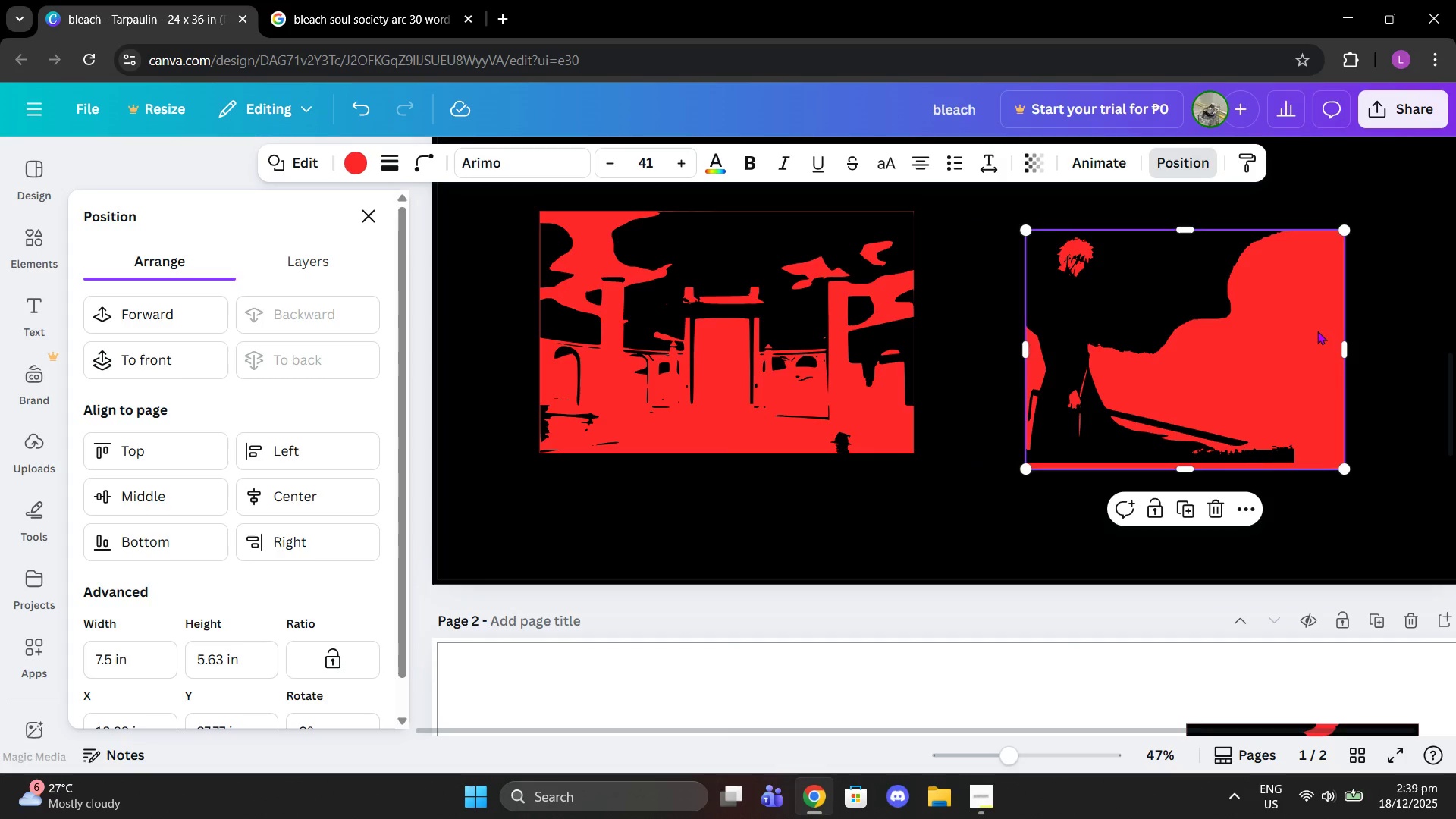 
left_click_drag(start_coordinate=[1317, 331], to_coordinate=[1269, 326])
 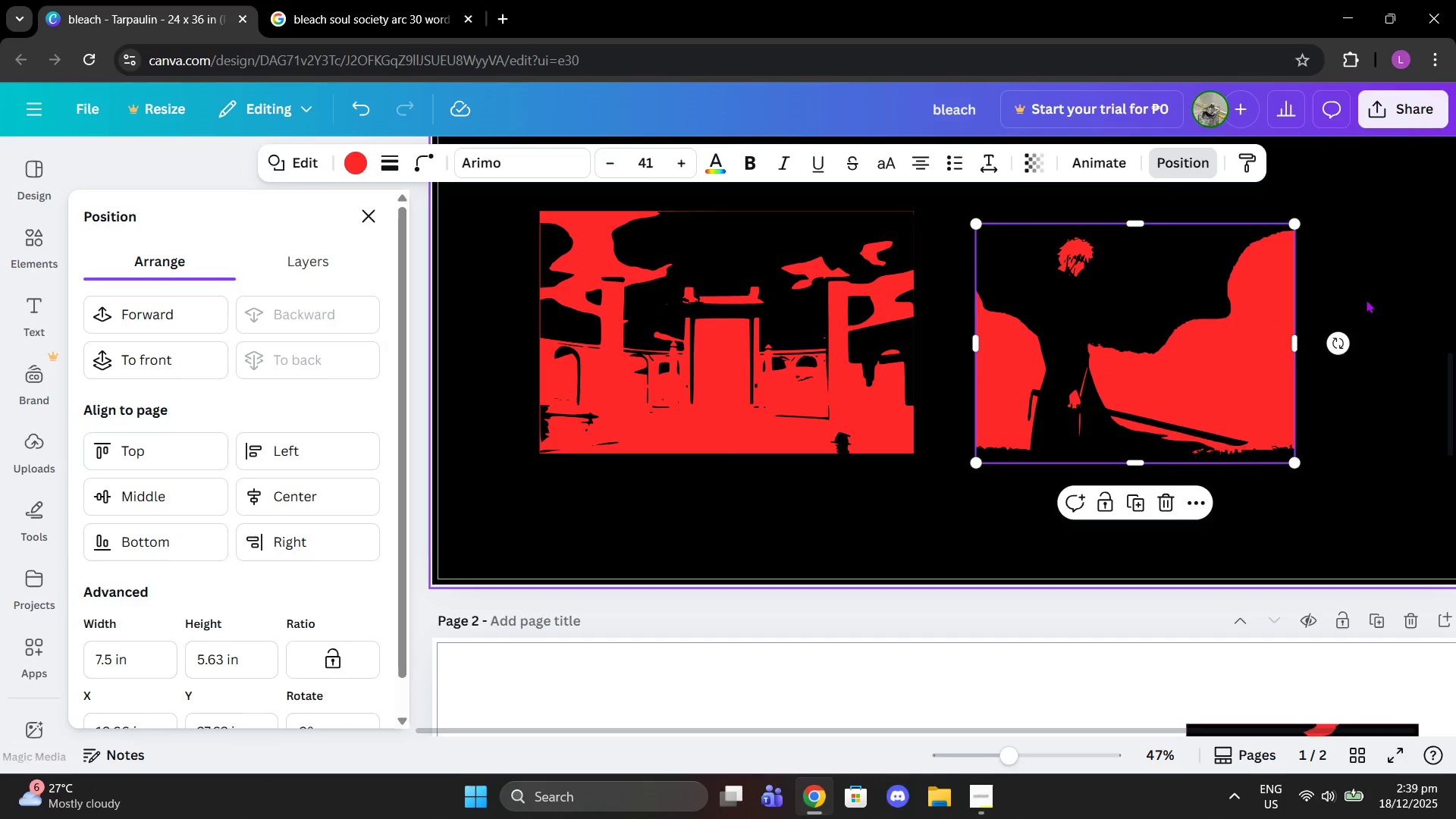 
left_click([1366, 300])
 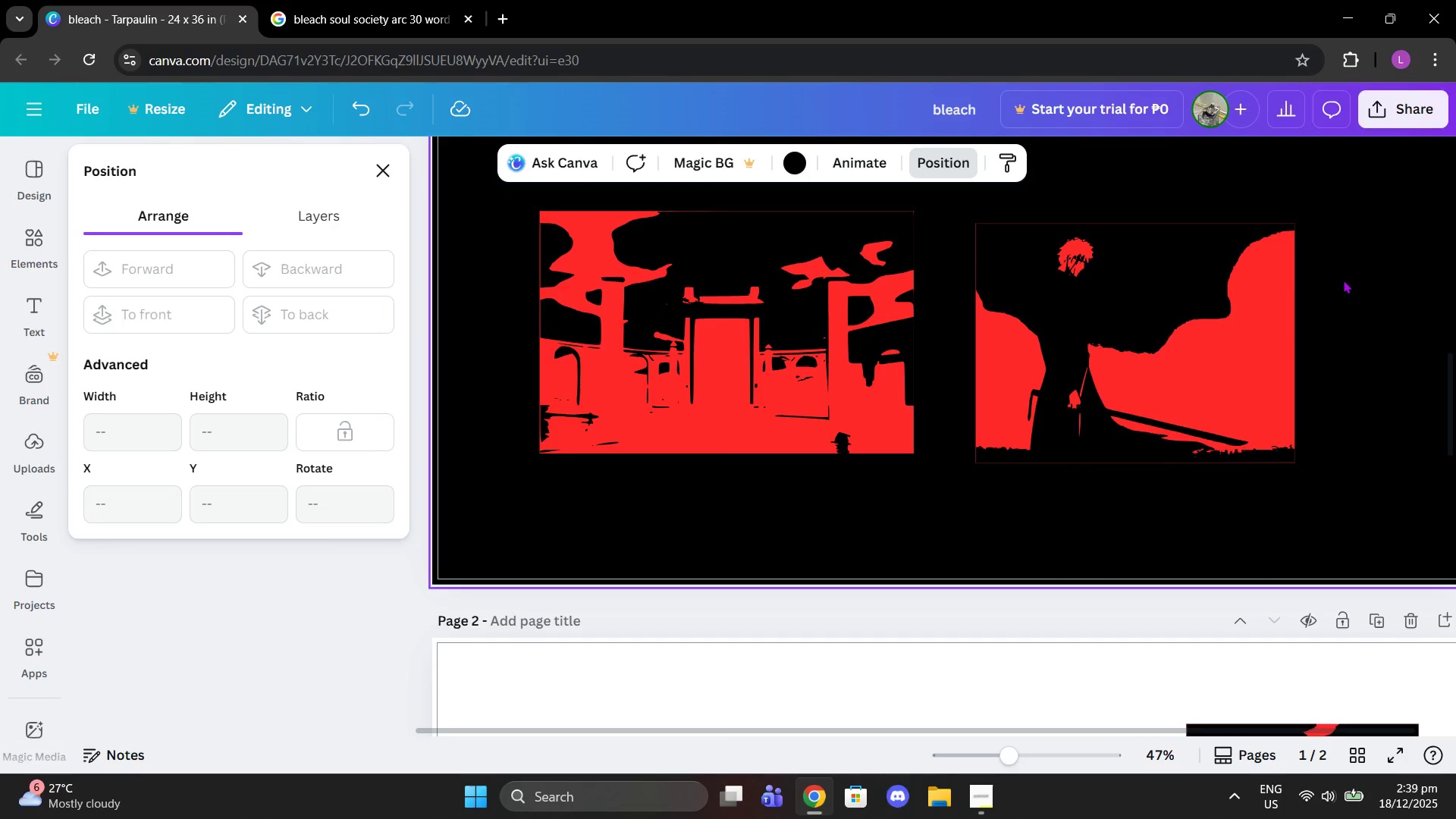 
left_click_drag(start_coordinate=[1343, 280], to_coordinate=[1243, 295])
 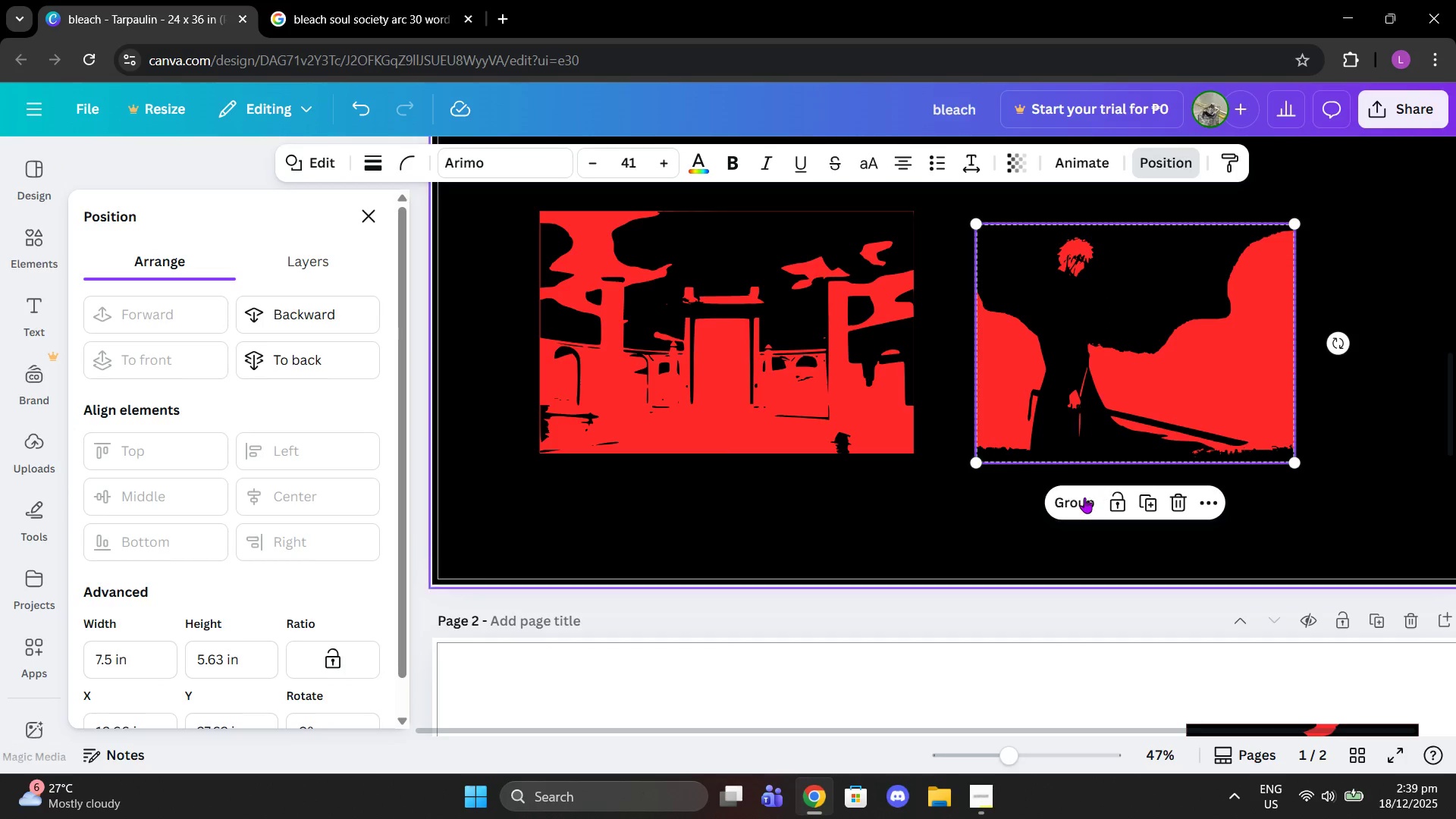 
left_click([1066, 504])
 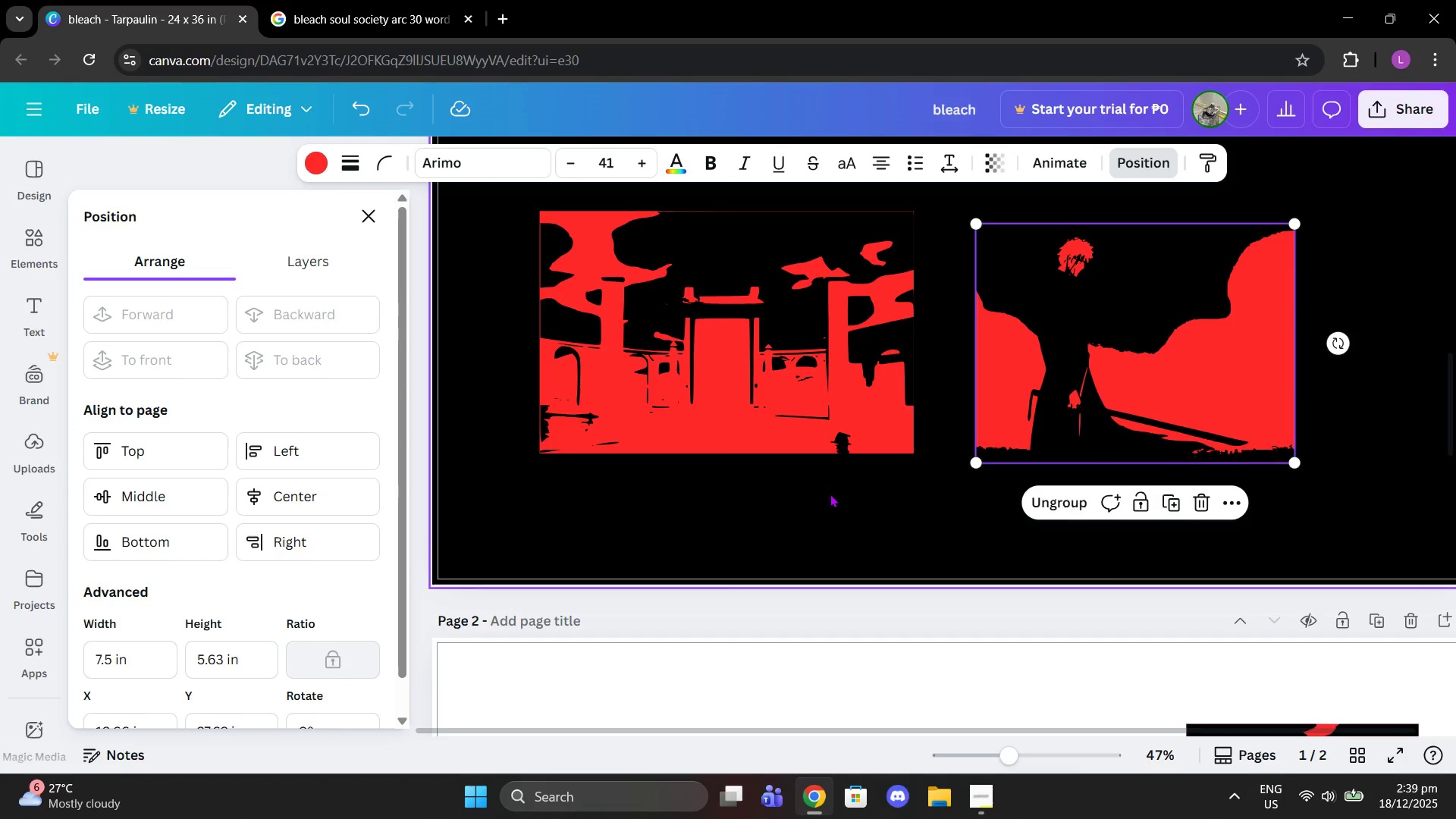 
left_click([879, 513])
 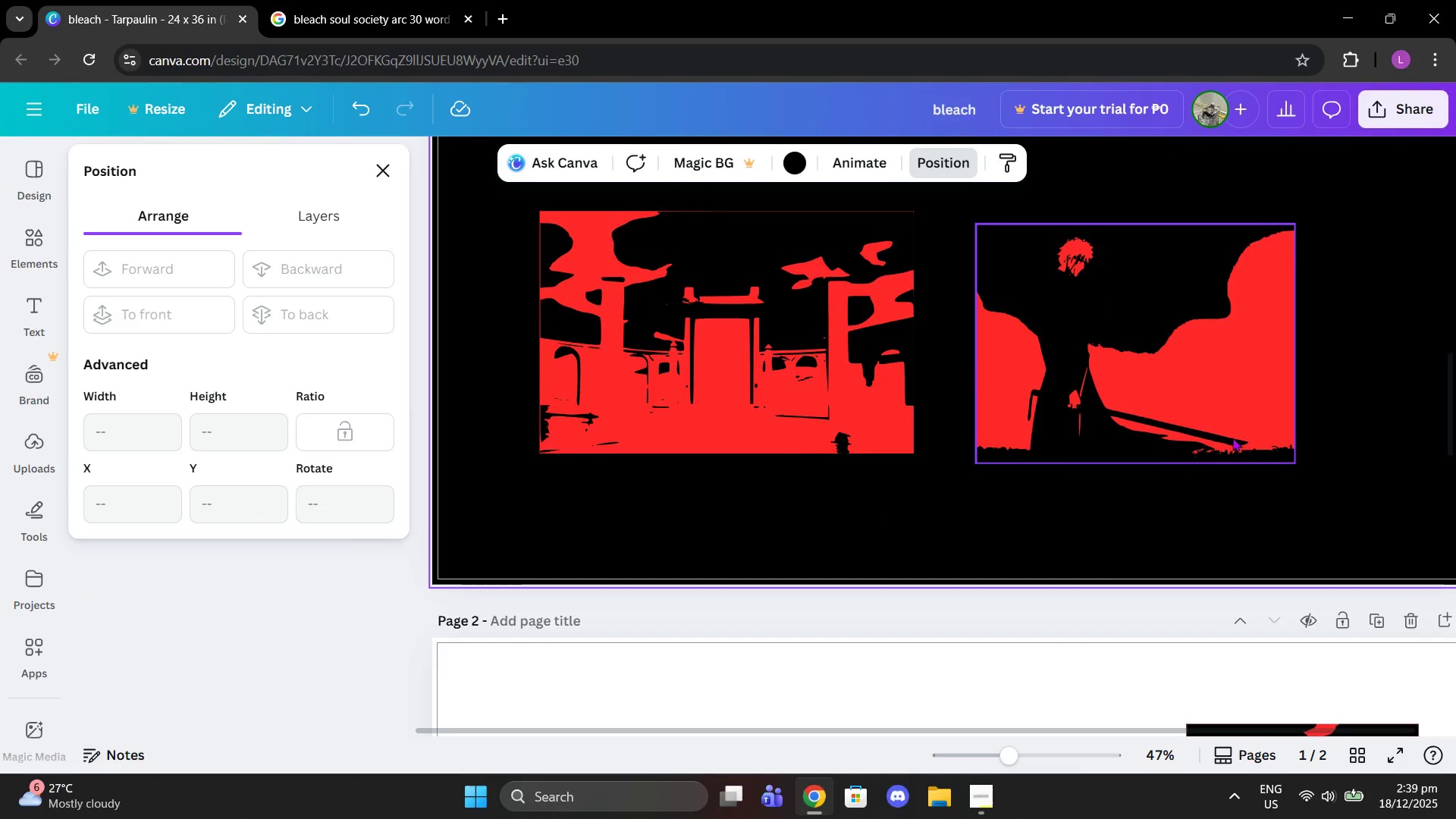 
left_click_drag(start_coordinate=[1204, 538], to_coordinate=[817, 391])
 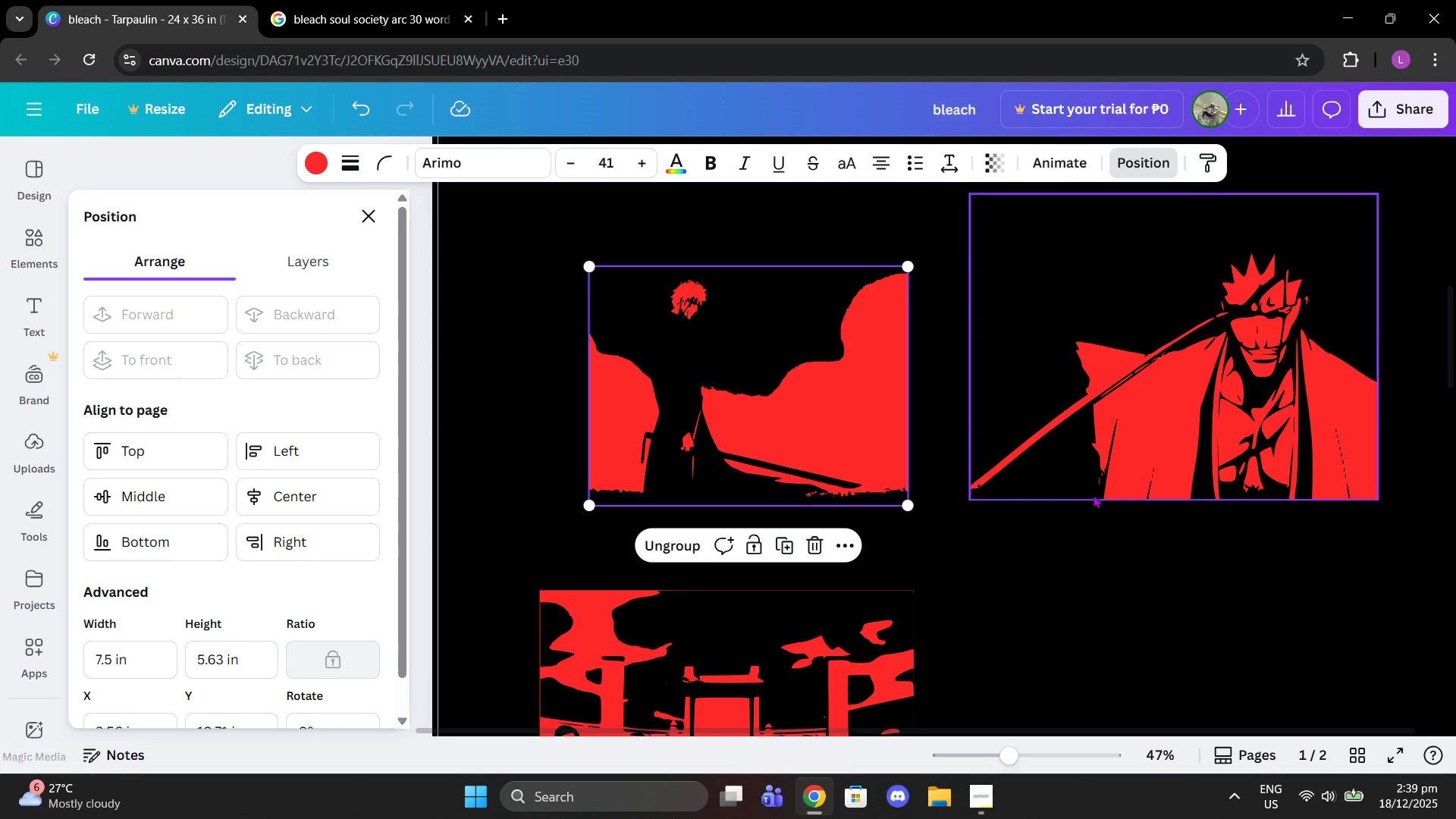 
scroll: coordinate [873, 278], scroll_direction: up, amount: 5.0
 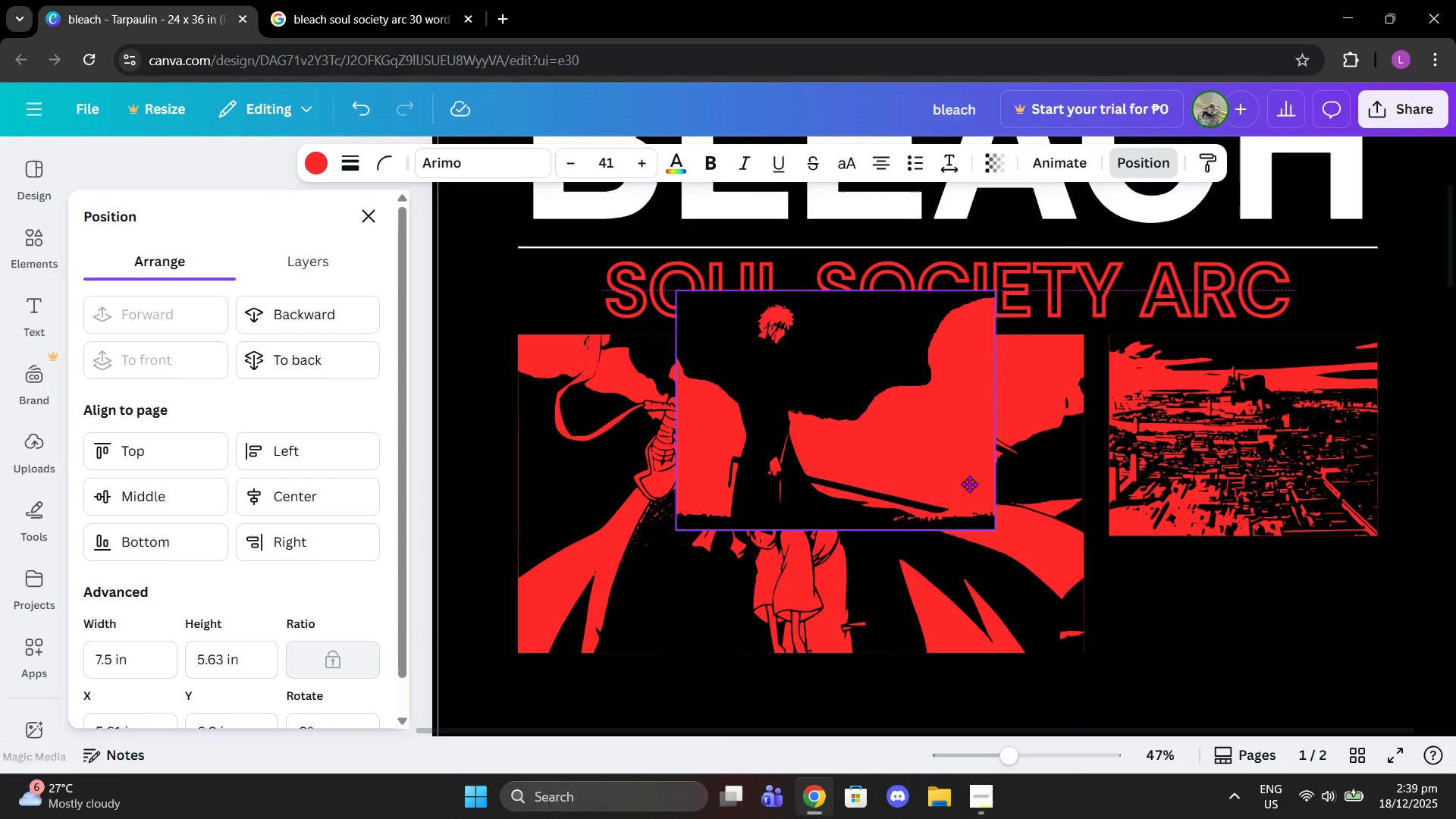 
scroll: coordinate [1081, 491], scroll_direction: down, amount: 3.0
 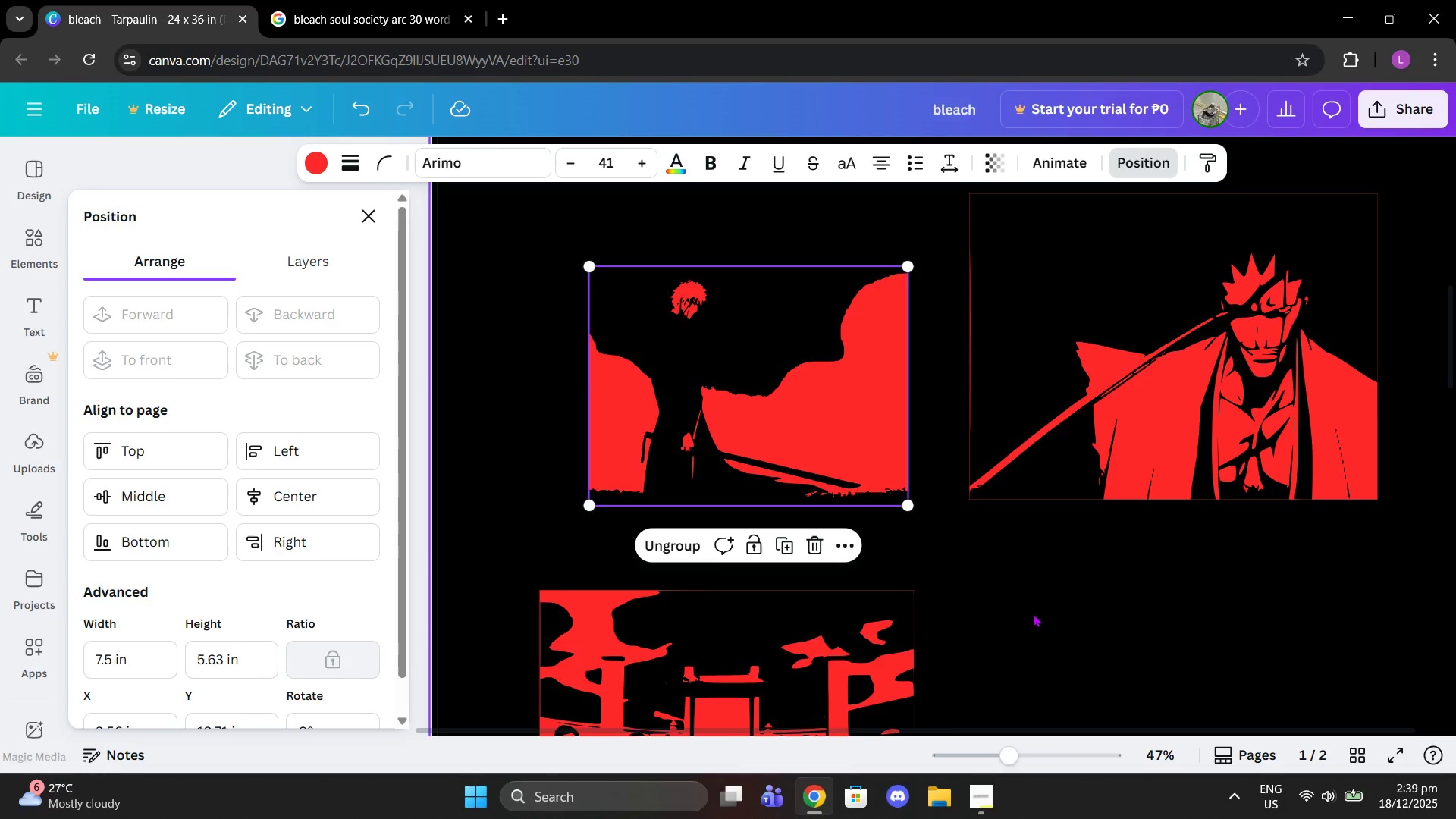 
left_click_drag(start_coordinate=[982, 748], to_coordinate=[985, 744])
 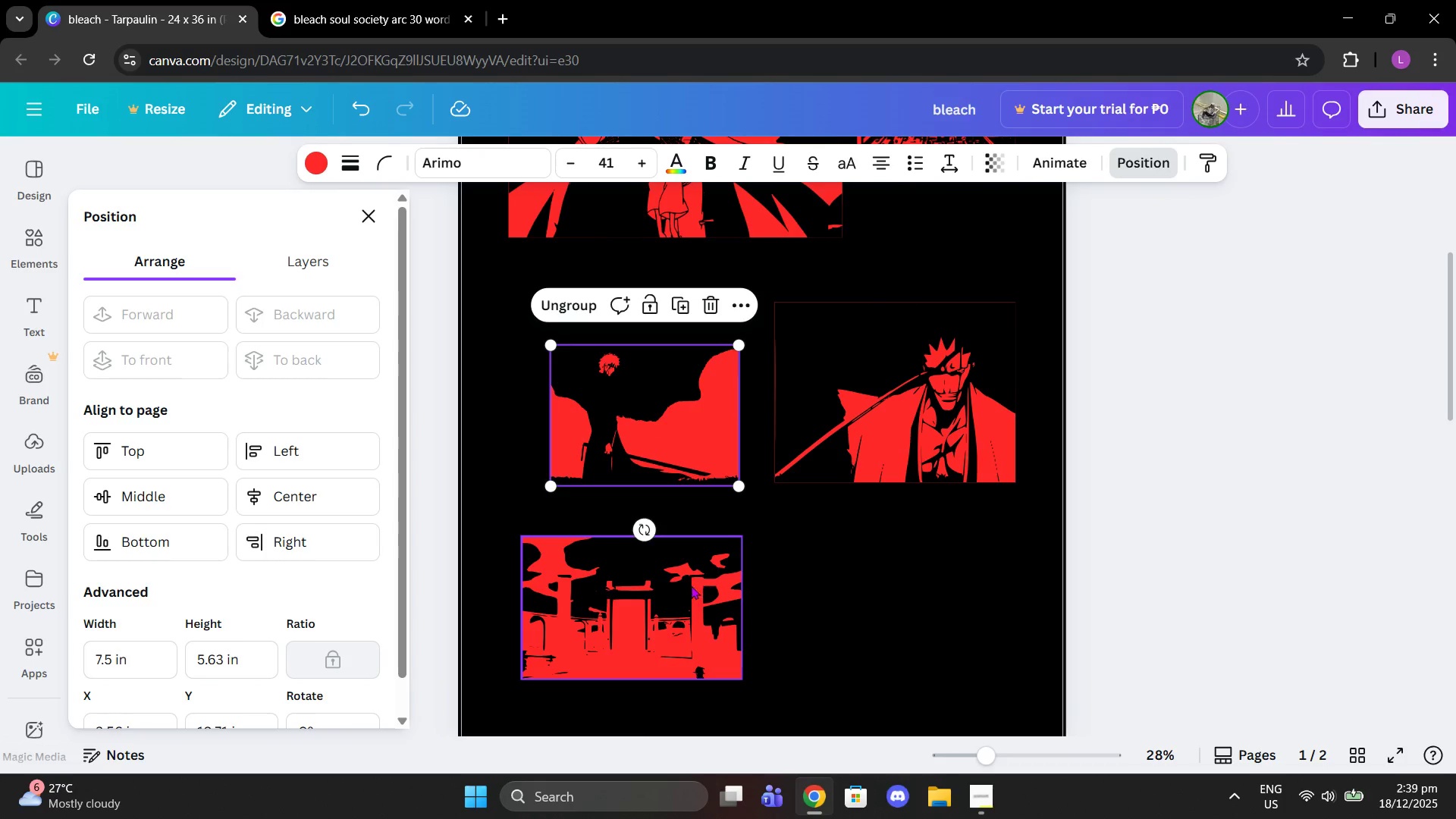 
left_click_drag(start_coordinate=[682, 595], to_coordinate=[676, 588])
 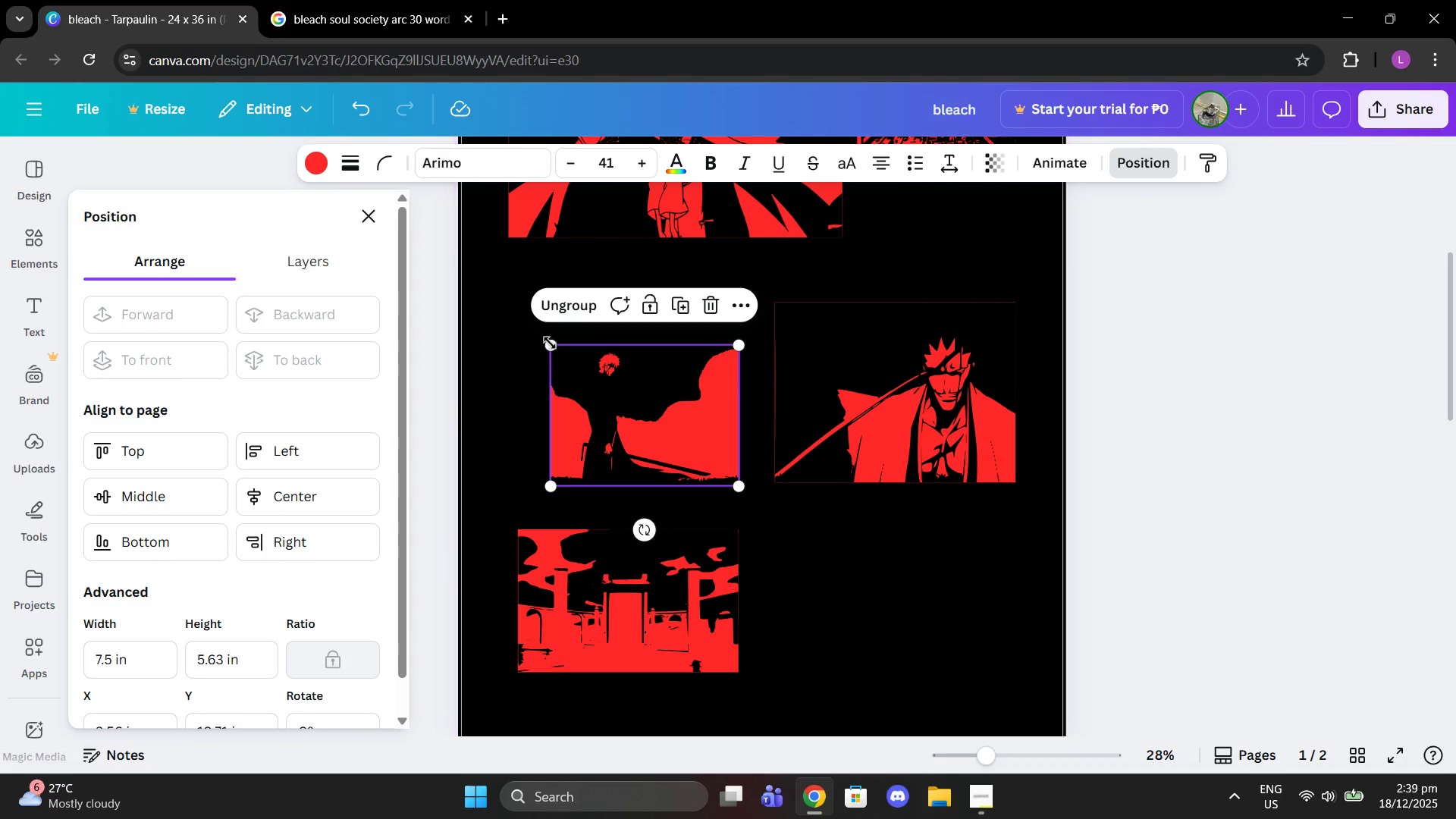 
left_click_drag(start_coordinate=[550, 343], to_coordinate=[479, 295])
 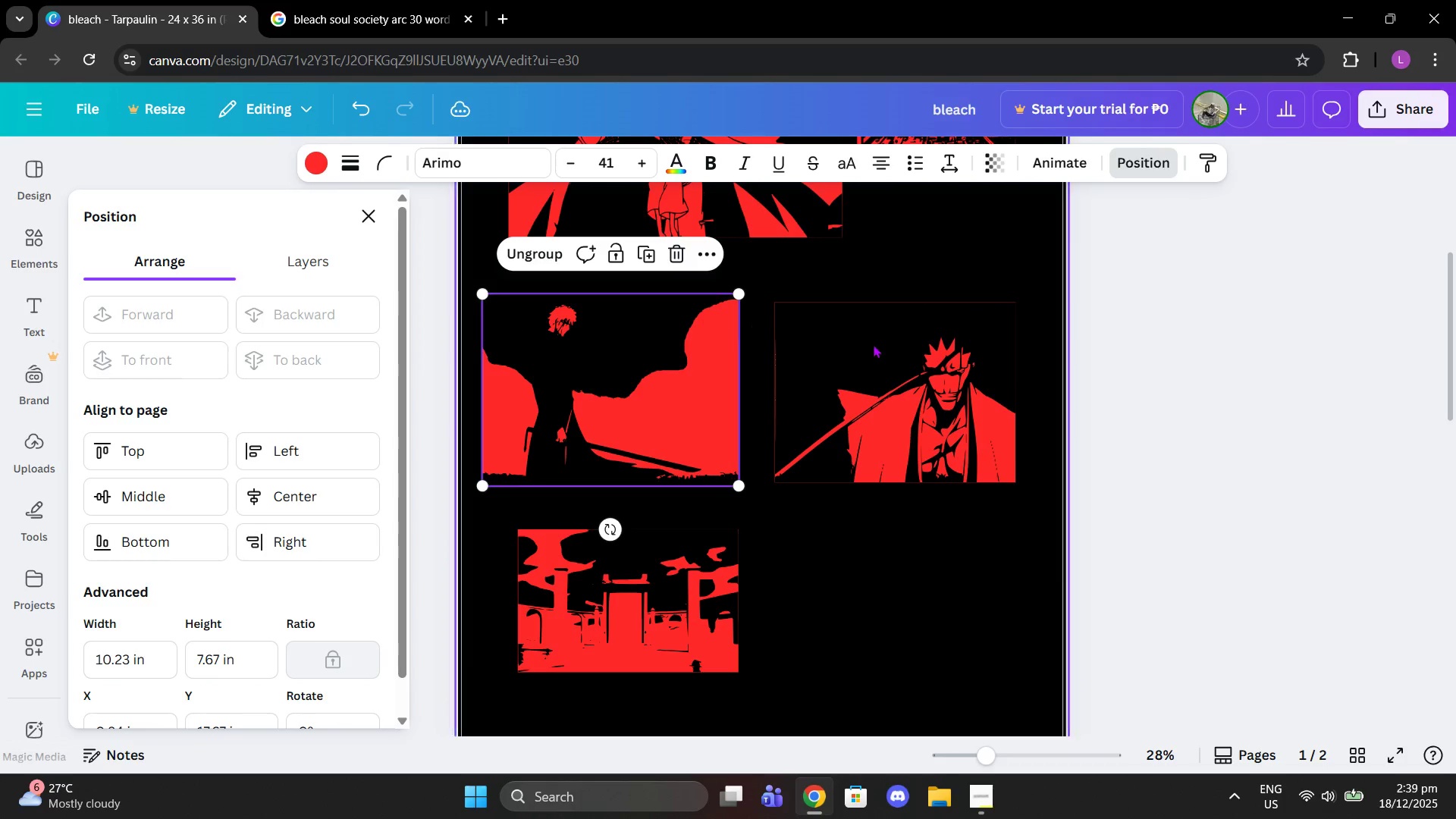 
left_click_drag(start_coordinate=[907, 356], to_coordinate=[930, 451])
 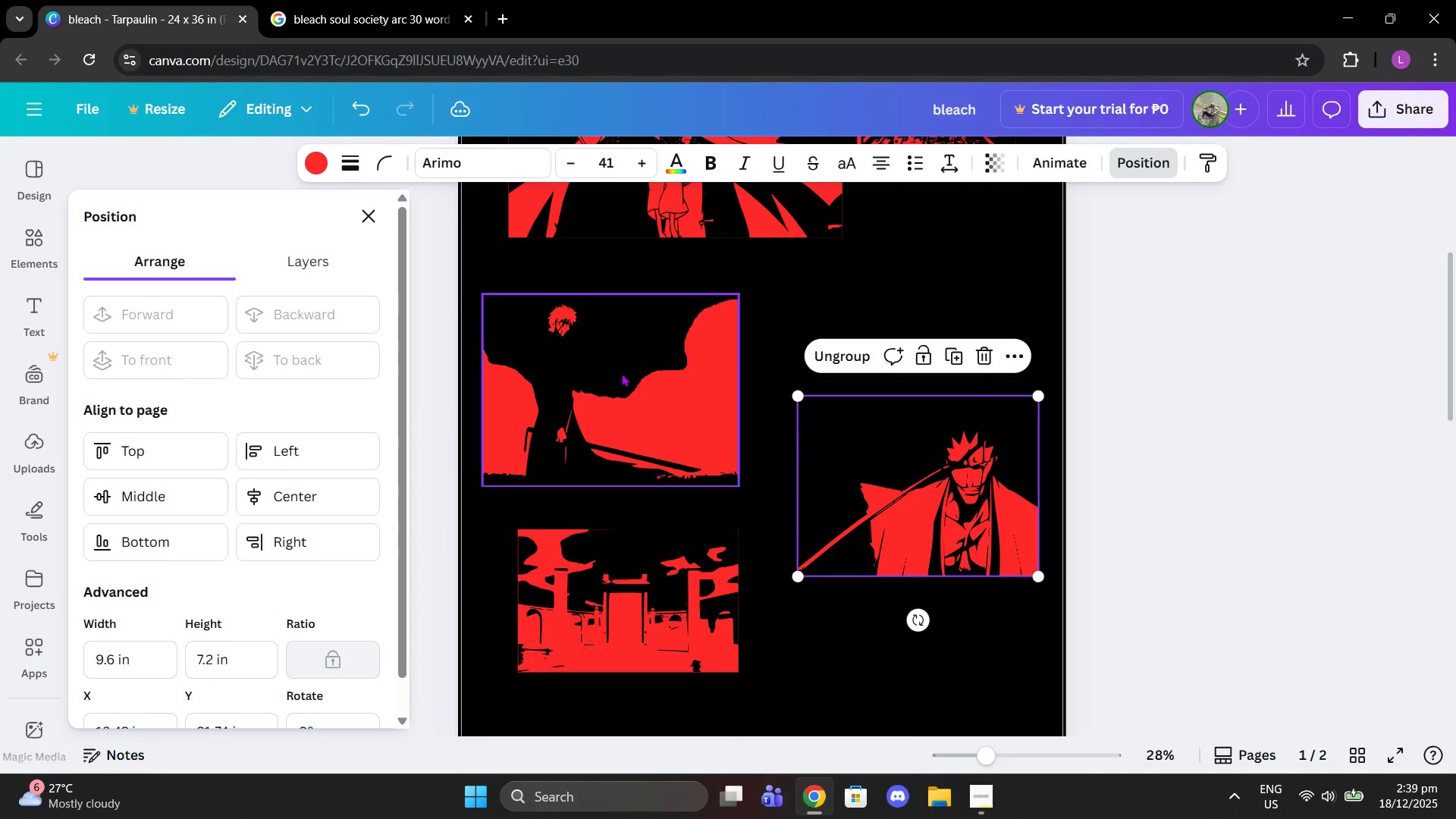 
left_click_drag(start_coordinate=[621, 373], to_coordinate=[647, 333])
 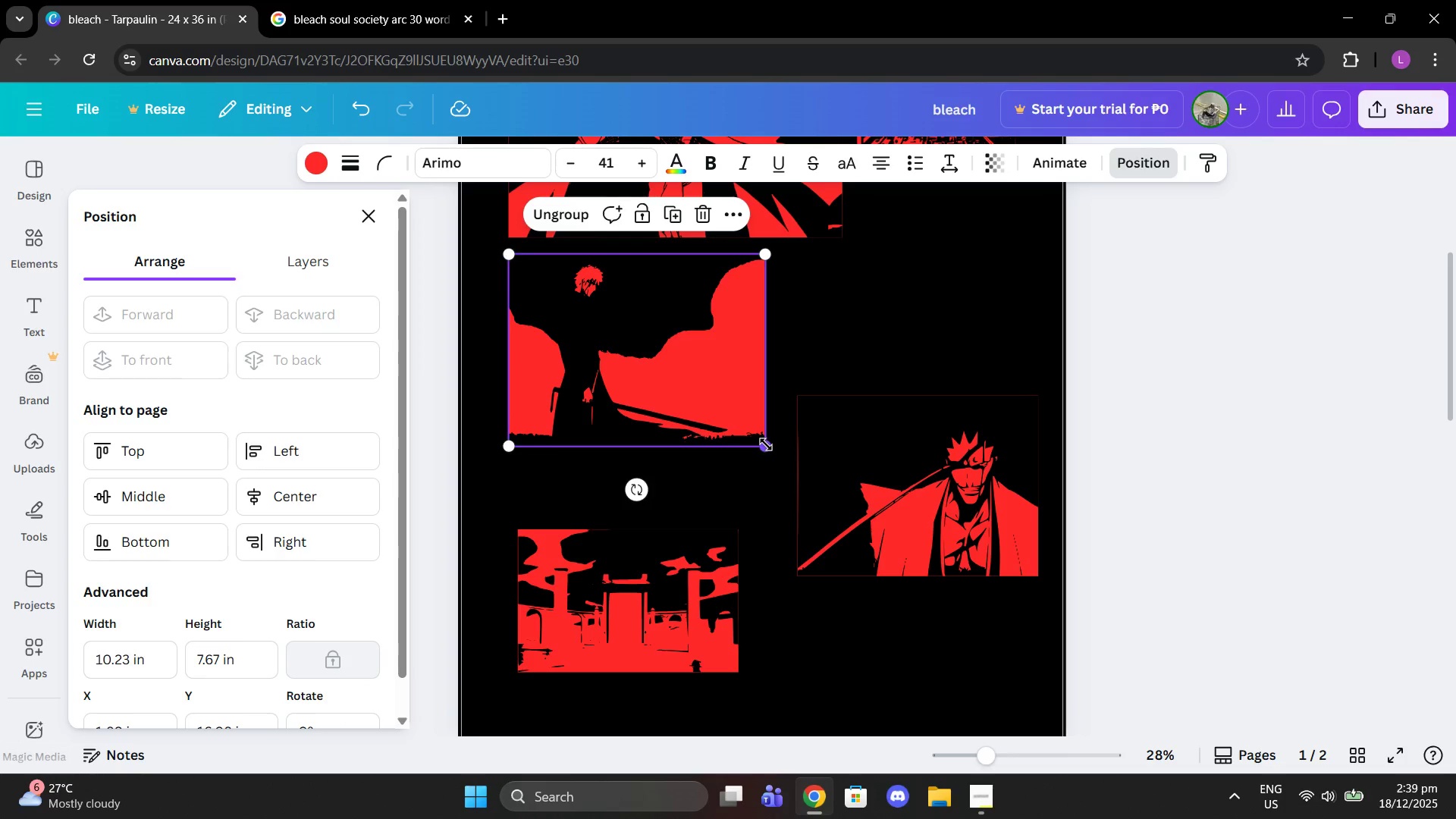 
left_click_drag(start_coordinate=[766, 444], to_coordinate=[755, 441])
 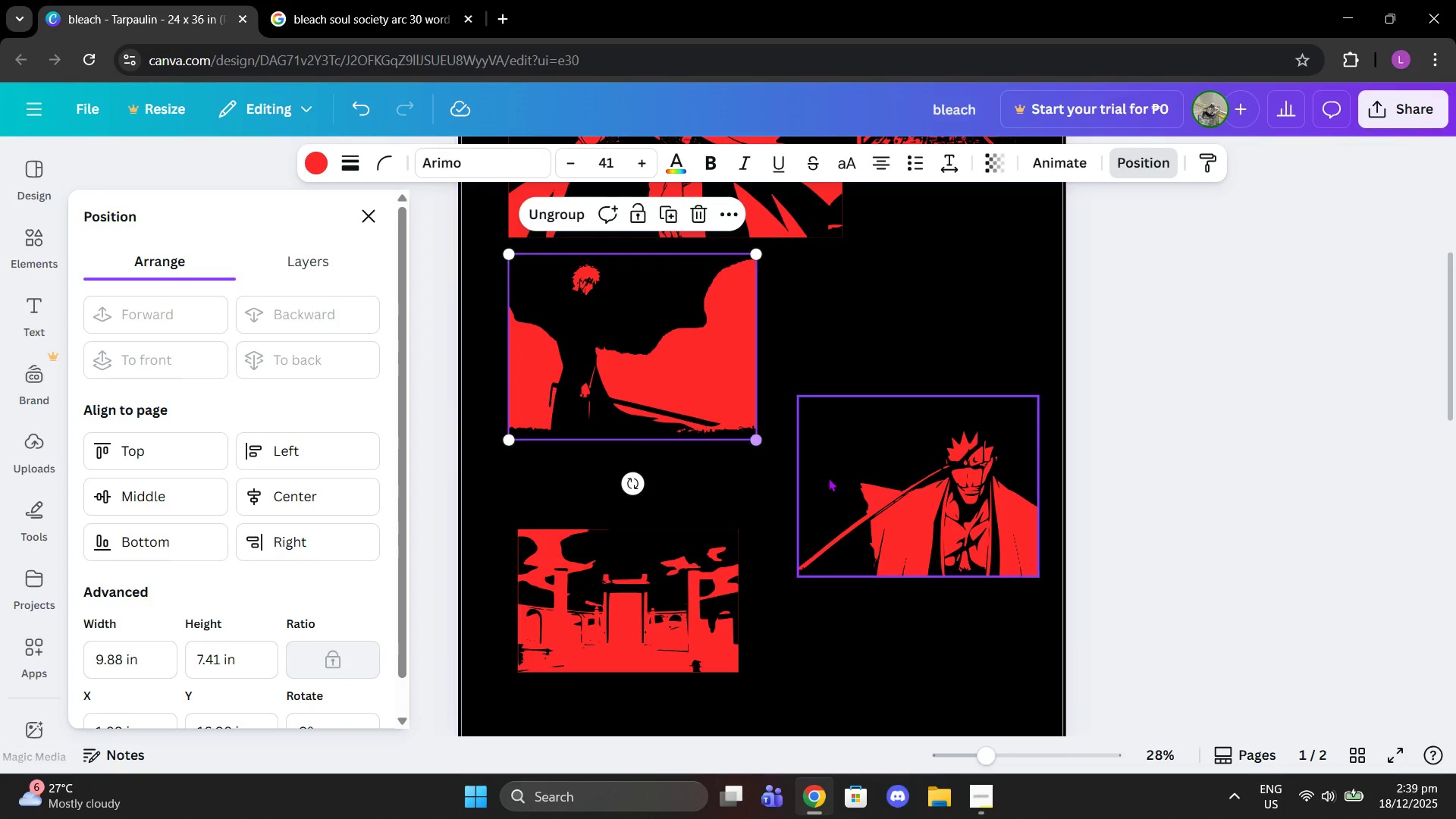 
left_click_drag(start_coordinate=[830, 479], to_coordinate=[807, 337])
 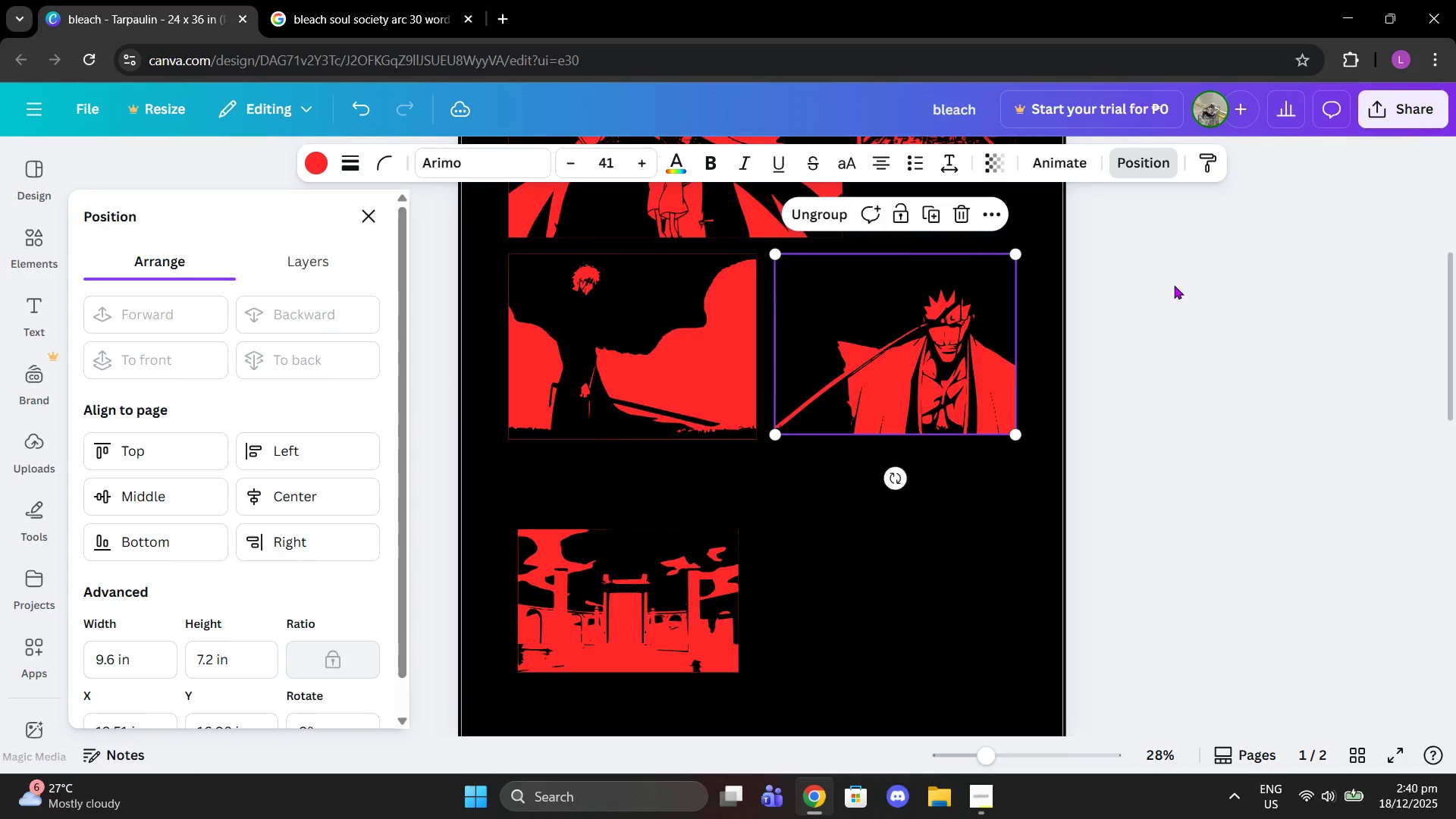 
scroll: coordinate [1174, 285], scroll_direction: up, amount: 2.0
 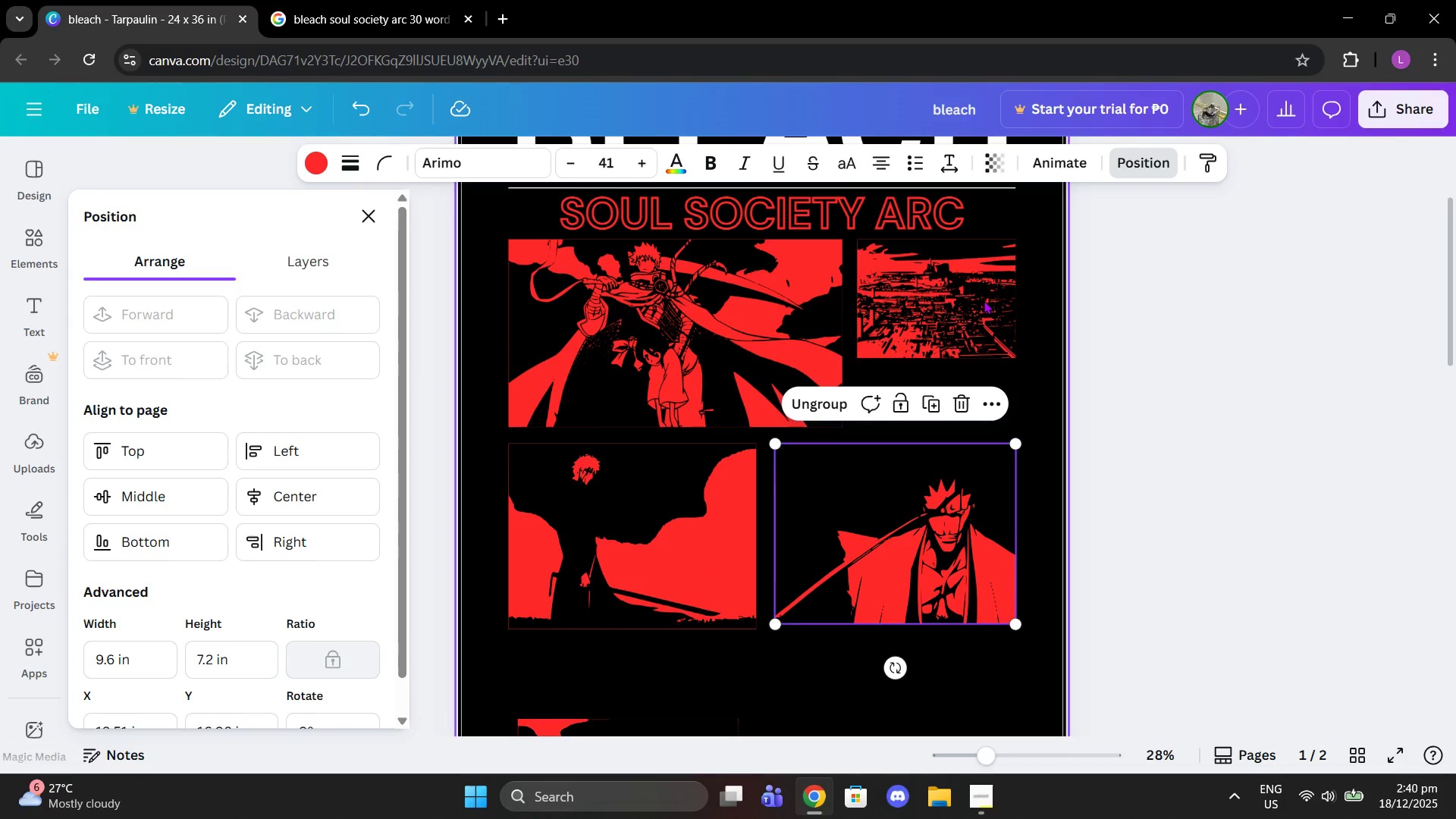 
left_click([984, 300])
 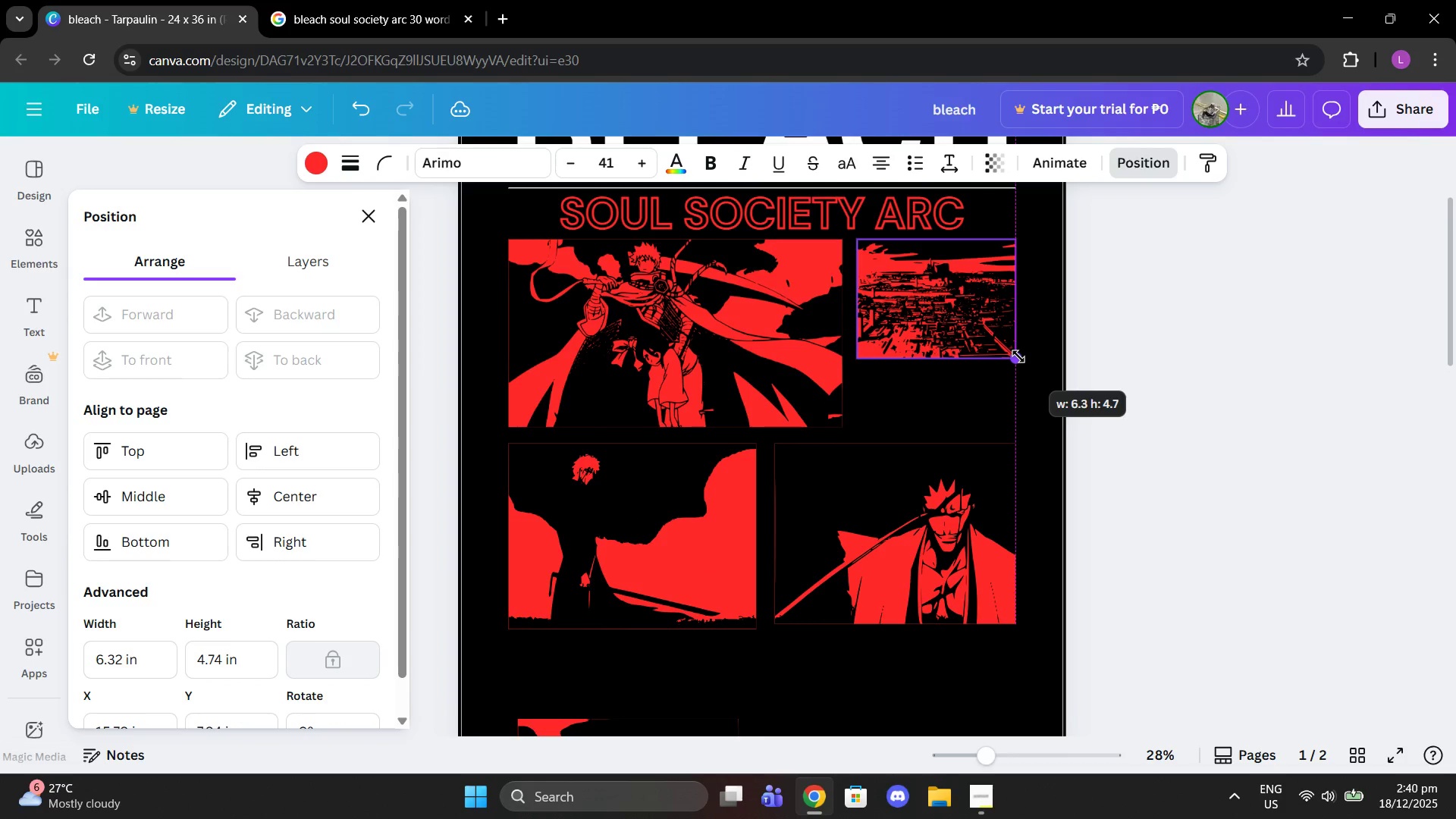 
left_click([1181, 400])
 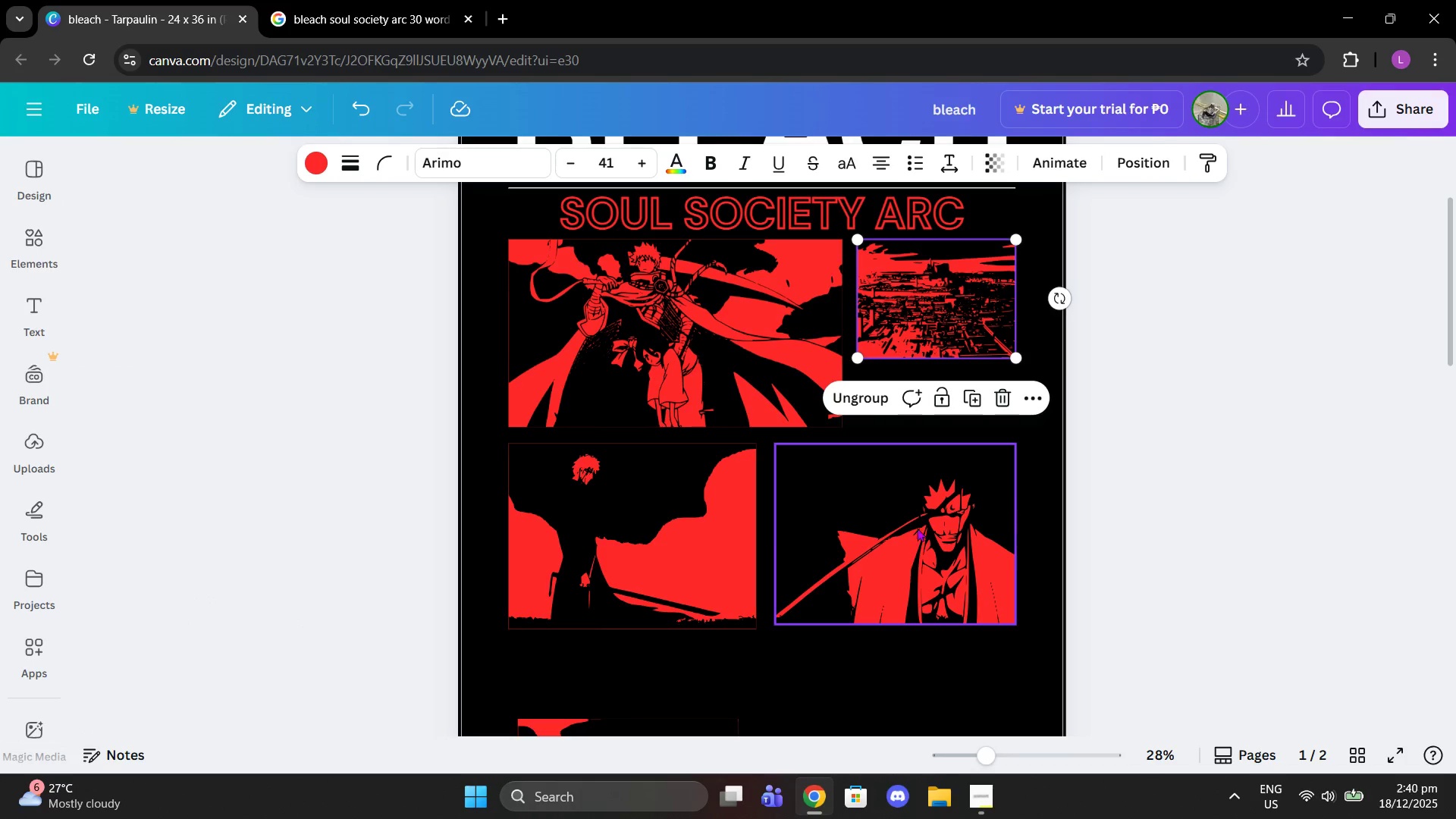 
left_click([733, 531])
 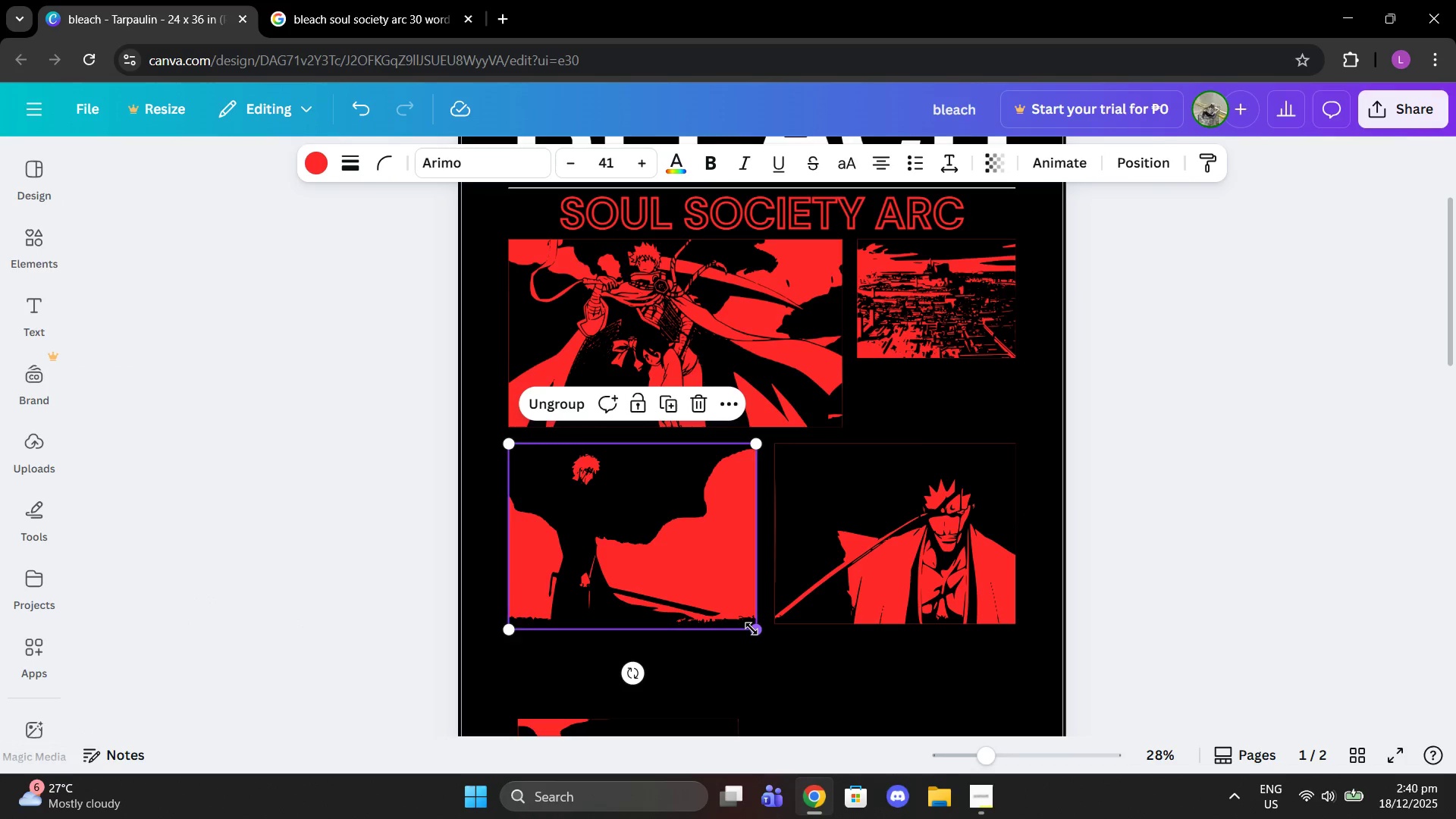 
left_click_drag(start_coordinate=[752, 629], to_coordinate=[712, 592])
 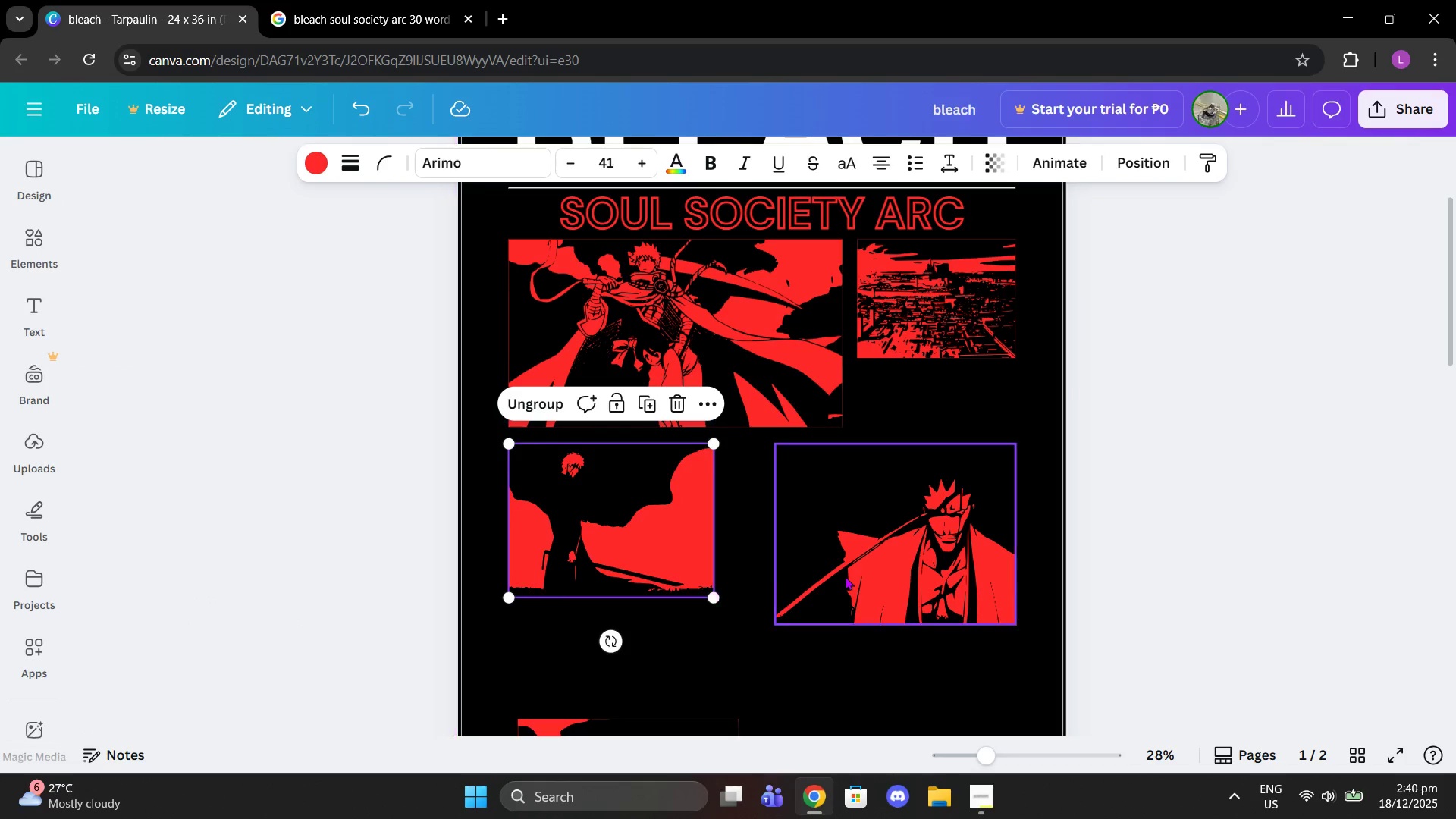 
left_click([845, 576])
 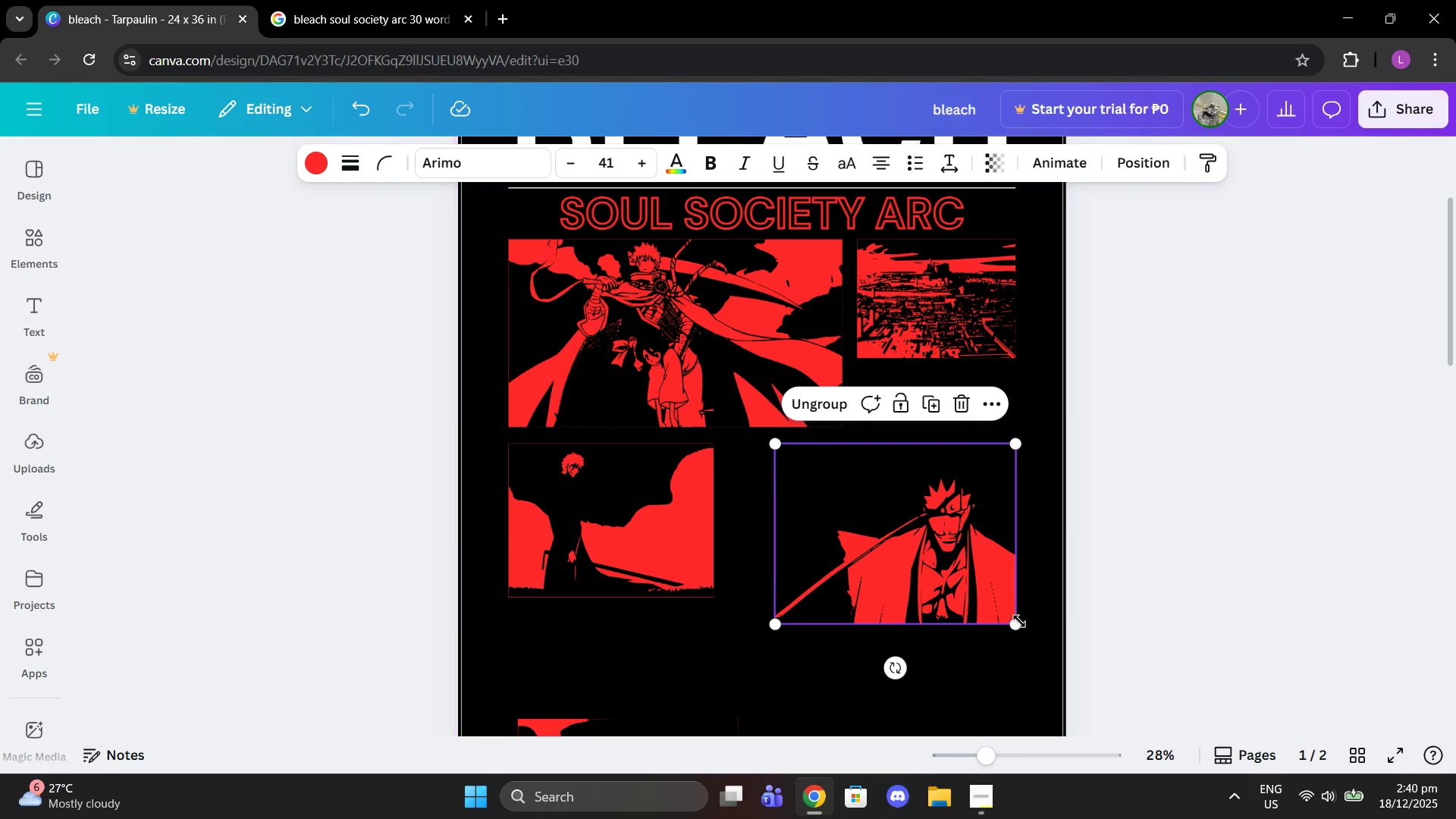 
left_click_drag(start_coordinate=[1018, 621], to_coordinate=[981, 602])
 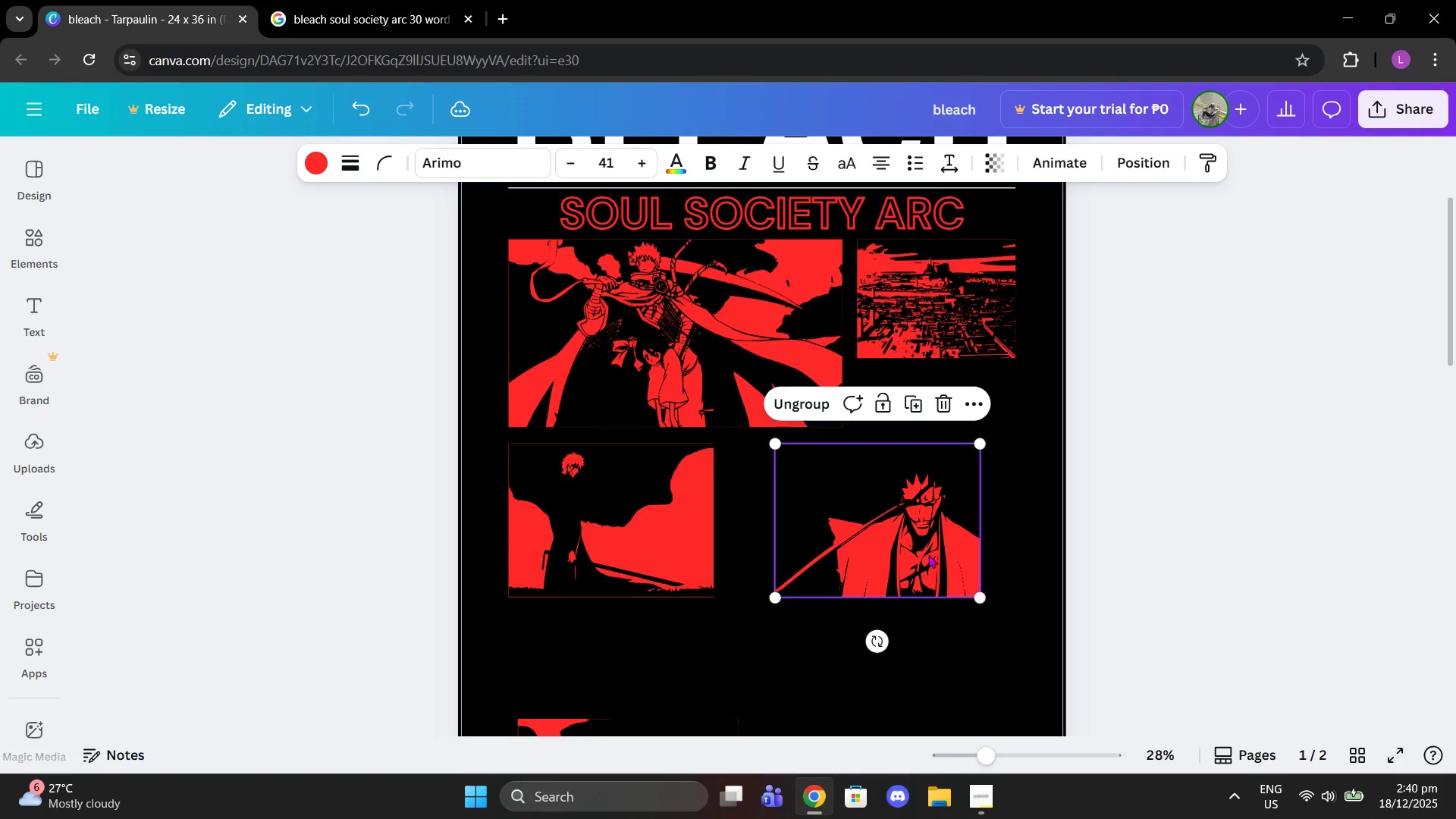 
left_click_drag(start_coordinate=[928, 554], to_coordinate=[876, 557])
 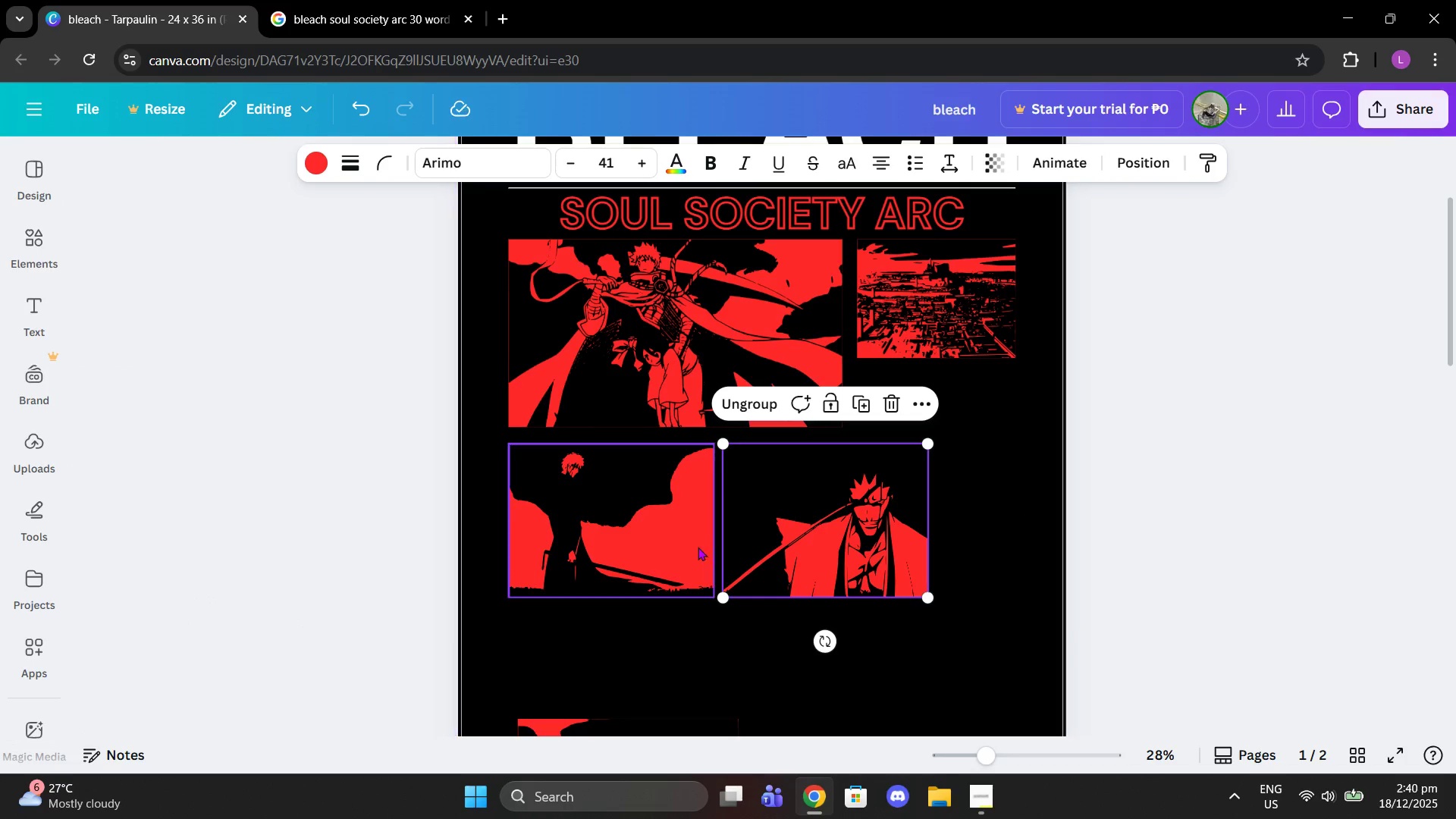 
left_click([689, 545])
 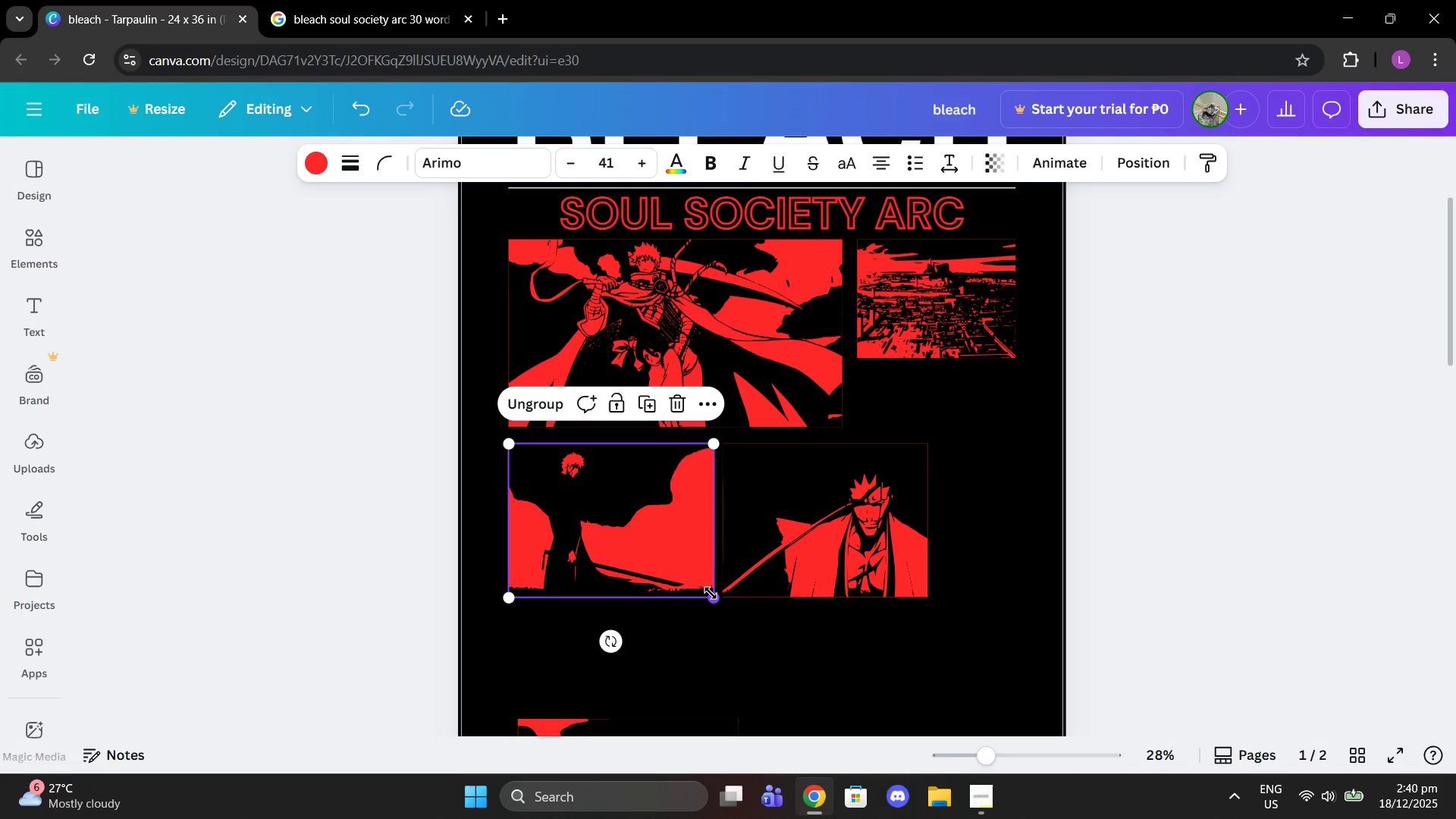 
left_click_drag(start_coordinate=[712, 595], to_coordinate=[692, 588])
 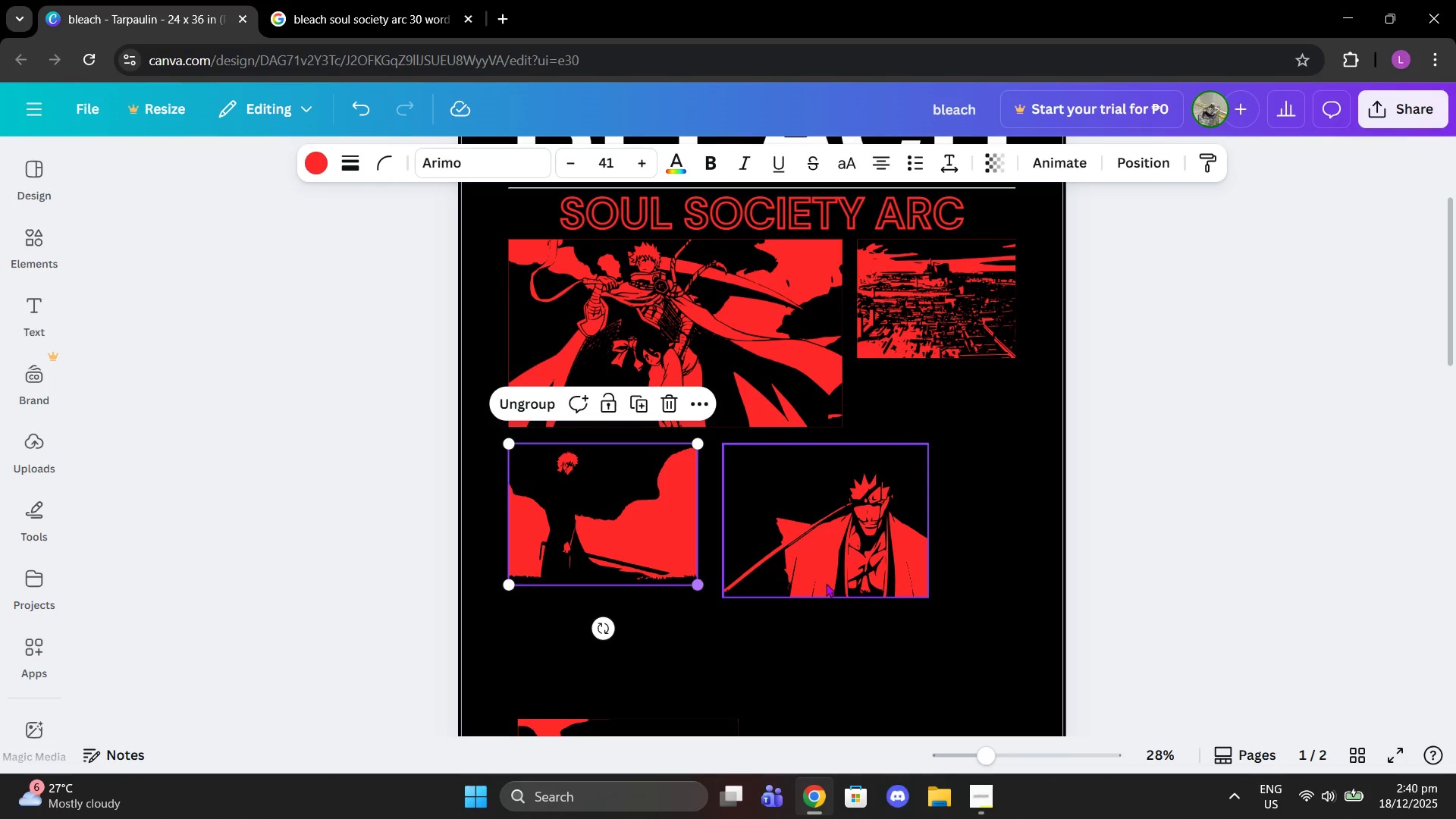 
 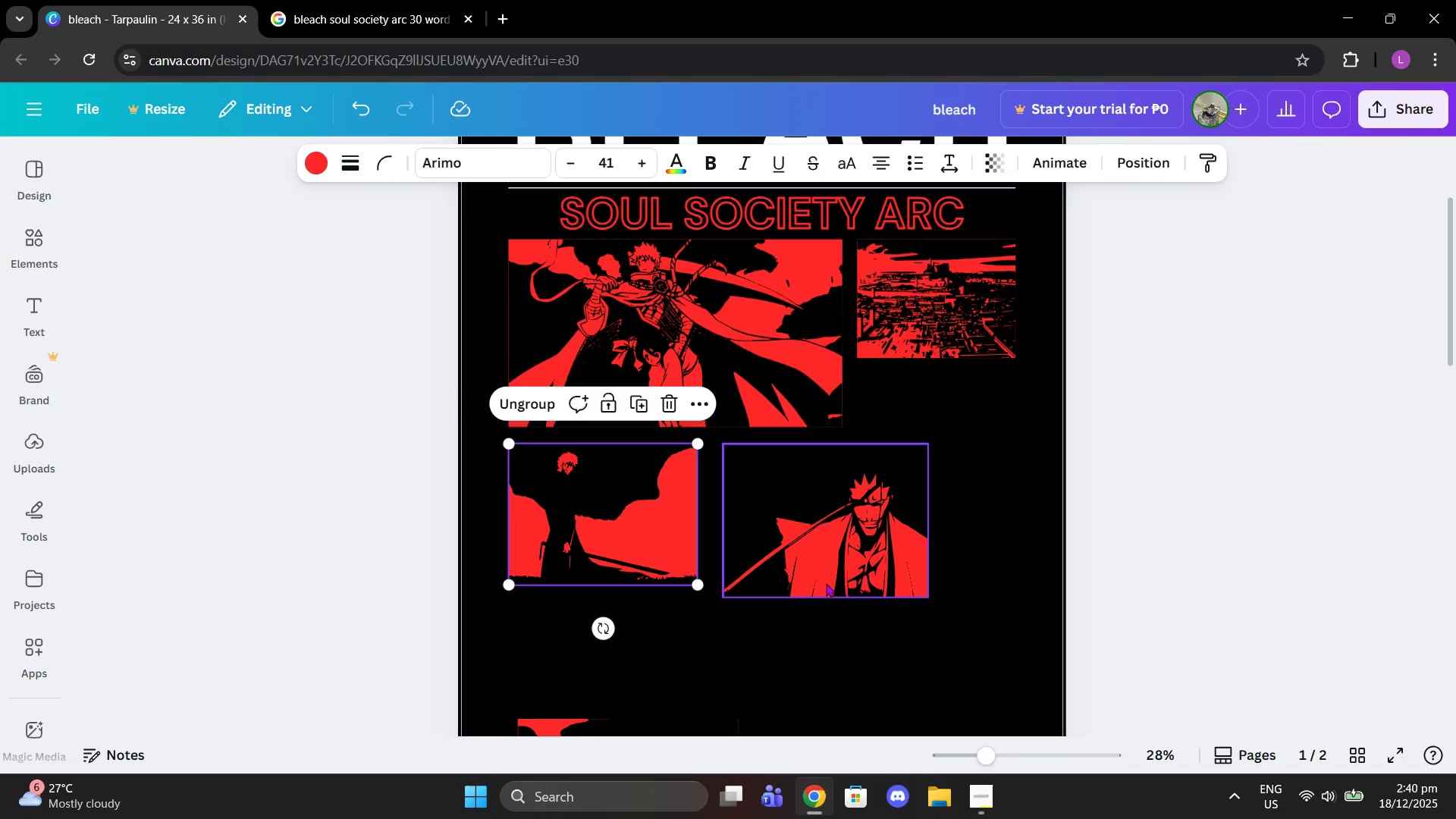 
left_click([826, 583])
 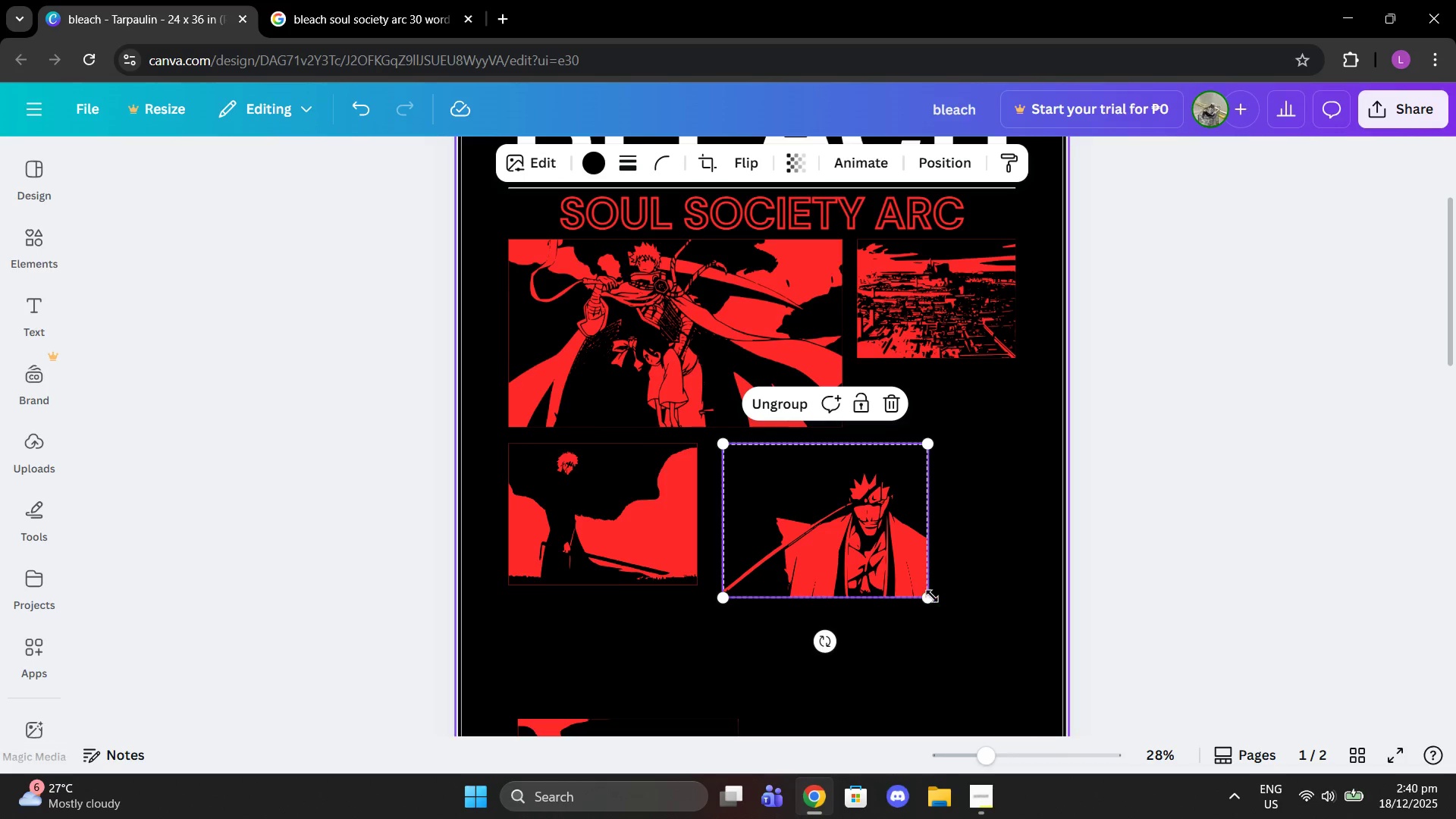 
left_click_drag(start_coordinate=[925, 600], to_coordinate=[896, 586])
 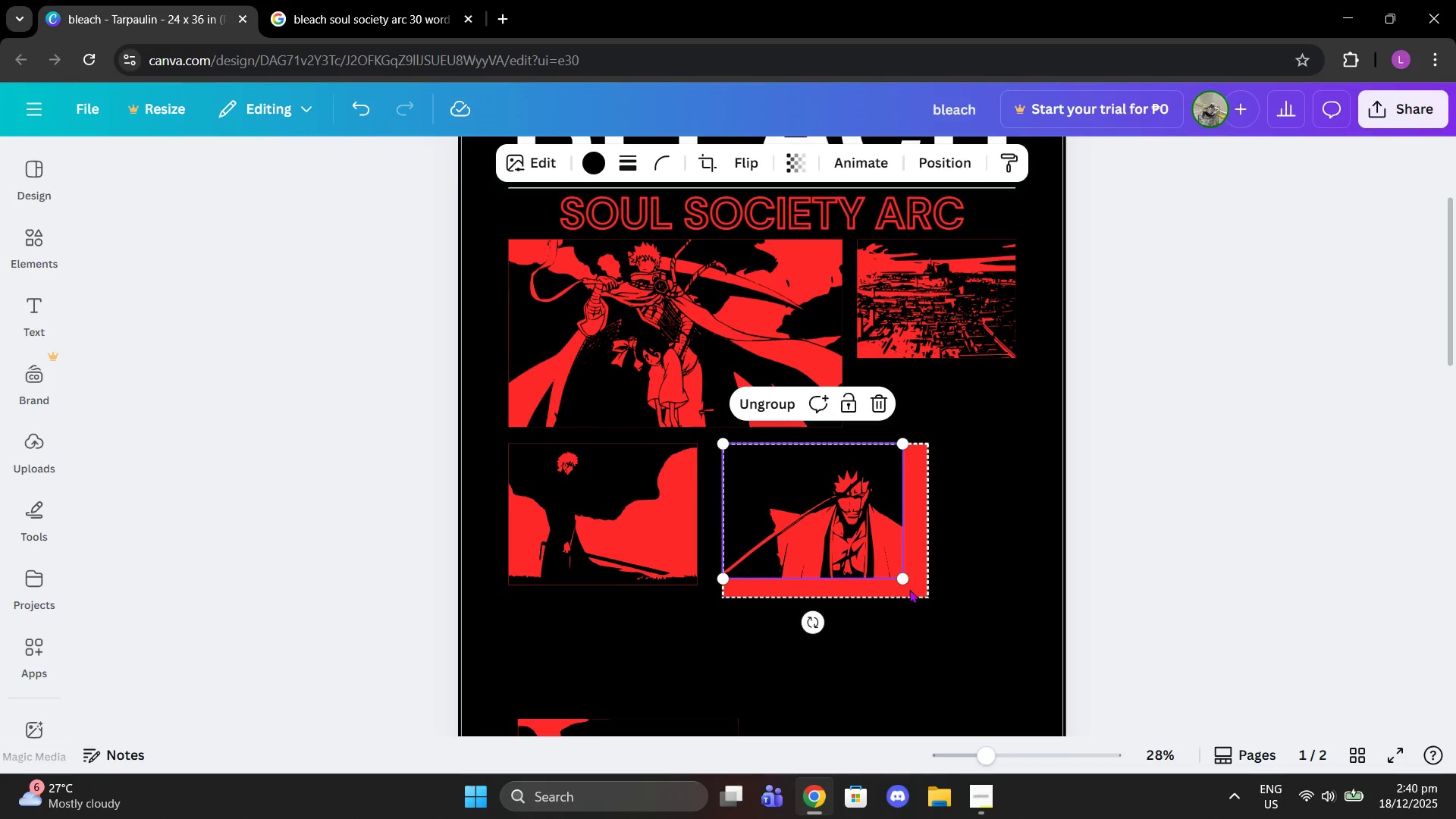 
key(Control+Z)
 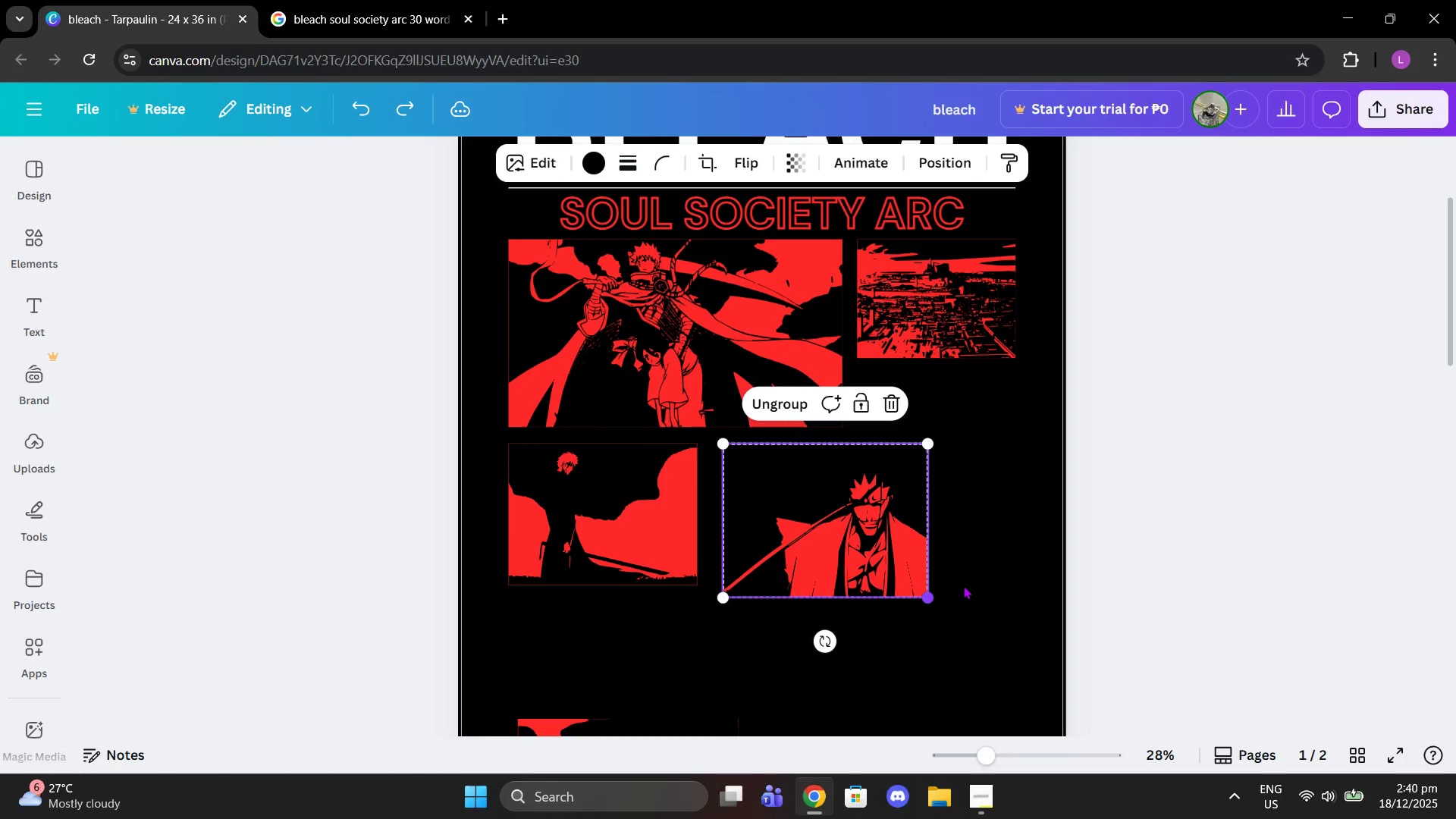 
left_click([970, 582])
 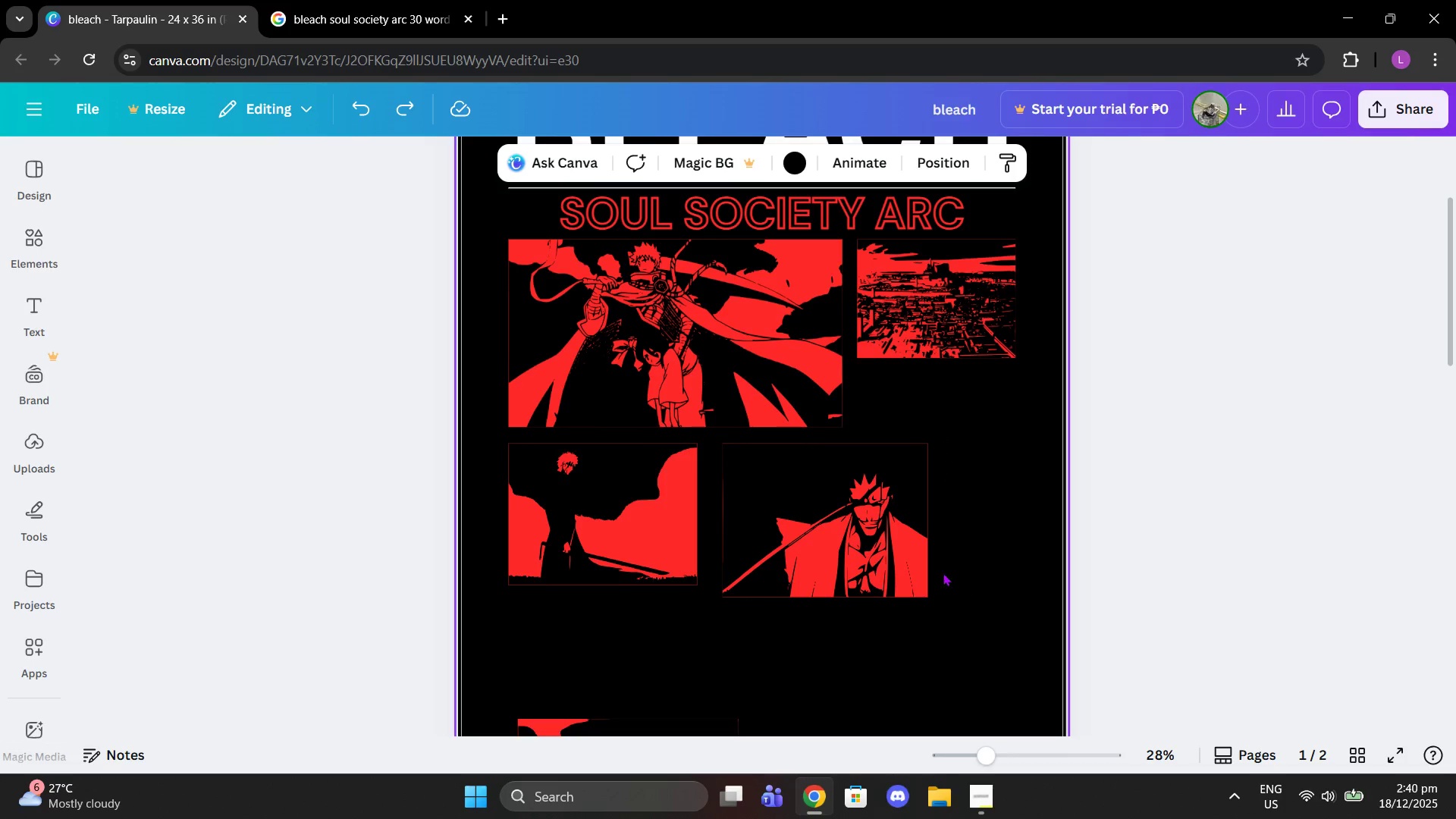 
triple_click([899, 557])
 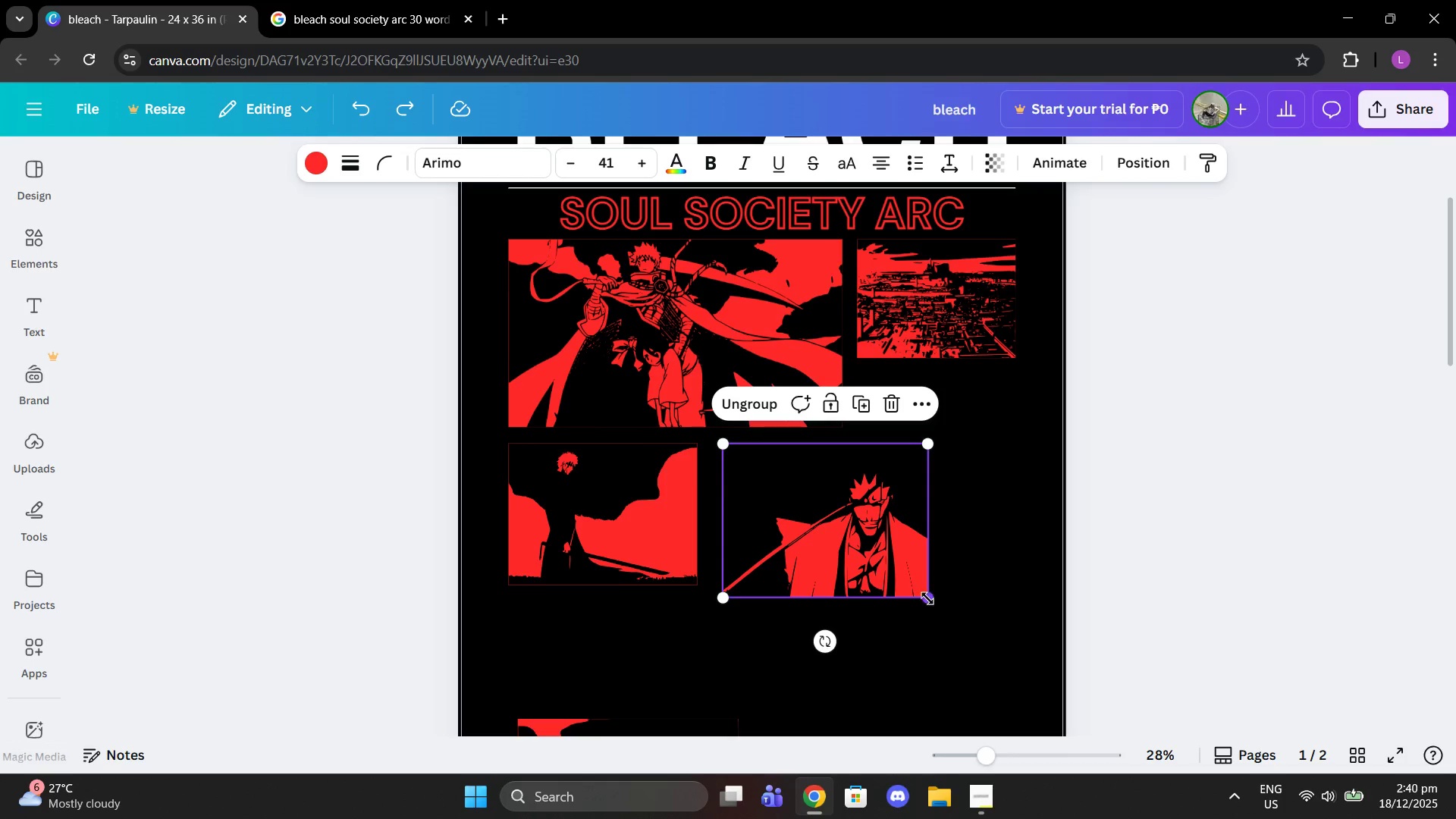 
left_click_drag(start_coordinate=[927, 600], to_coordinate=[910, 583])
 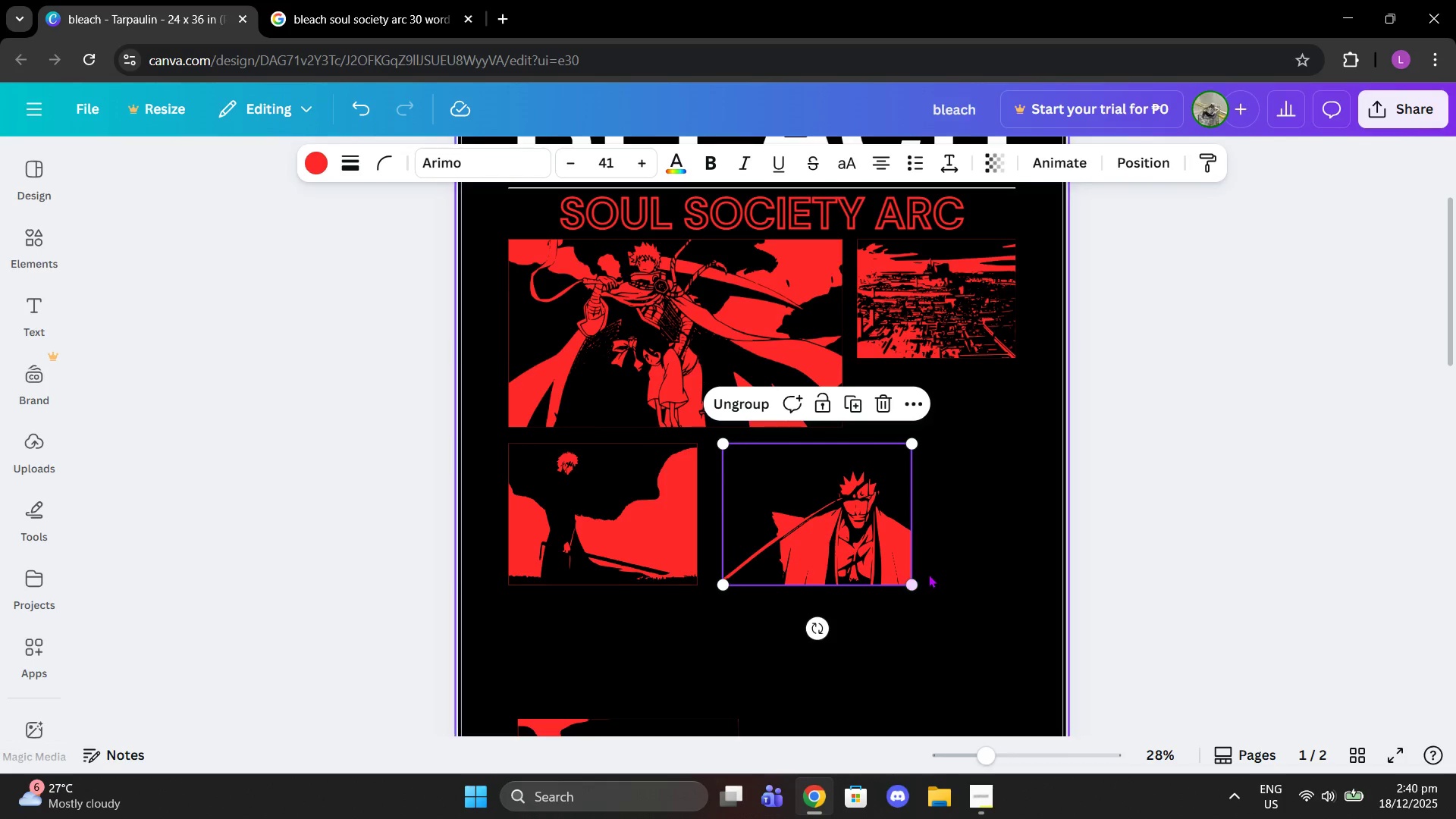 
left_click_drag(start_coordinate=[928, 574], to_coordinate=[977, 266])
 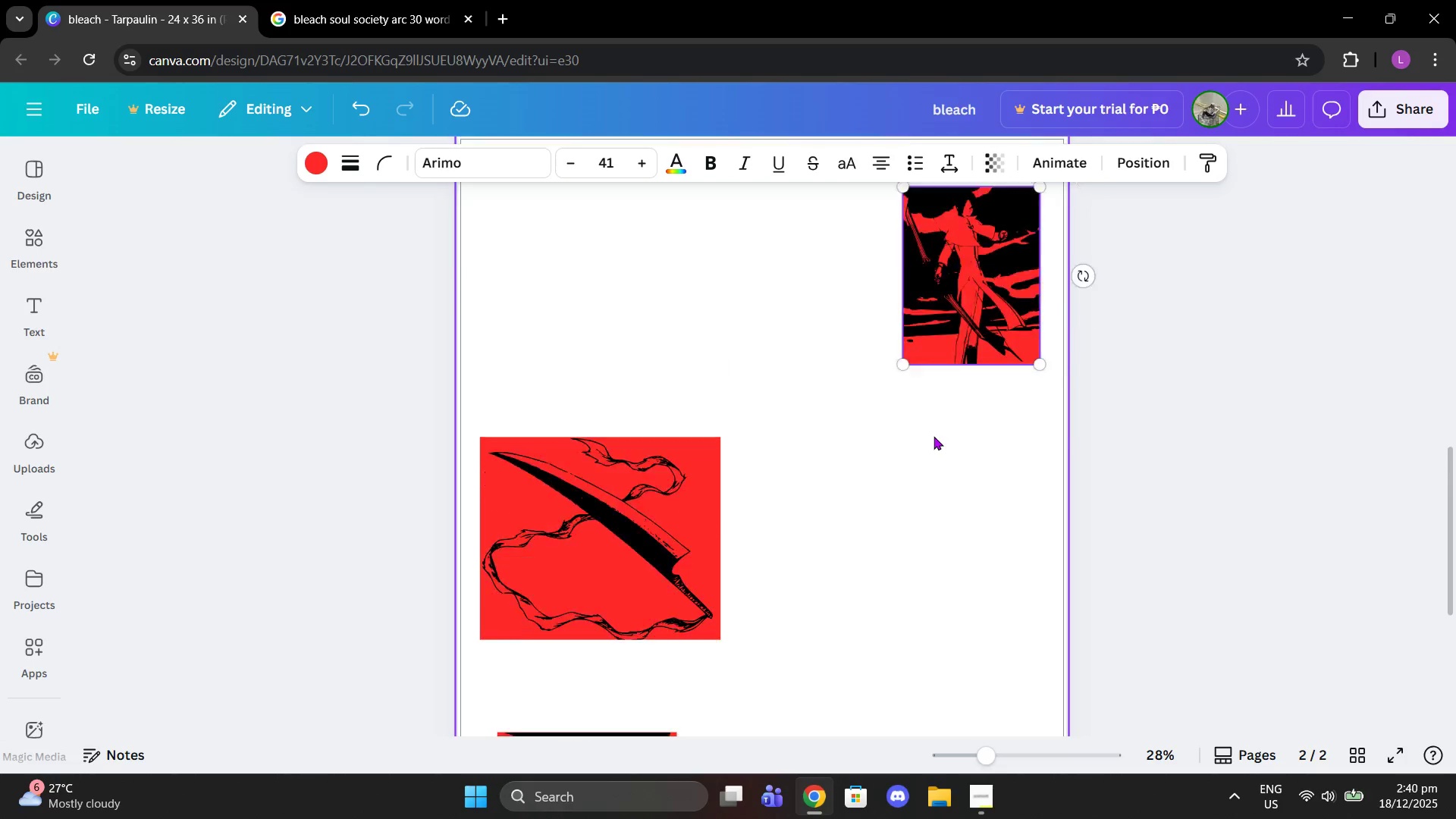 
scroll: coordinate [891, 571], scroll_direction: down, amount: 10.0
 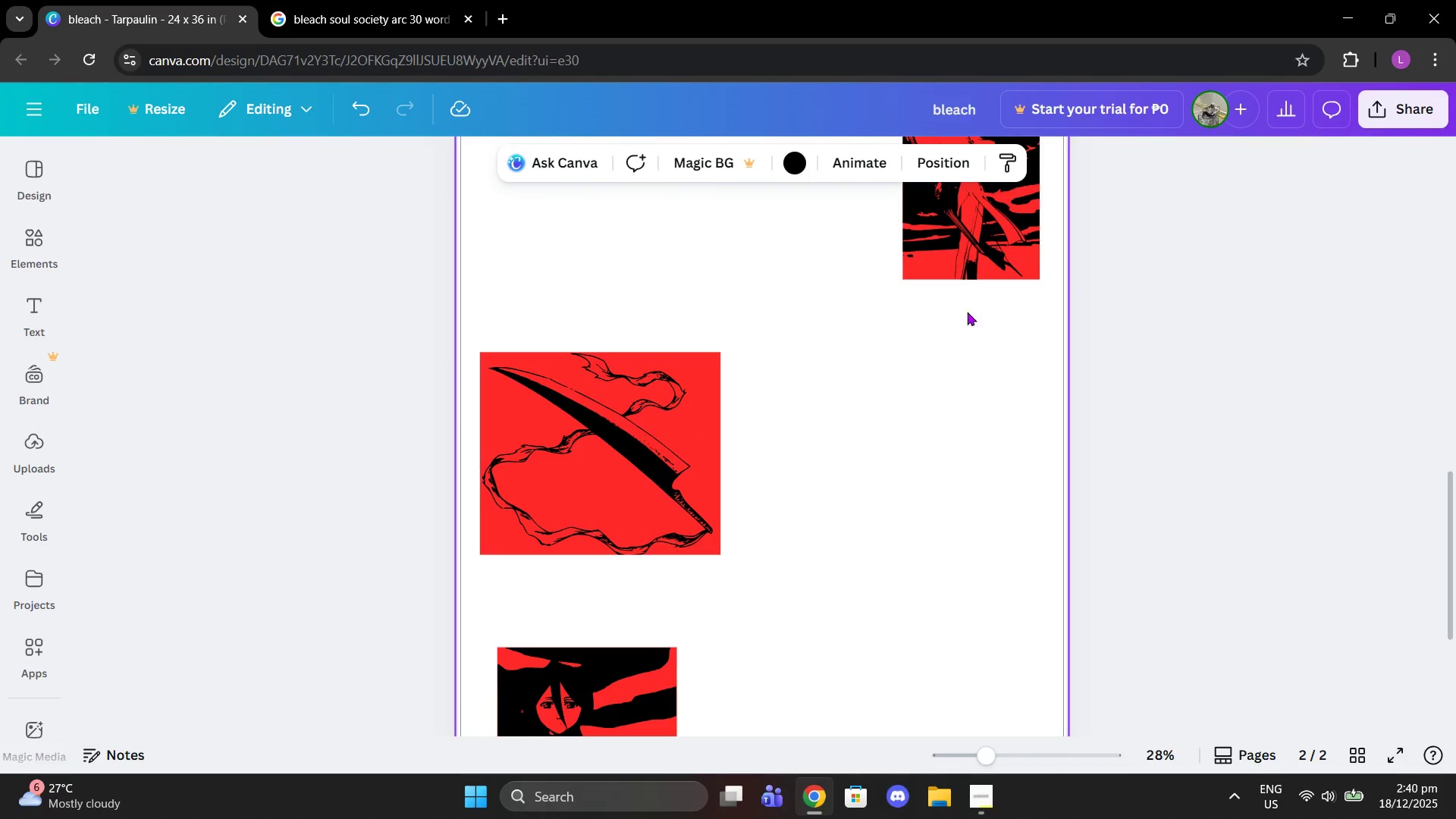 
left_click([977, 266])
 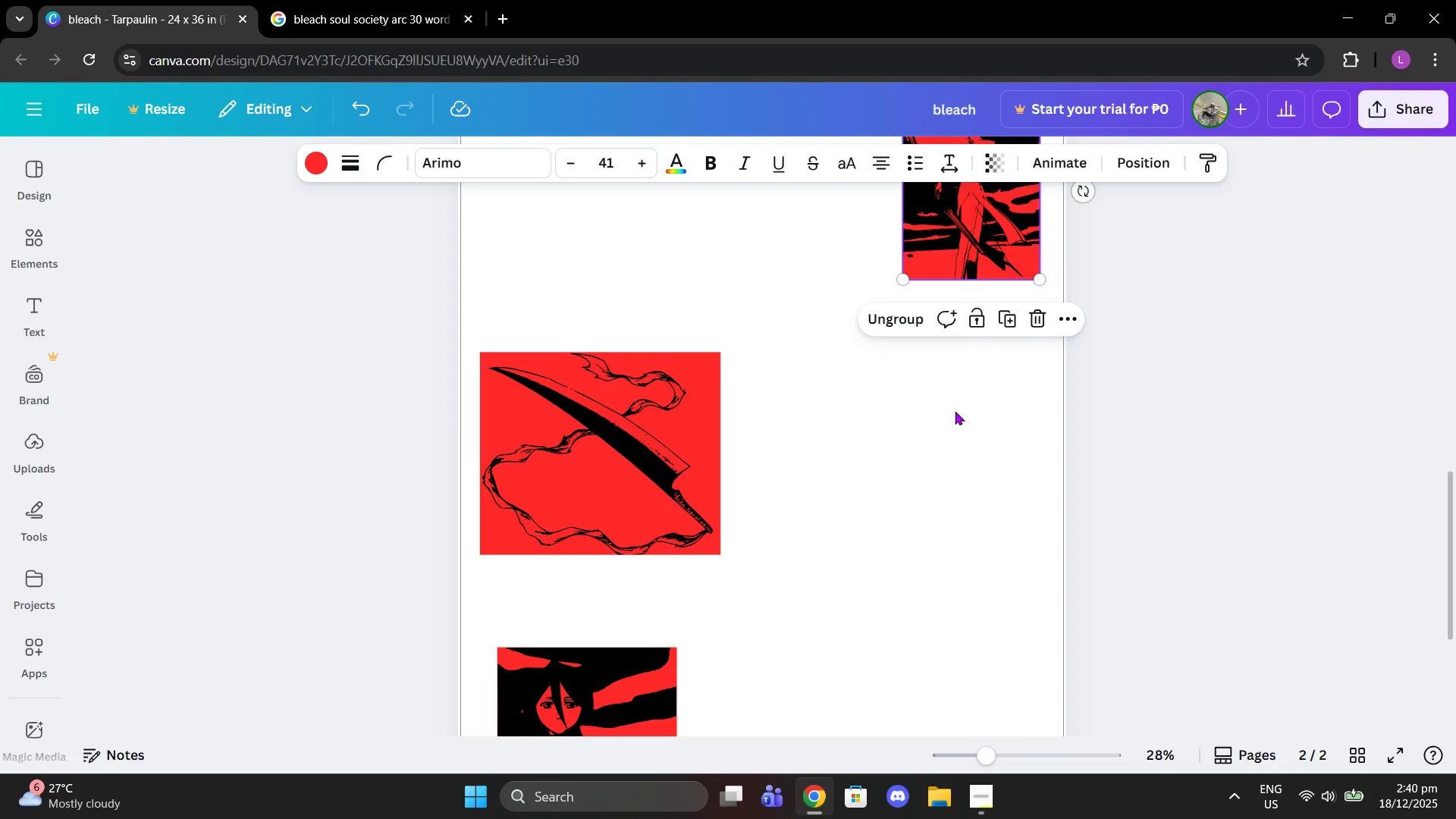 
scroll: coordinate [937, 433], scroll_direction: up, amount: 3.0
 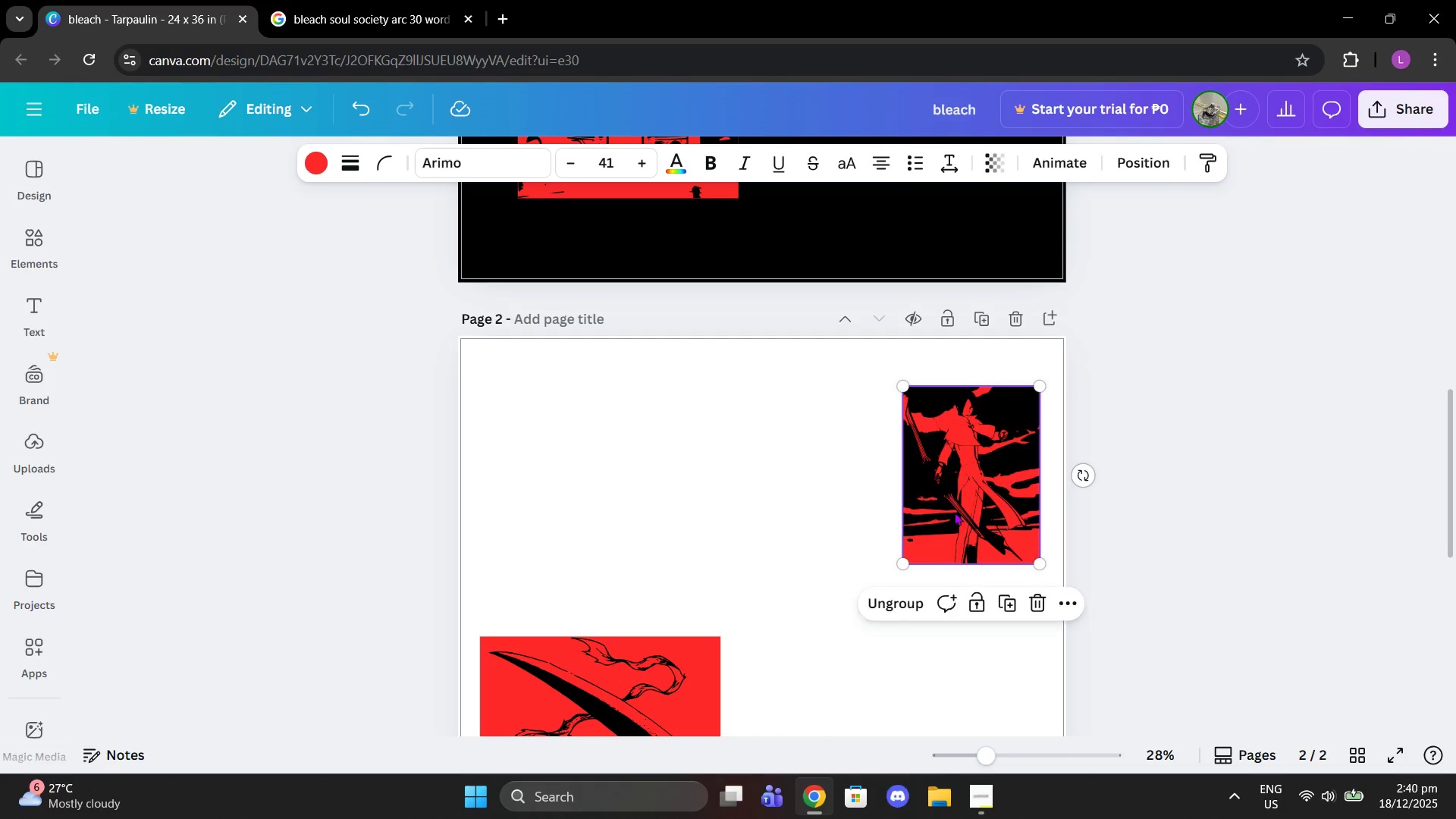 
left_click_drag(start_coordinate=[956, 515], to_coordinate=[917, 484])
 